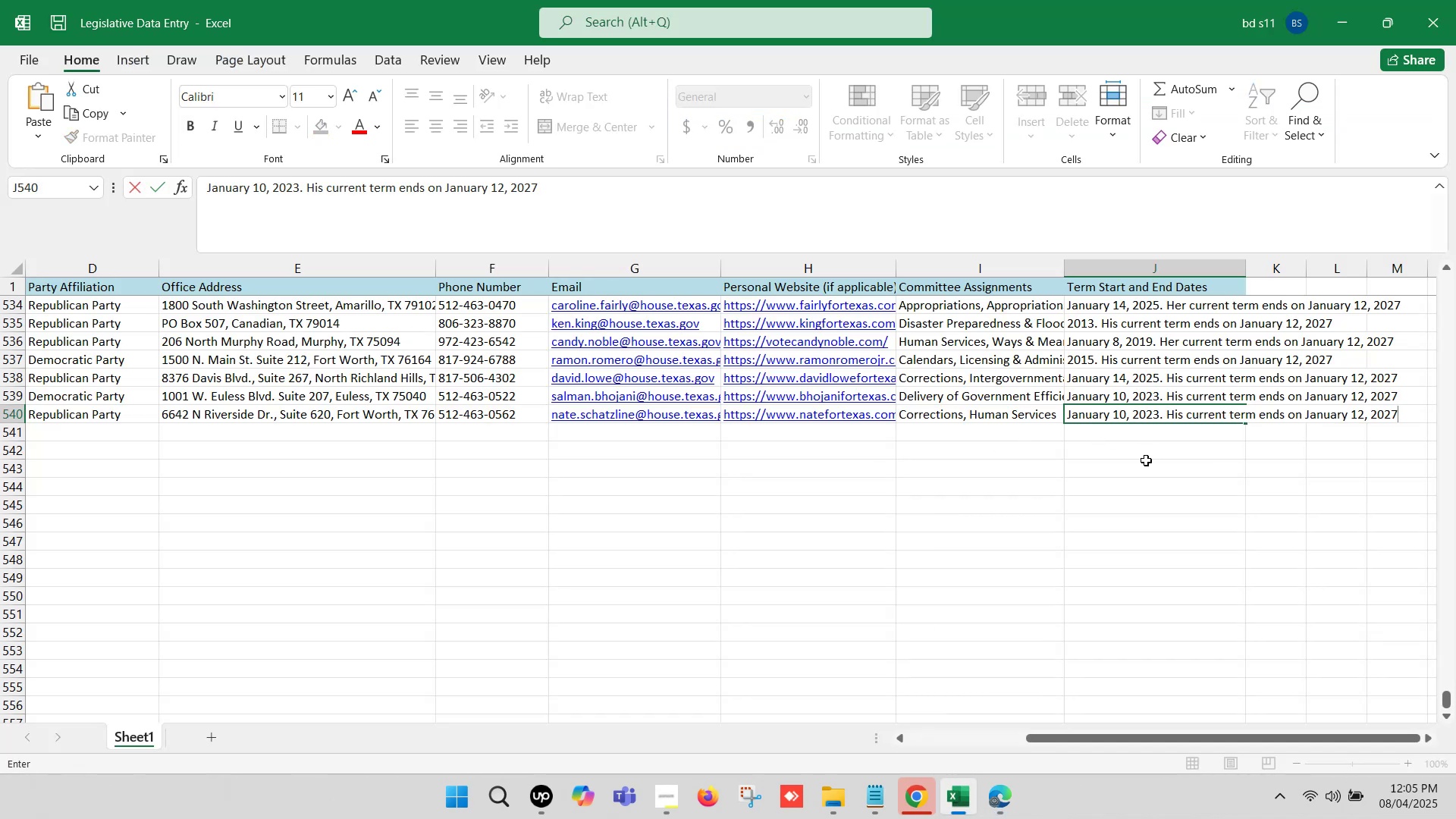 
left_click([1144, 477])
 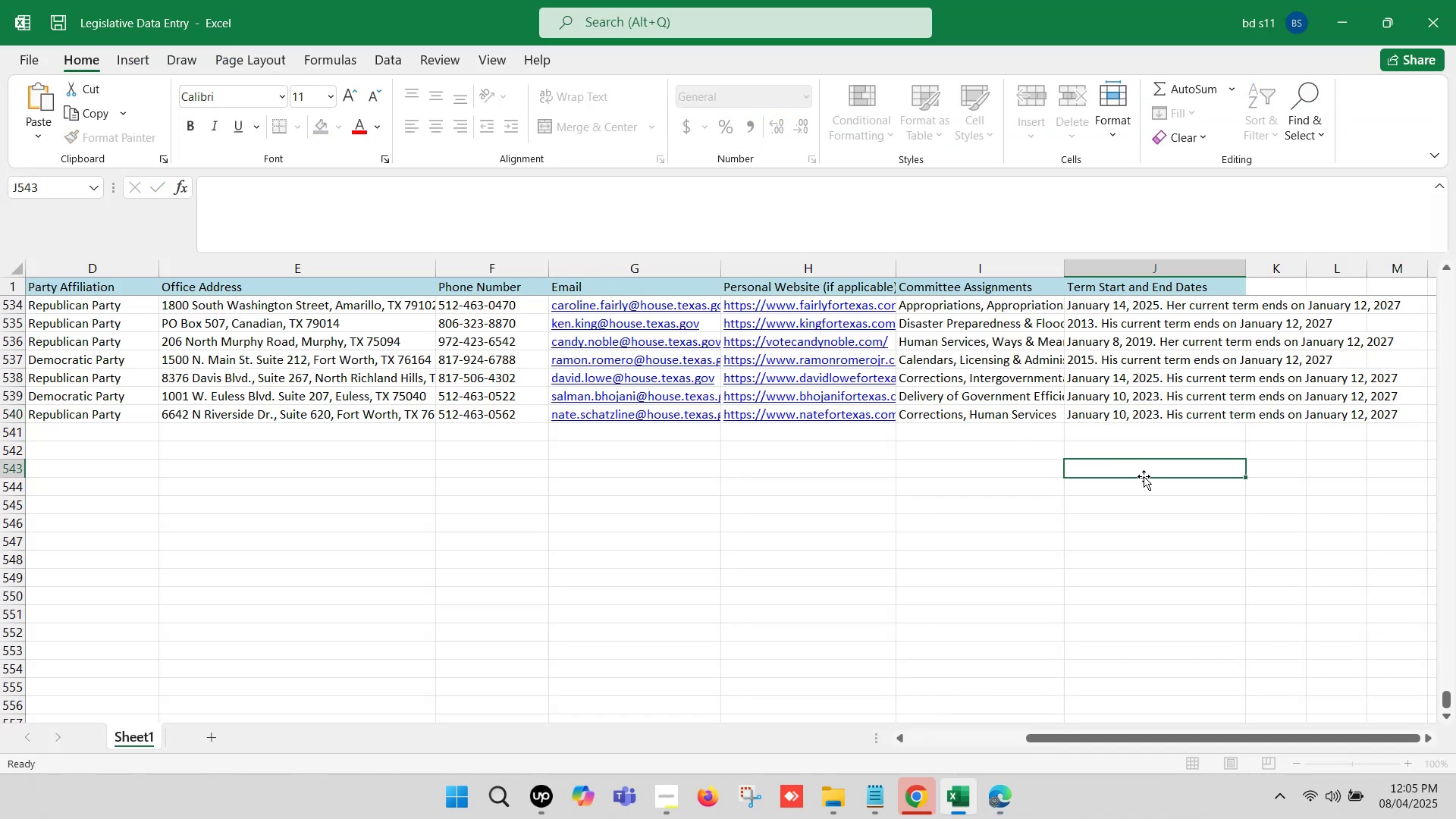 
key(Control+S)
 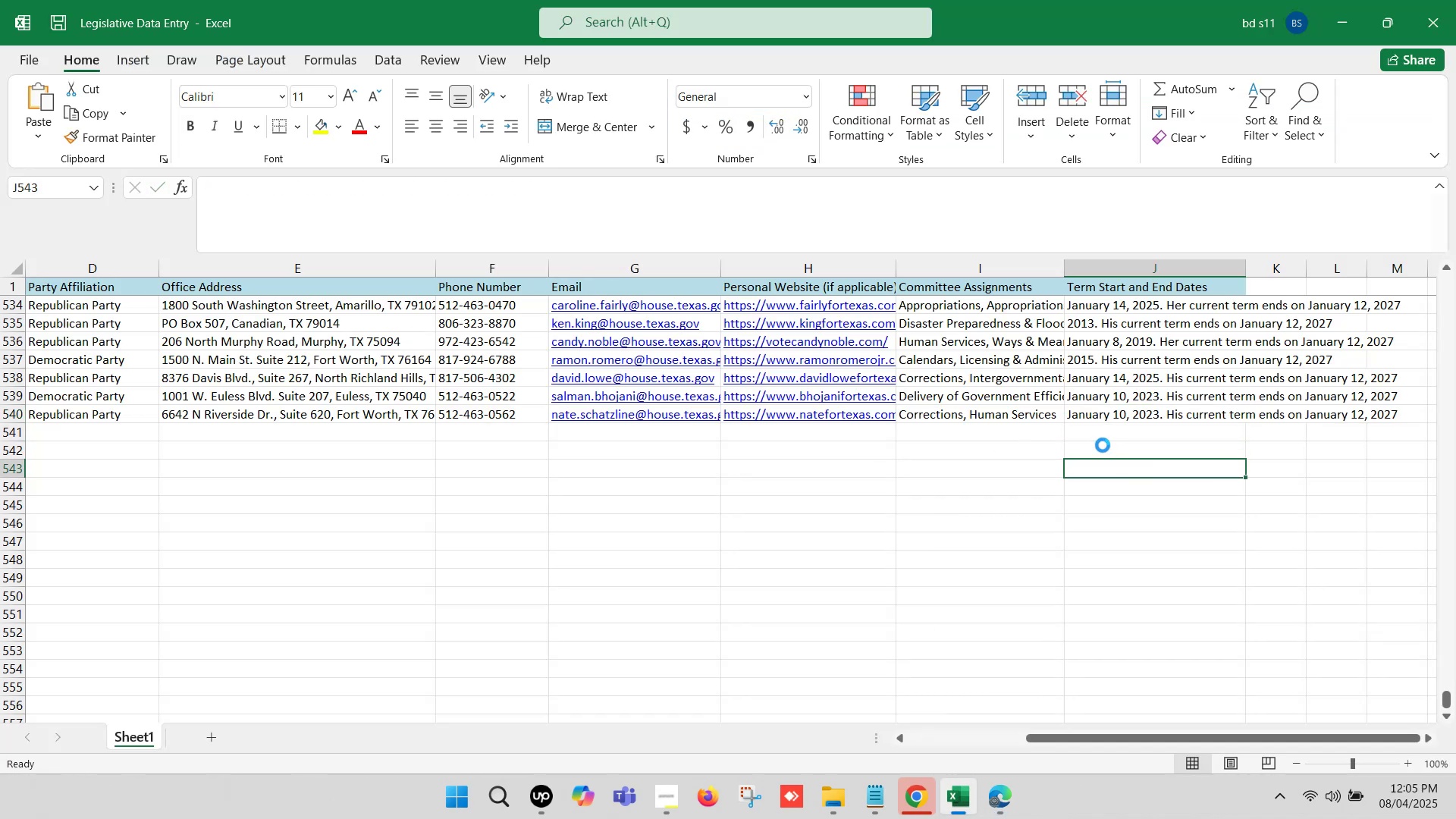 
left_click([1103, 444])
 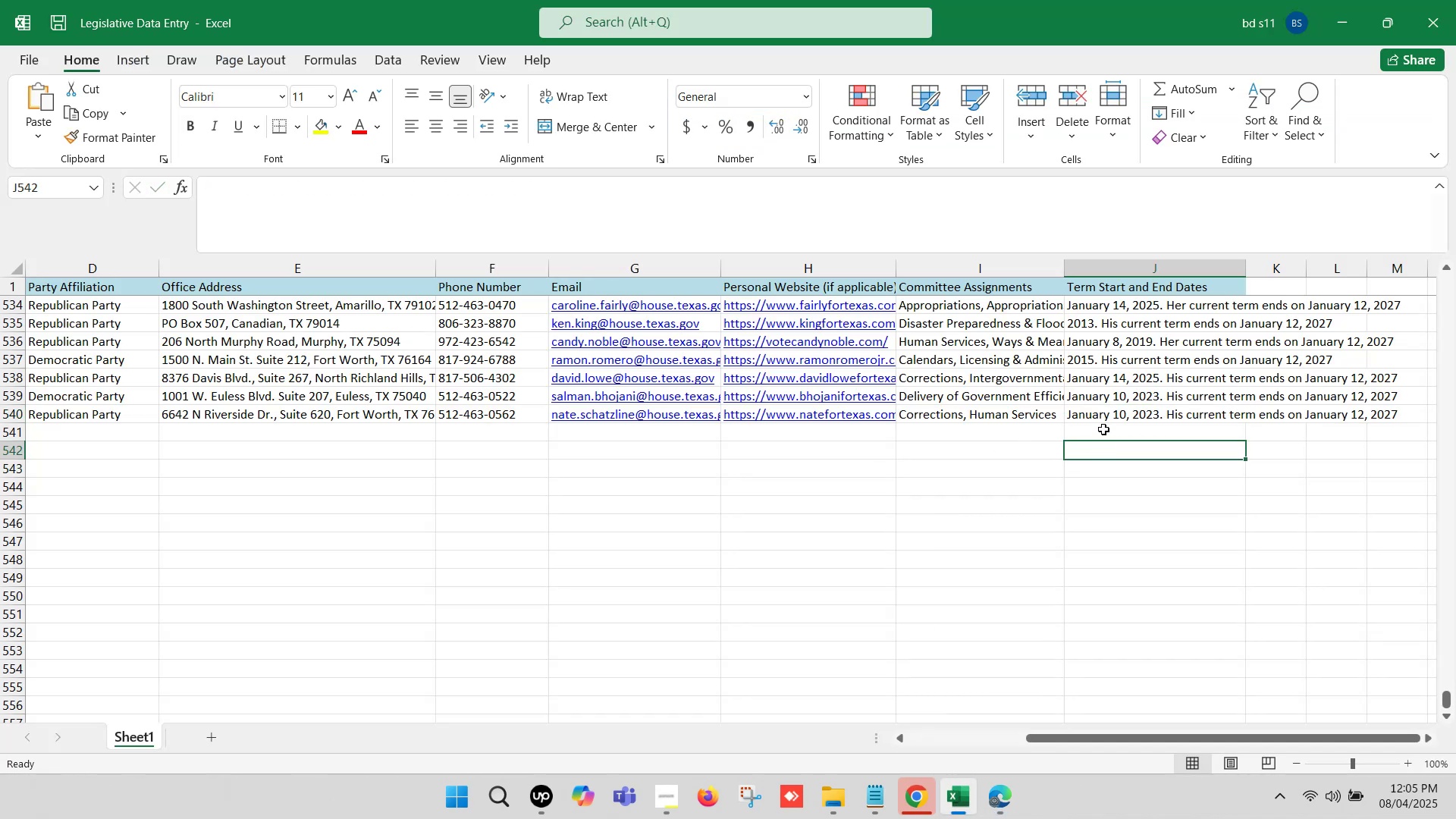 
left_click([1103, 428])
 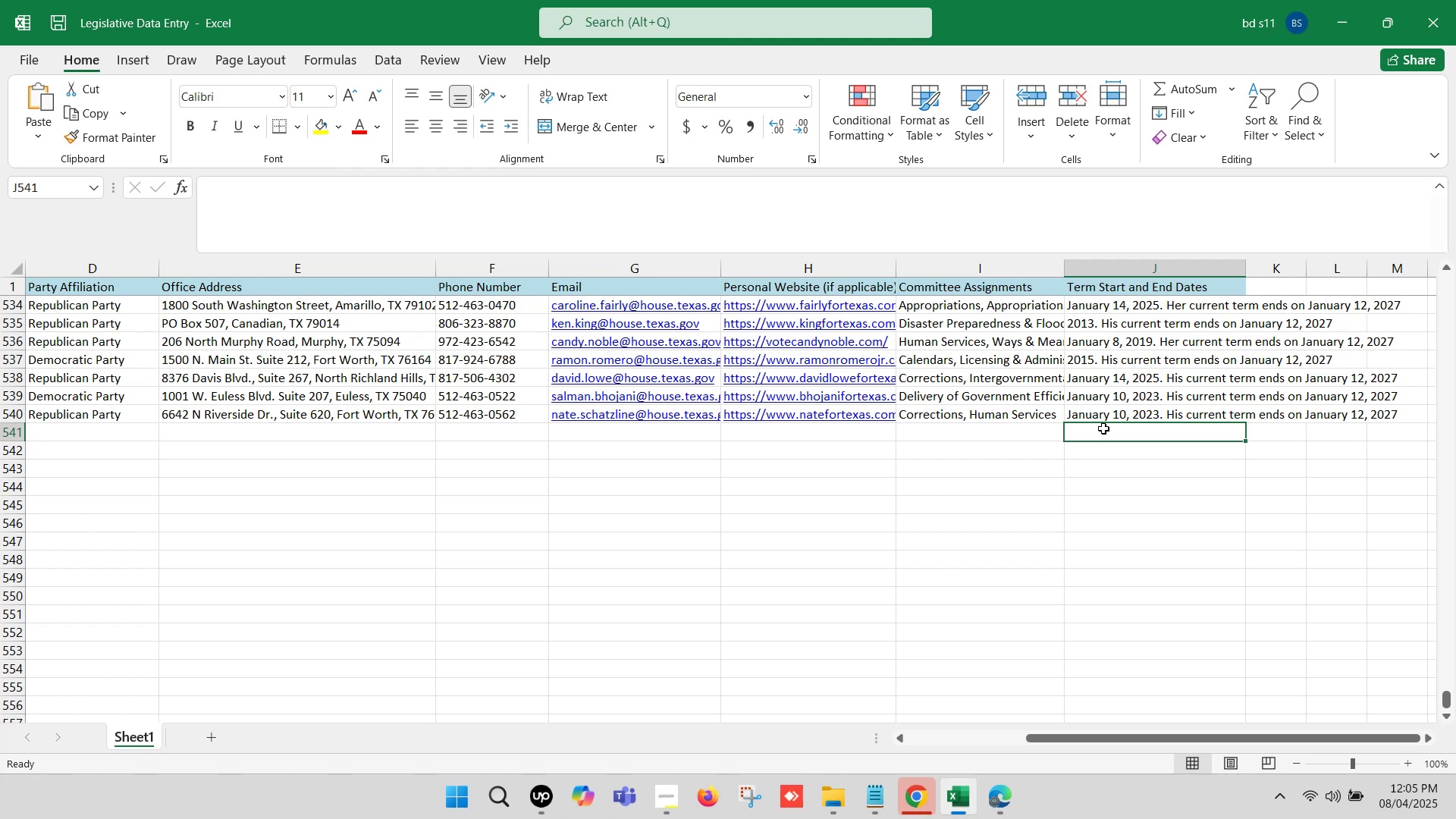 
hold_key(key=ArrowLeft, duration=0.6)
 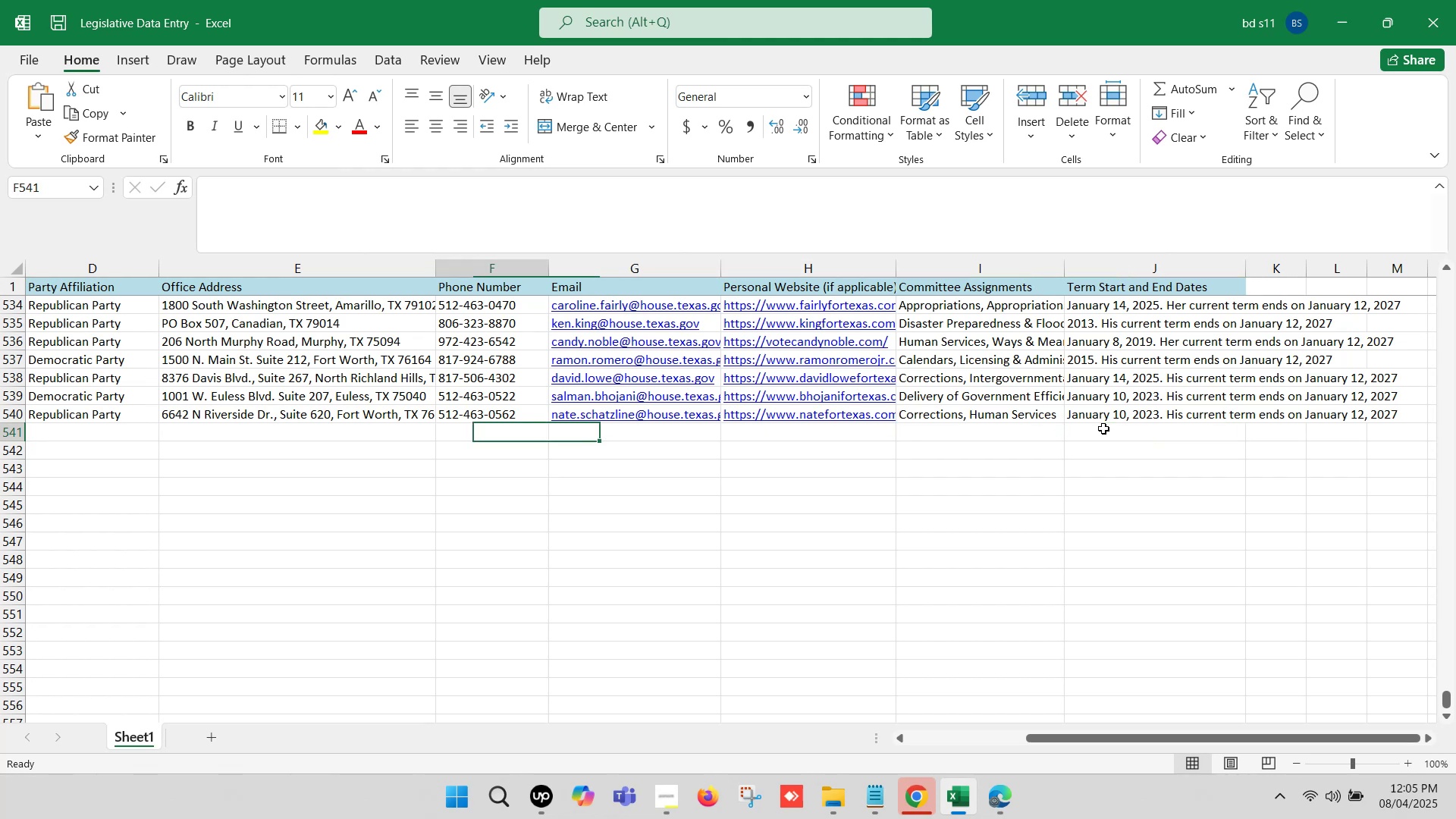 
hold_key(key=ArrowLeft, duration=1.27)
 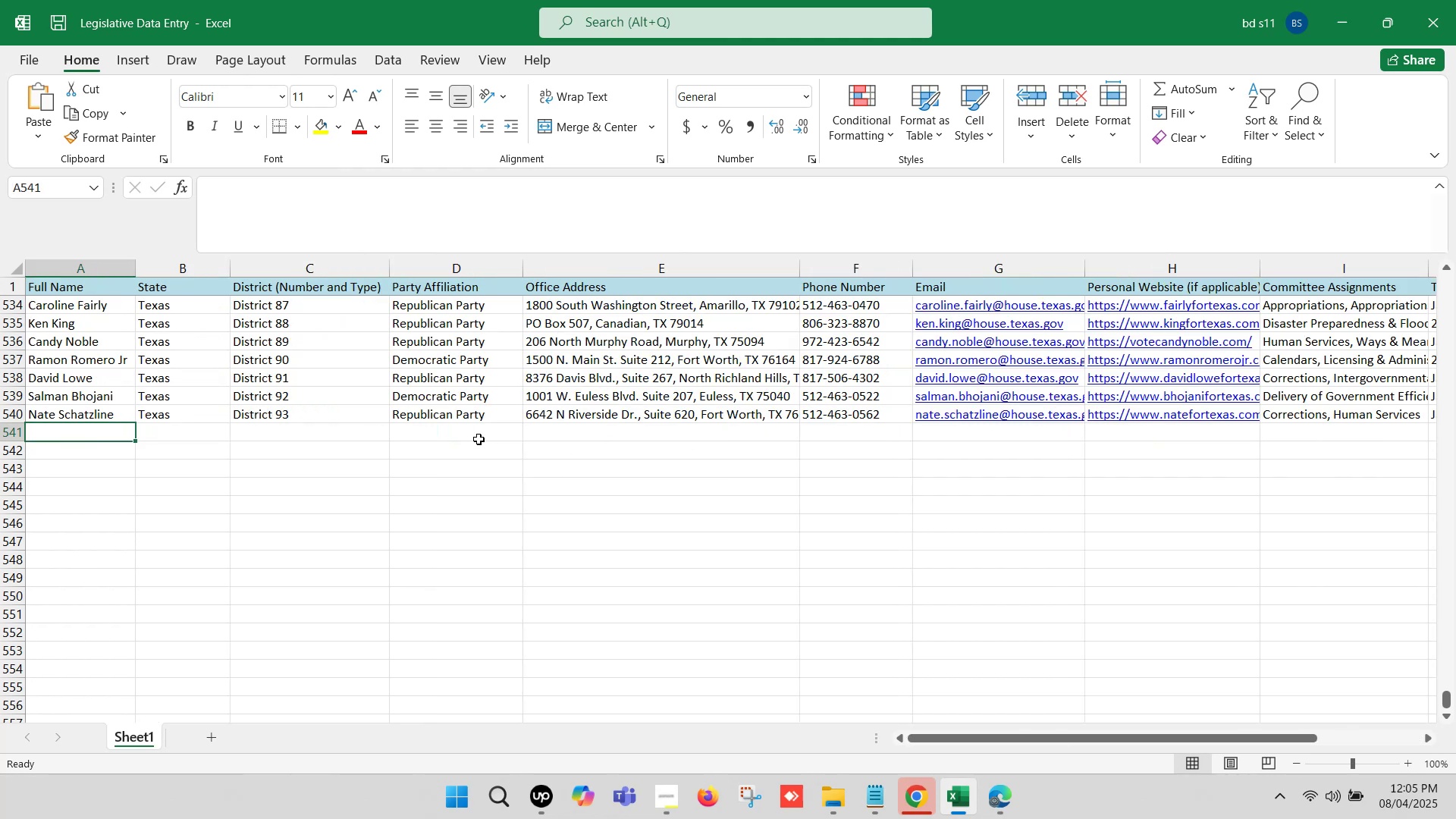 
key(Control+S)
 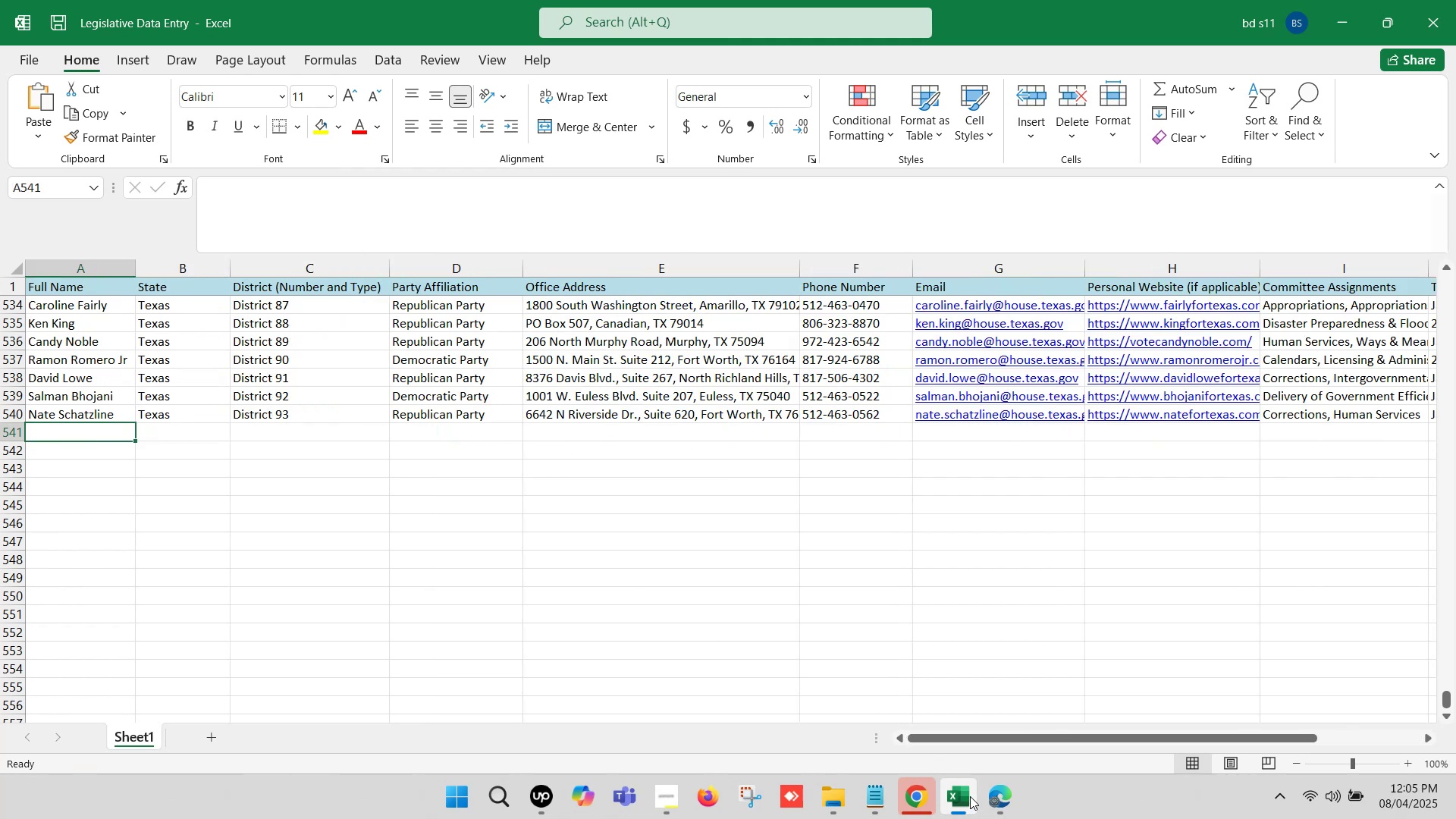 
left_click([989, 792])
 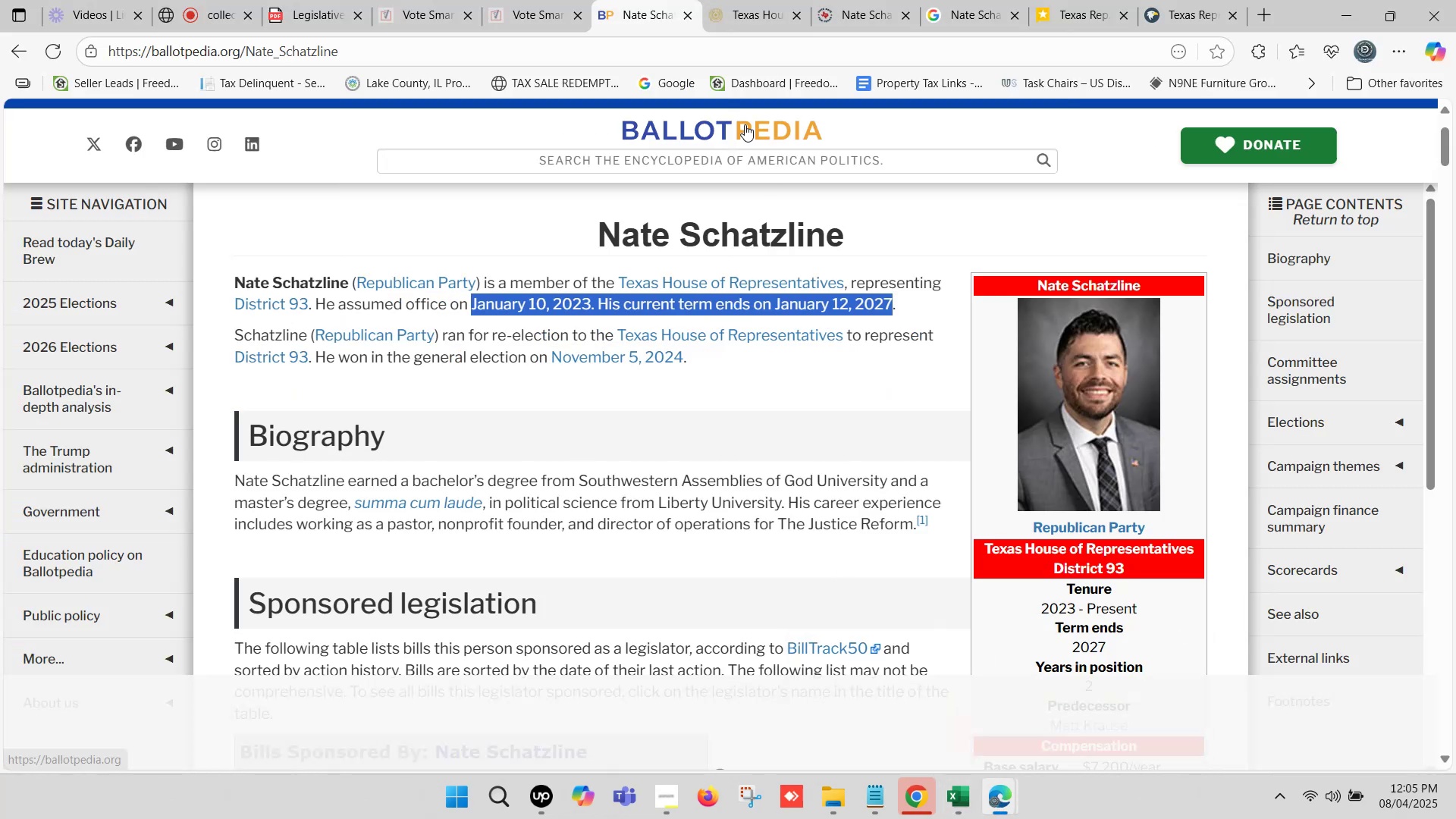 
left_click([638, 0])
 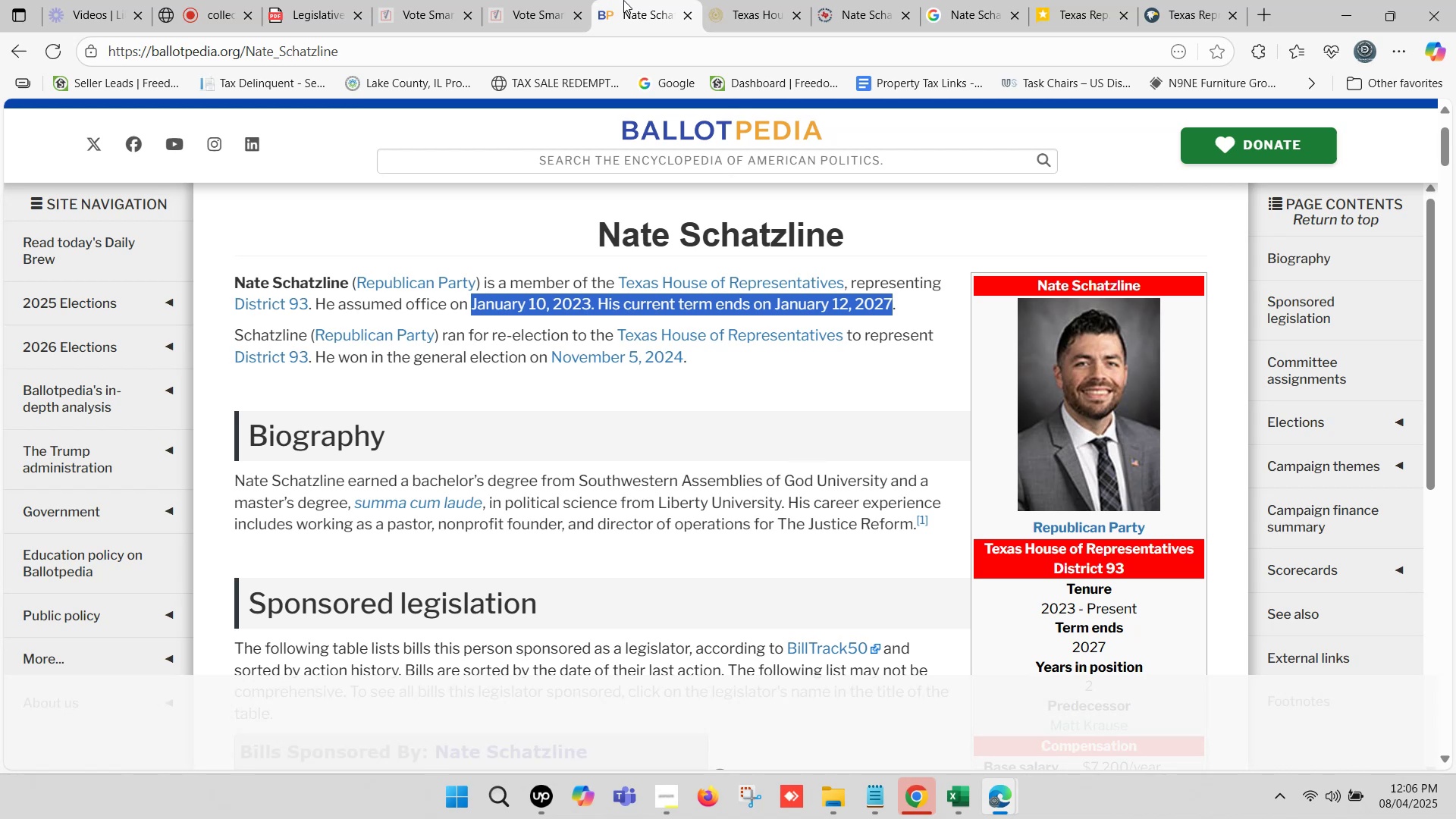 
wait(57.92)
 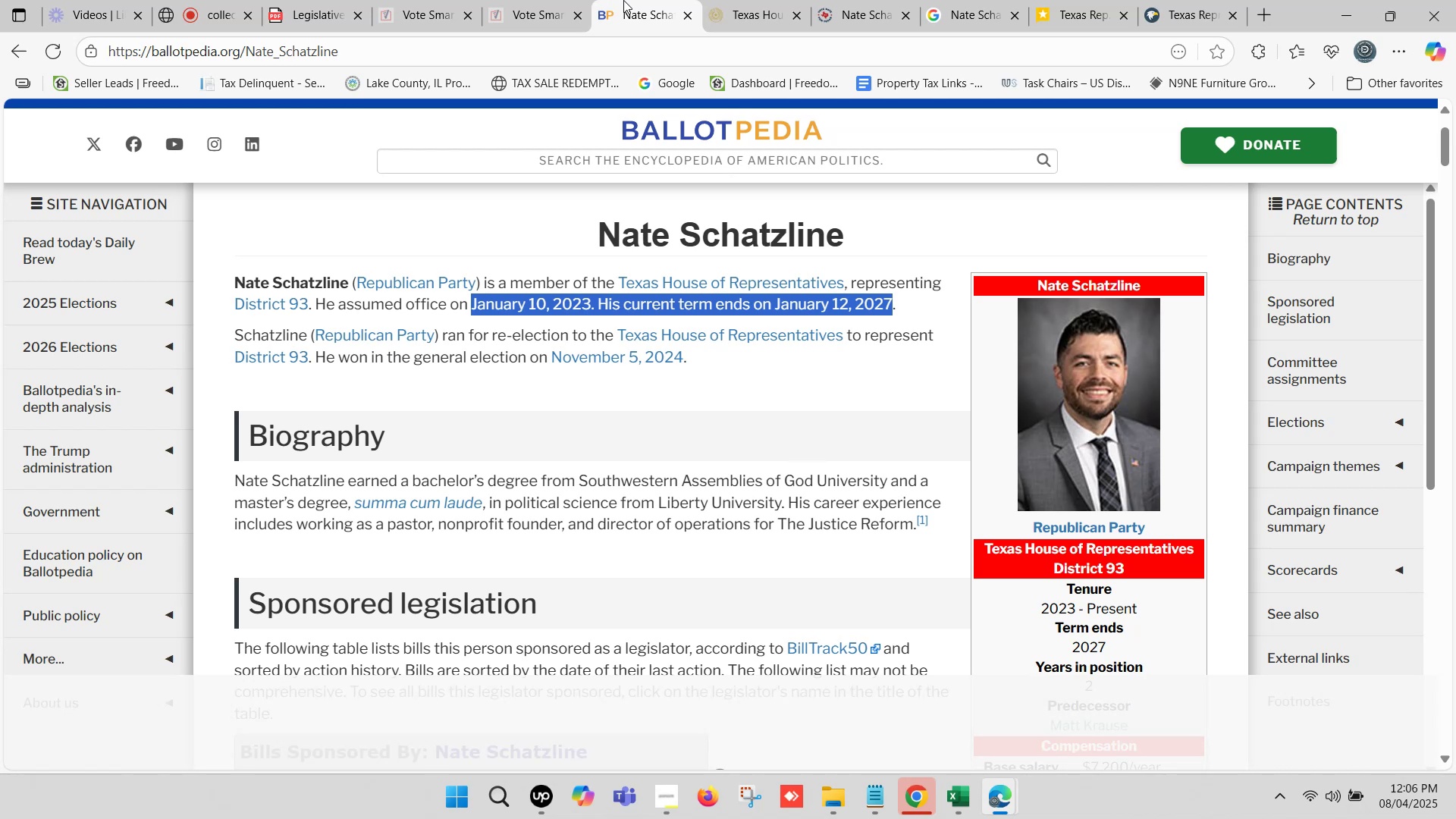 
scroll: coordinate [554, 54], scroll_direction: down, amount: 1.0
 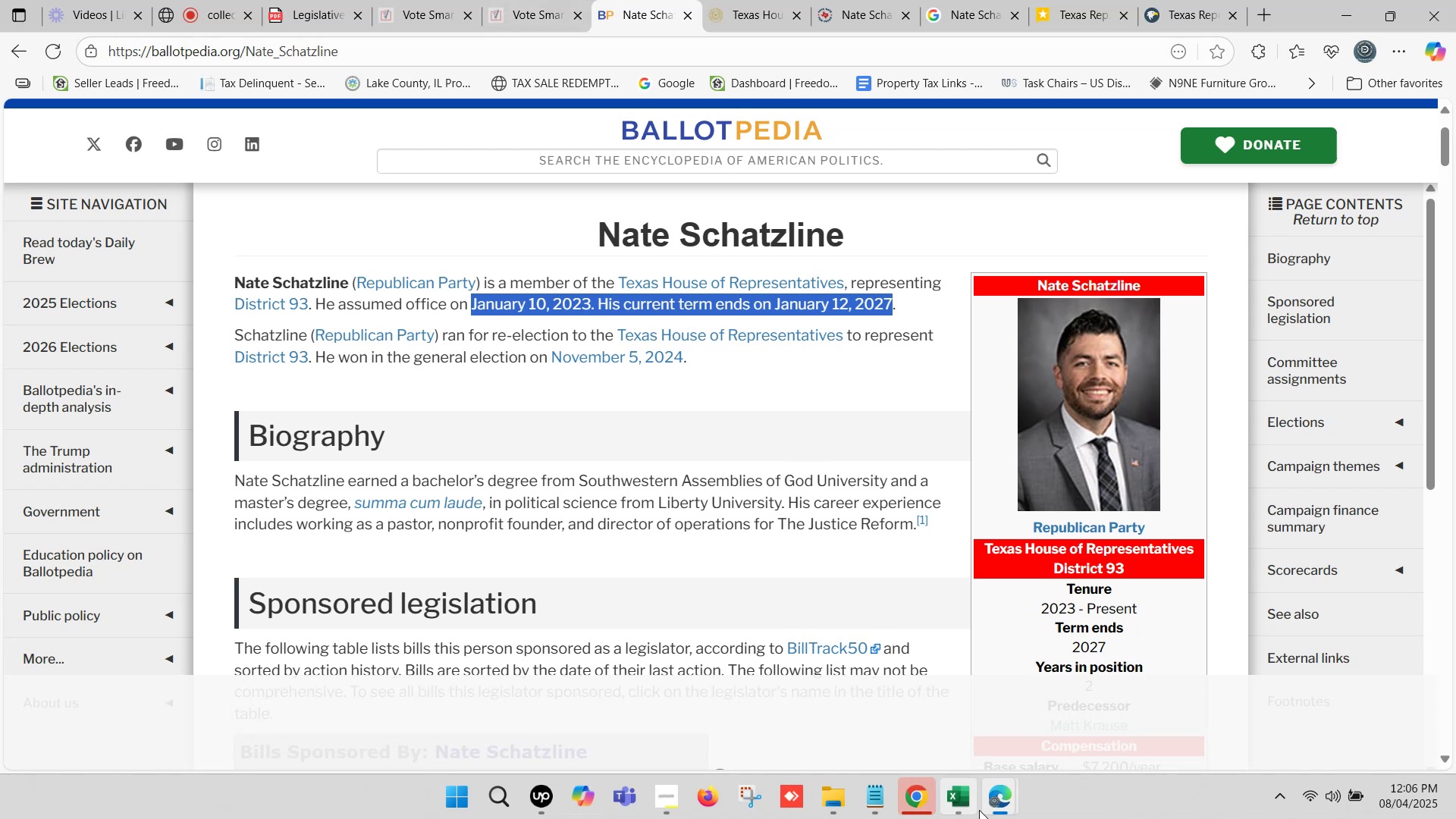 
left_click([969, 805])
 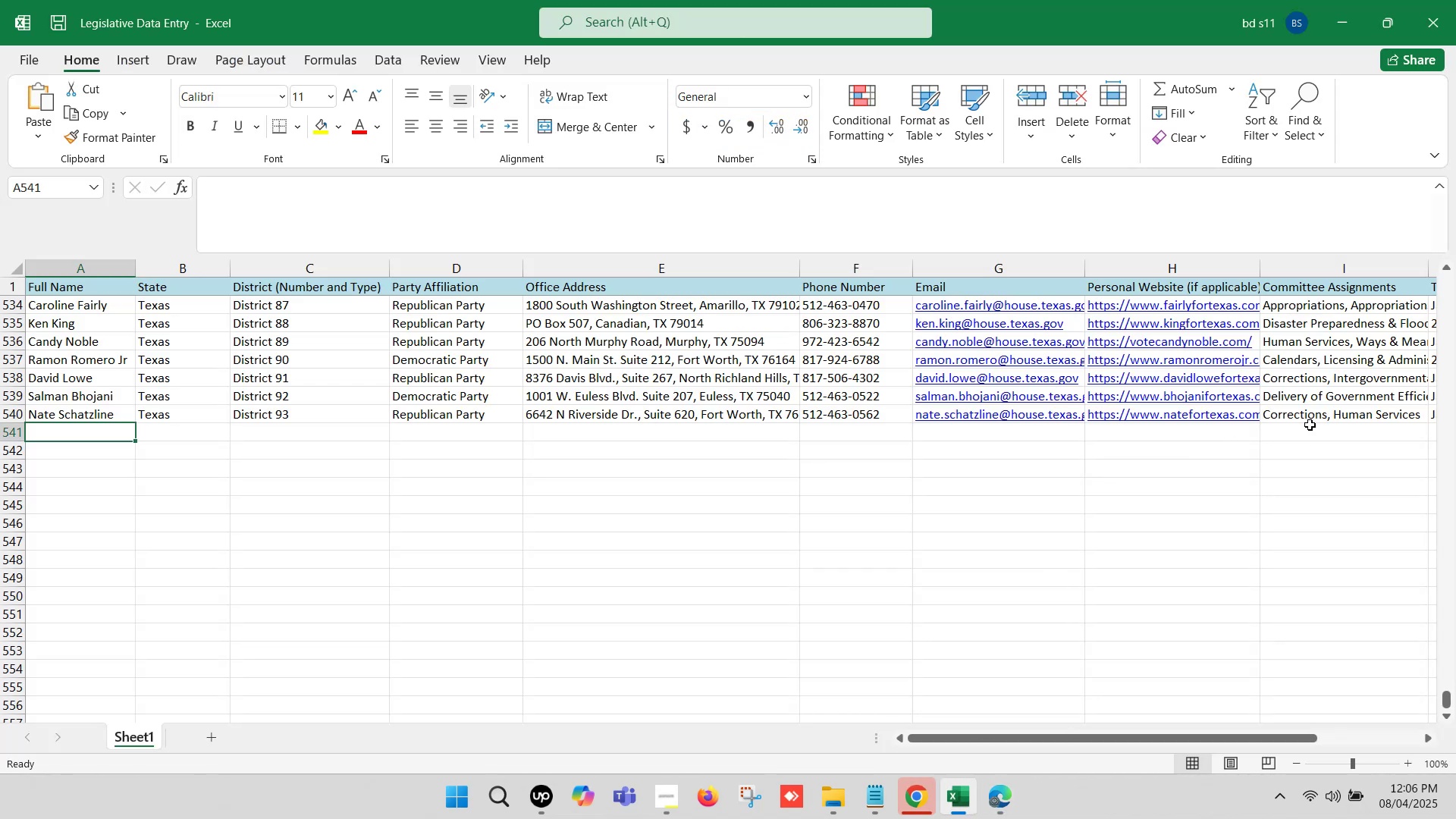 
key(ArrowRight)
 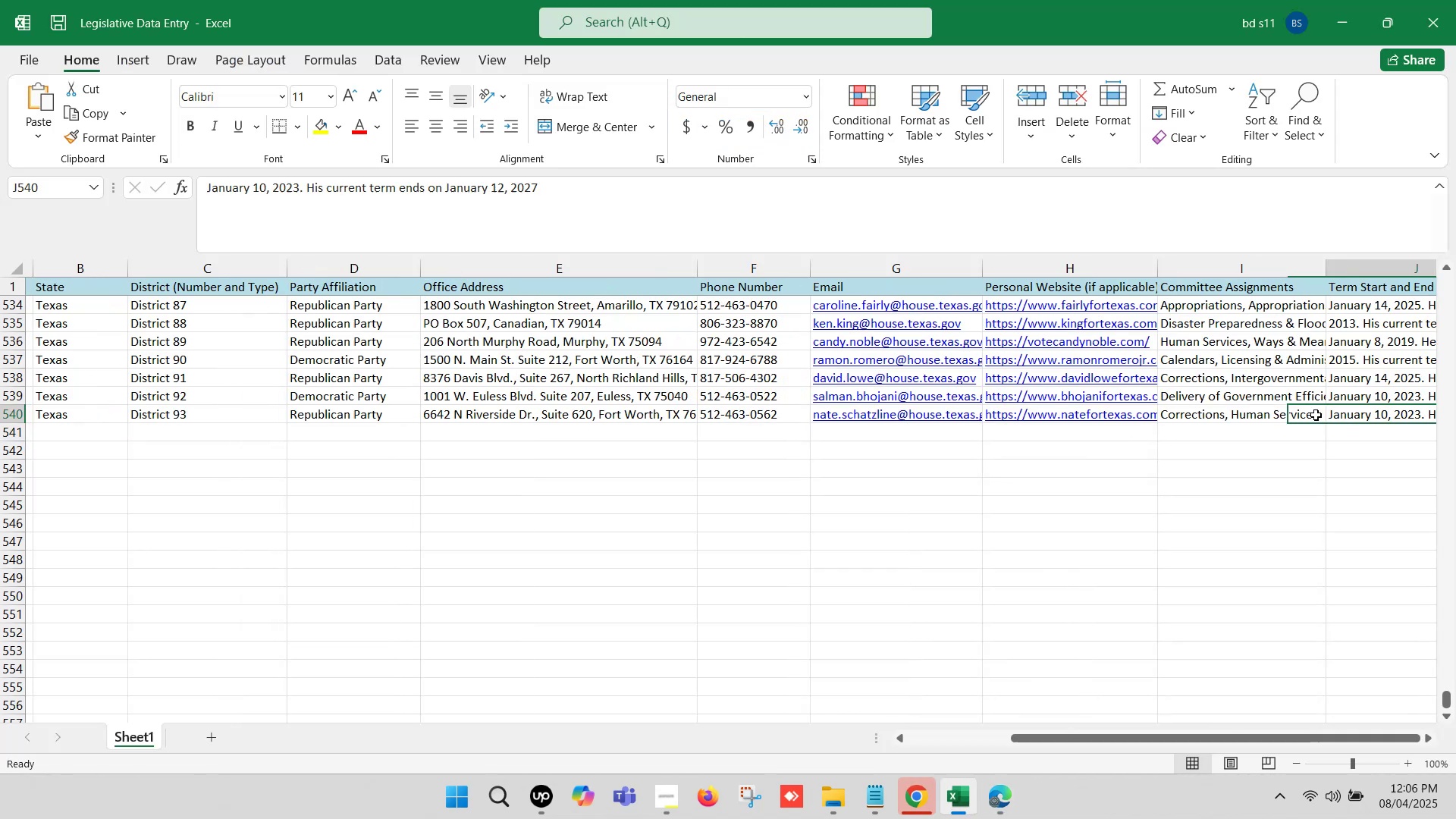 
key(ArrowRight)
 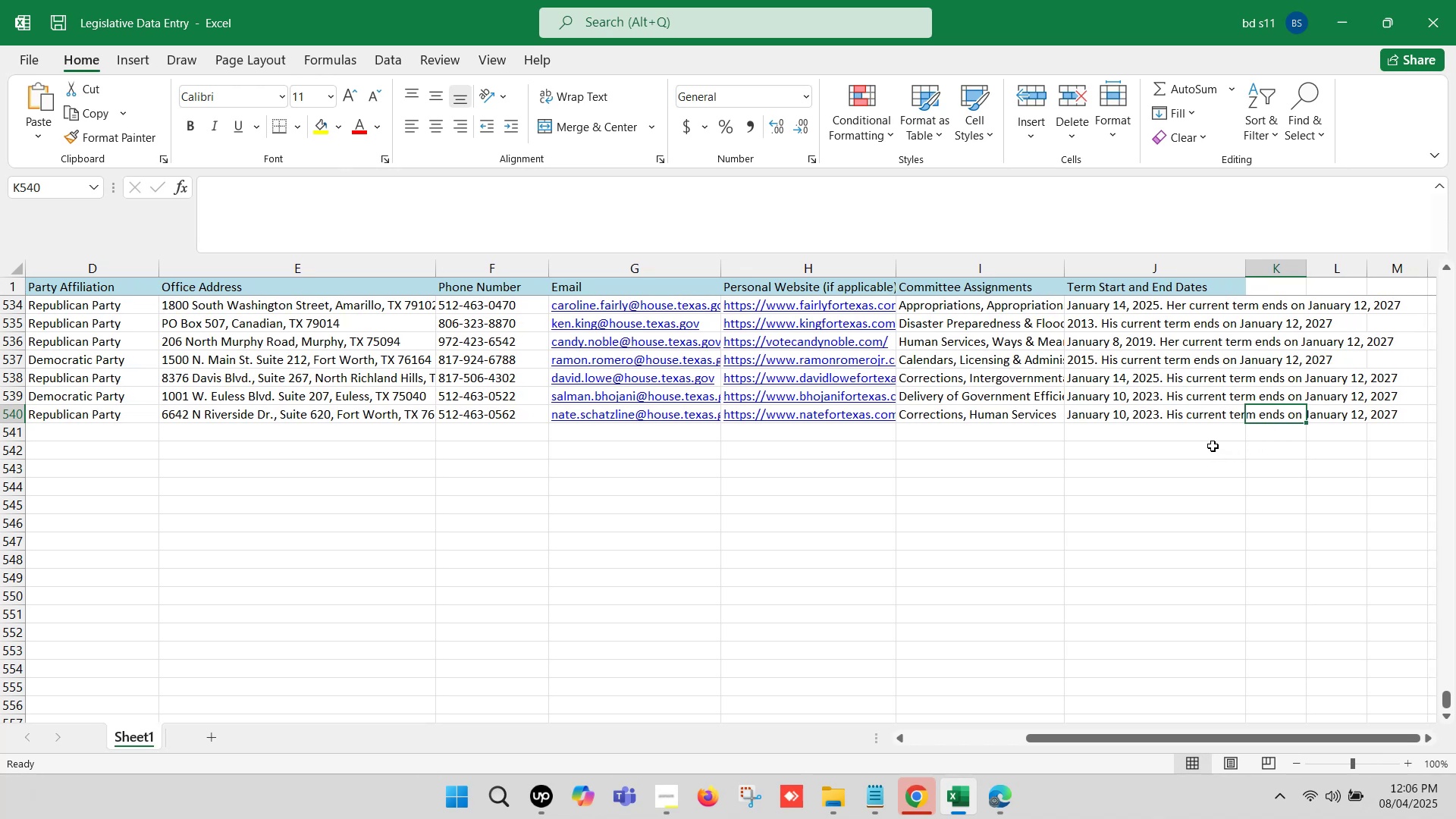 
key(ArrowLeft)
 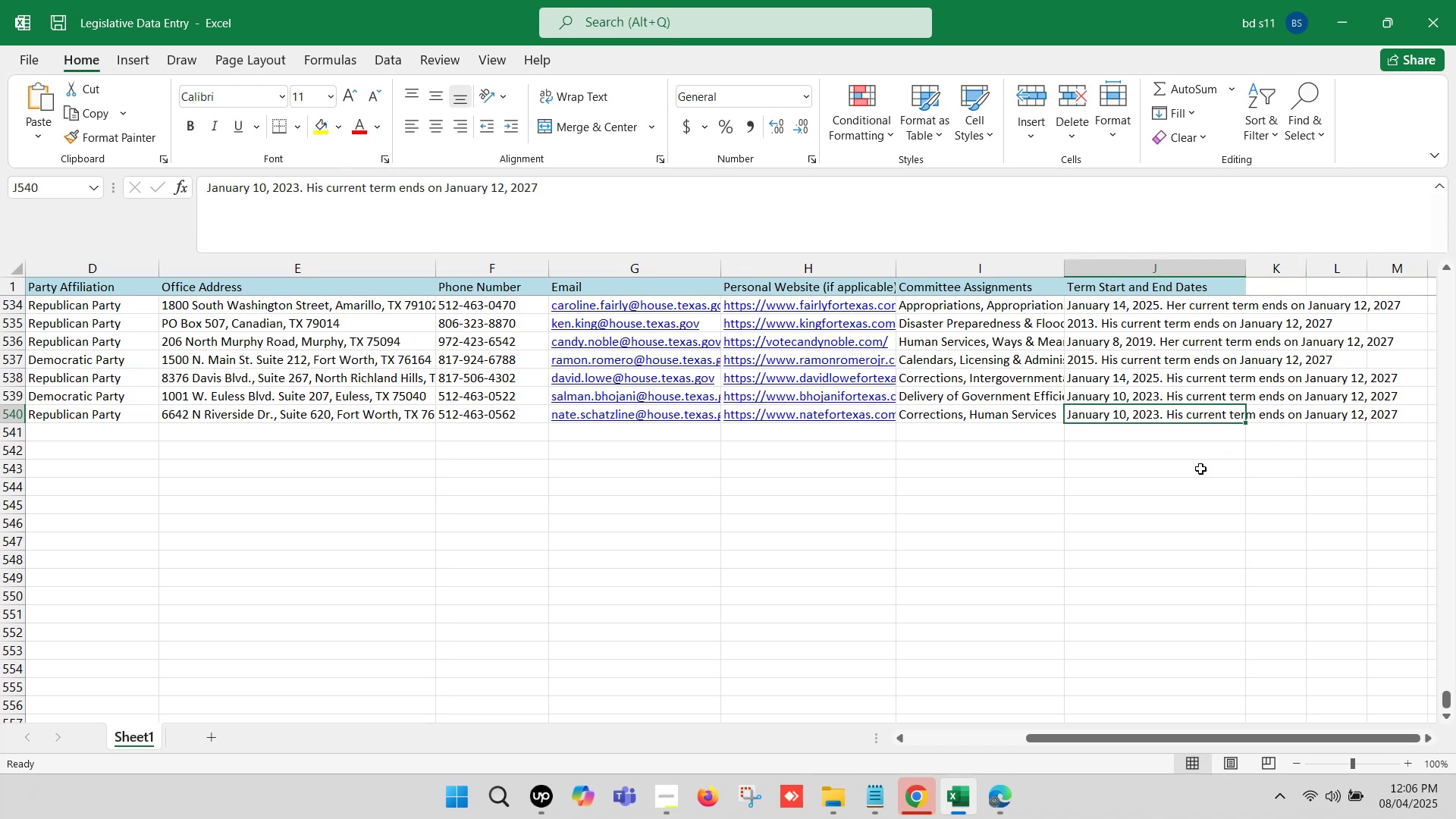 
hold_key(key=ArrowLeft, duration=1.11)
 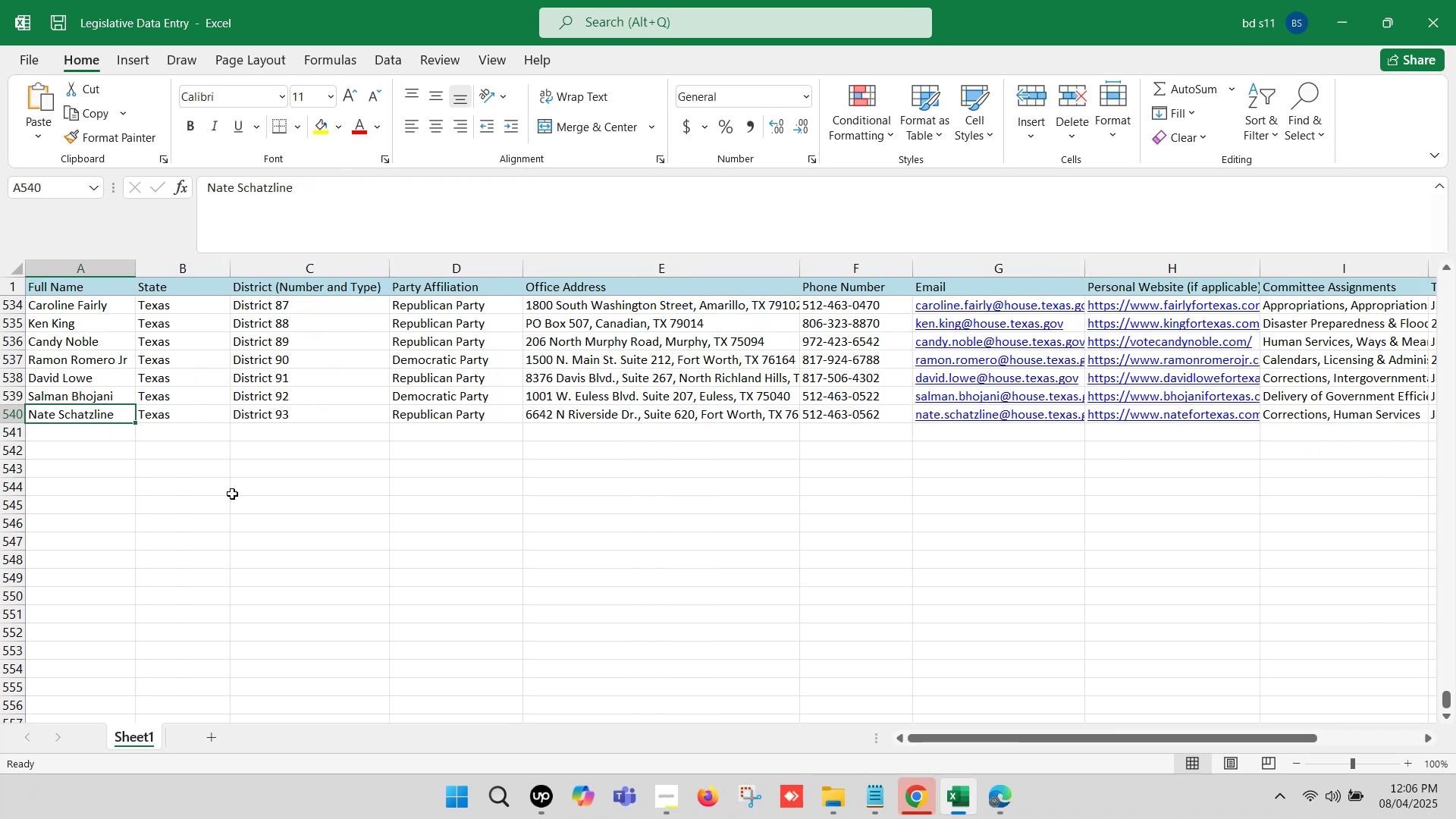 
left_click([232, 494])
 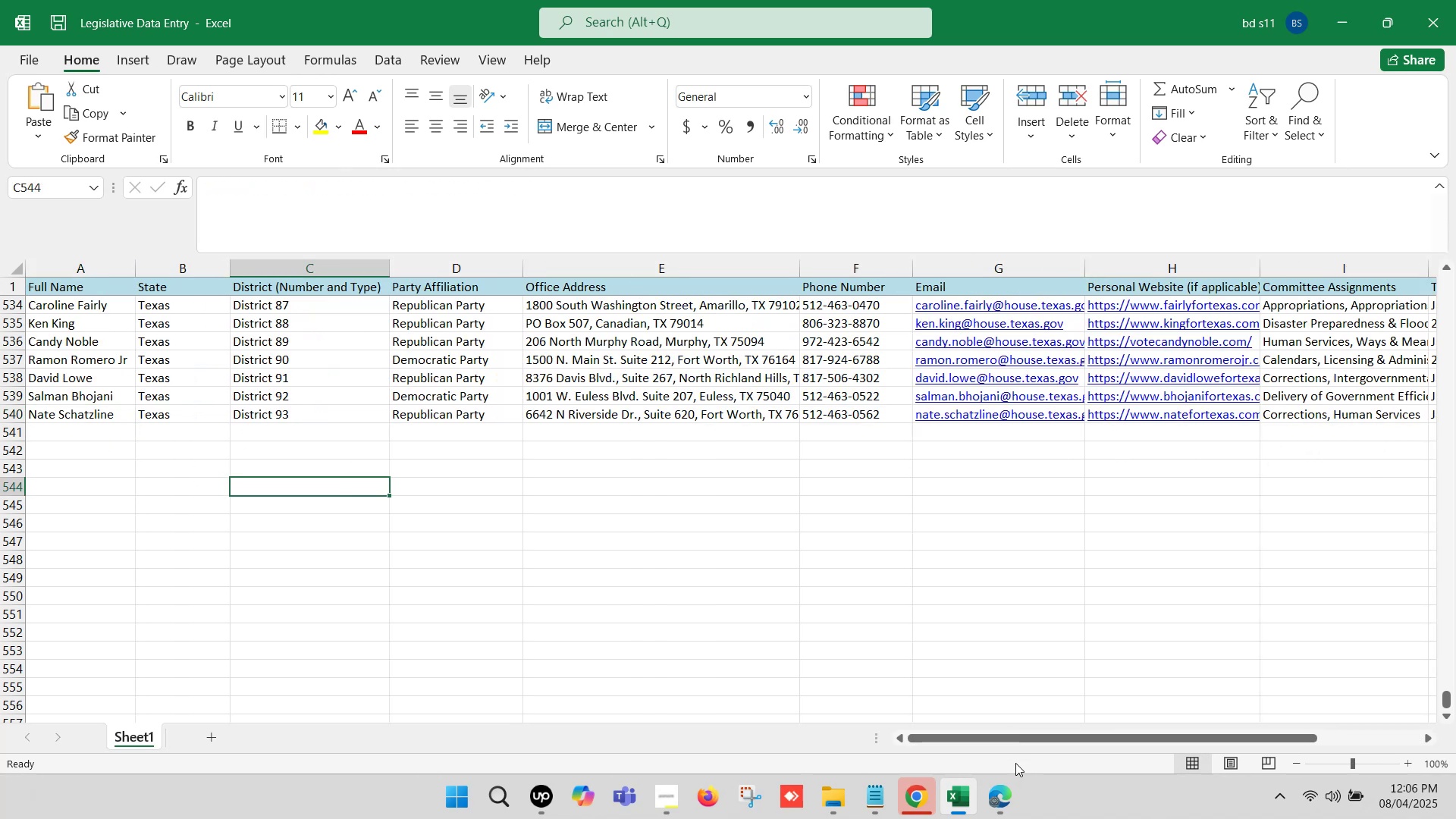 
left_click([999, 791])
 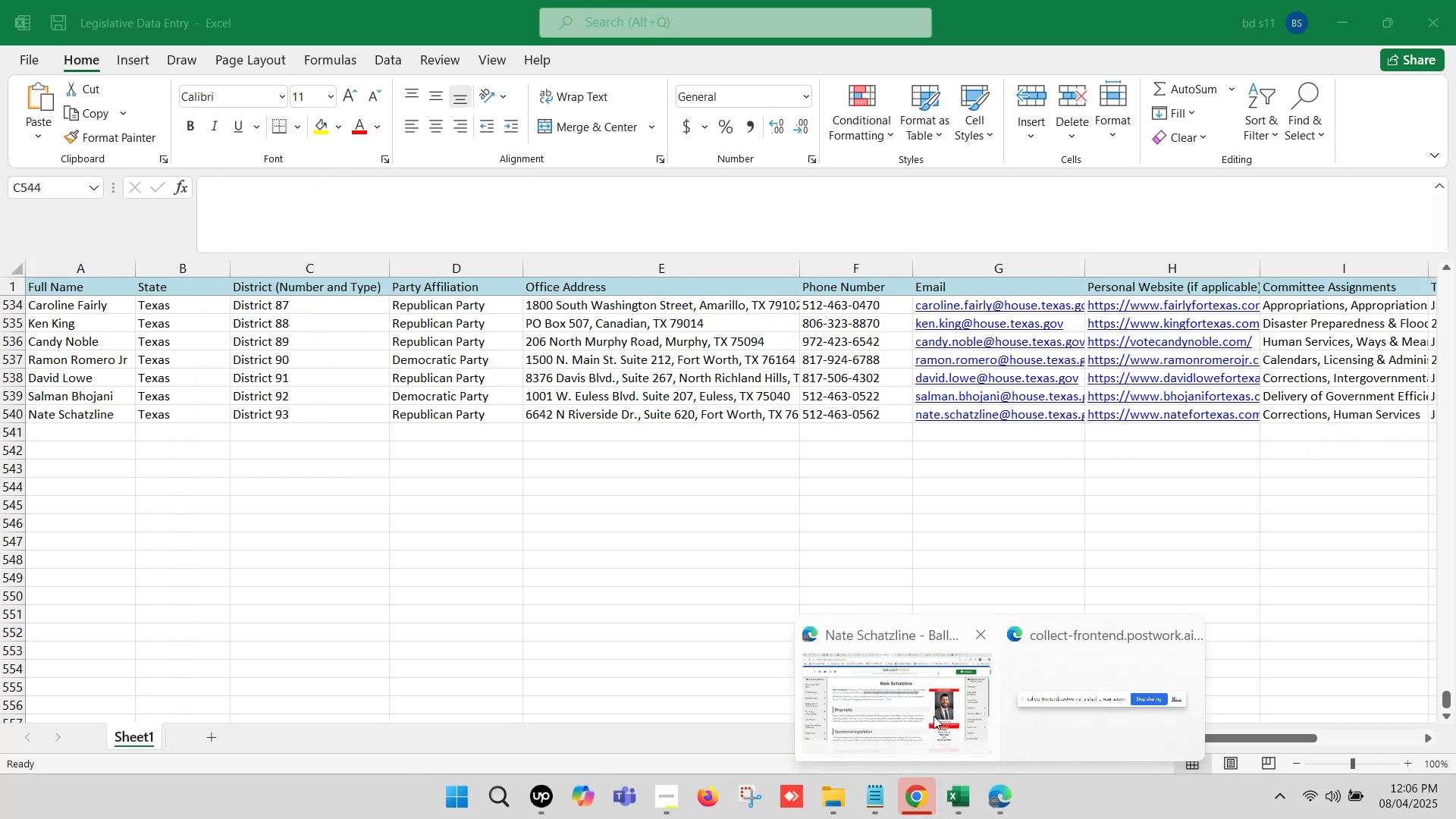 
left_click([905, 699])
 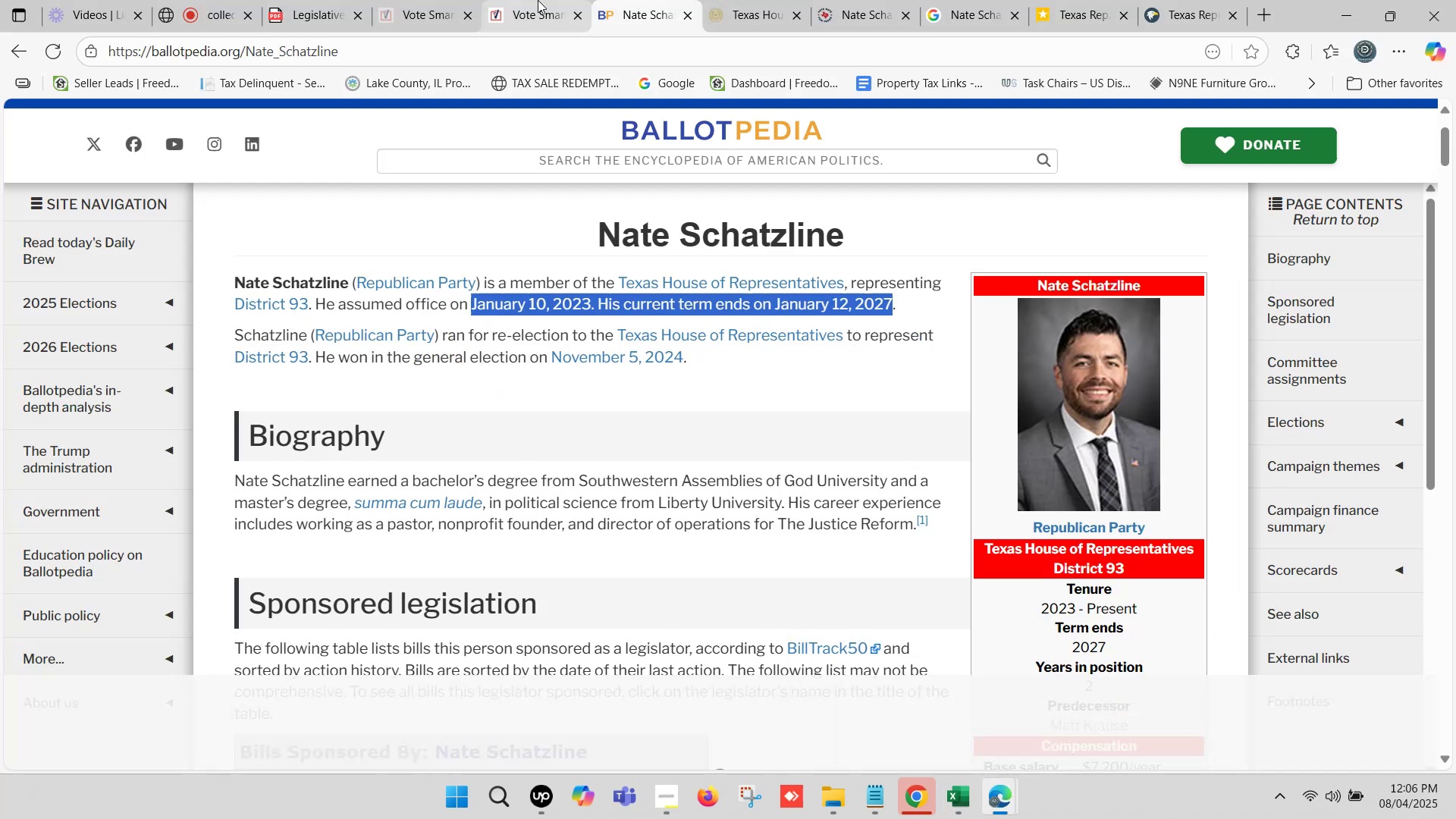 
left_click([554, 0])
 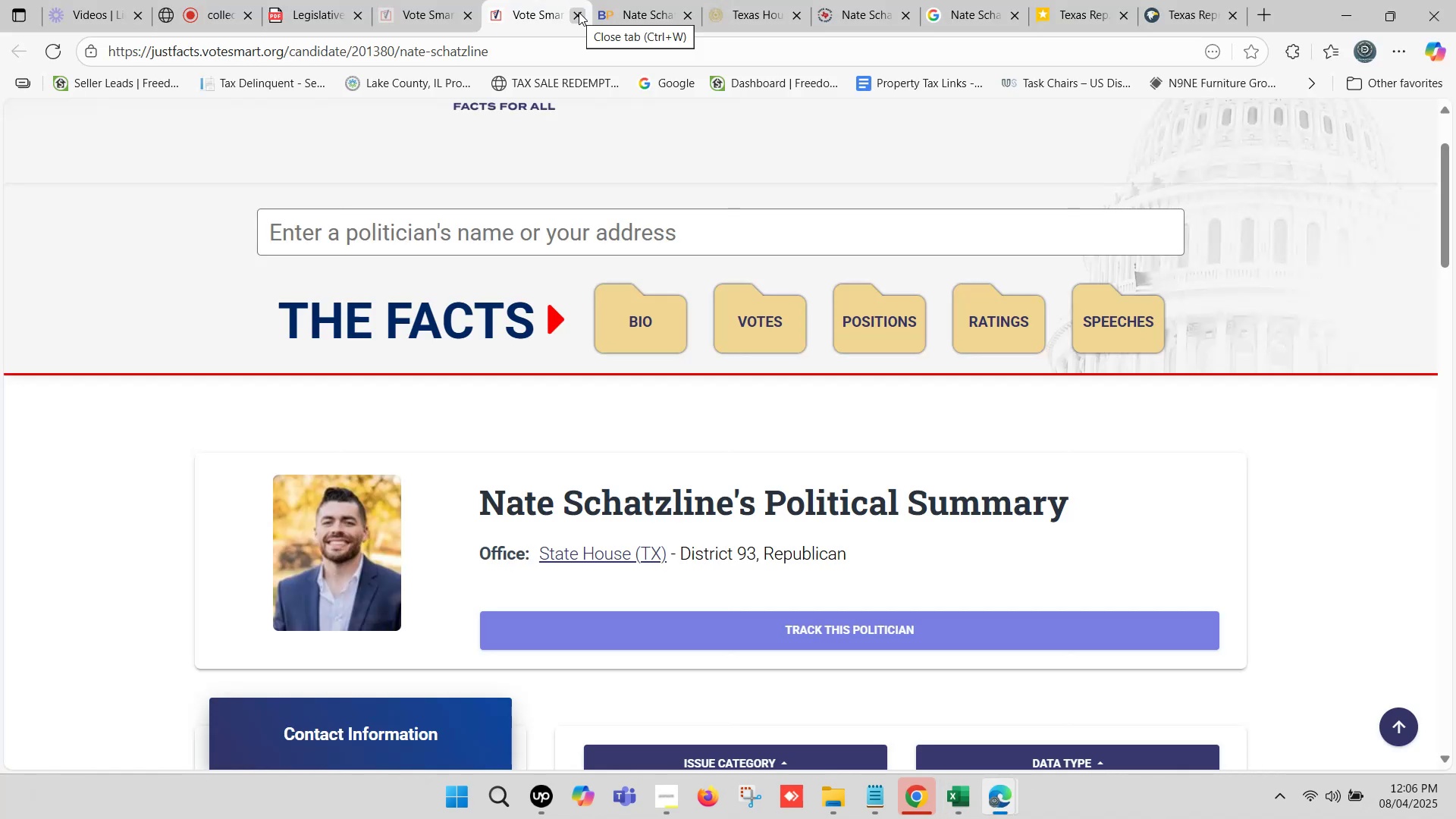 
left_click([564, 0])
 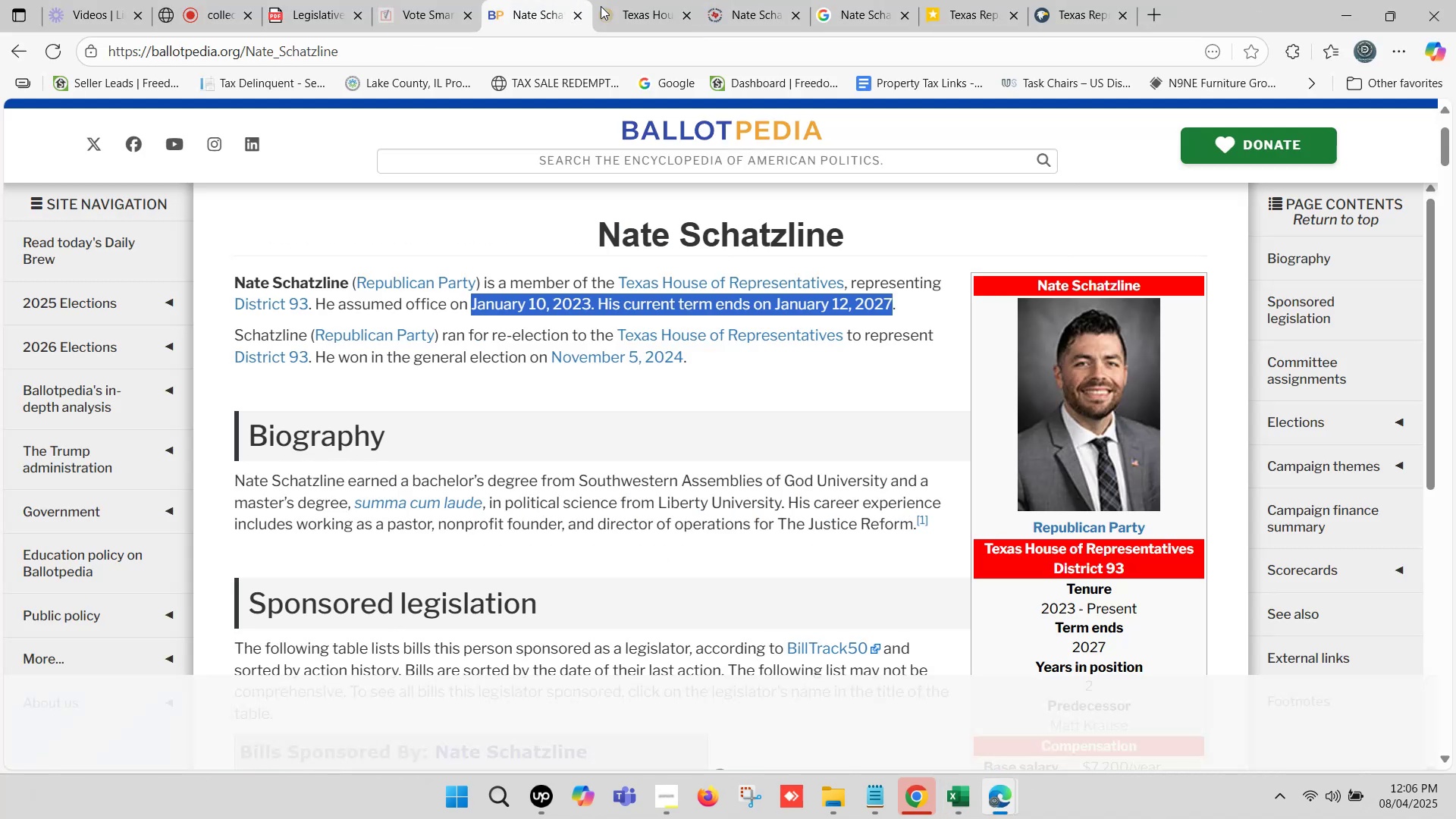 
left_click([657, 0])
 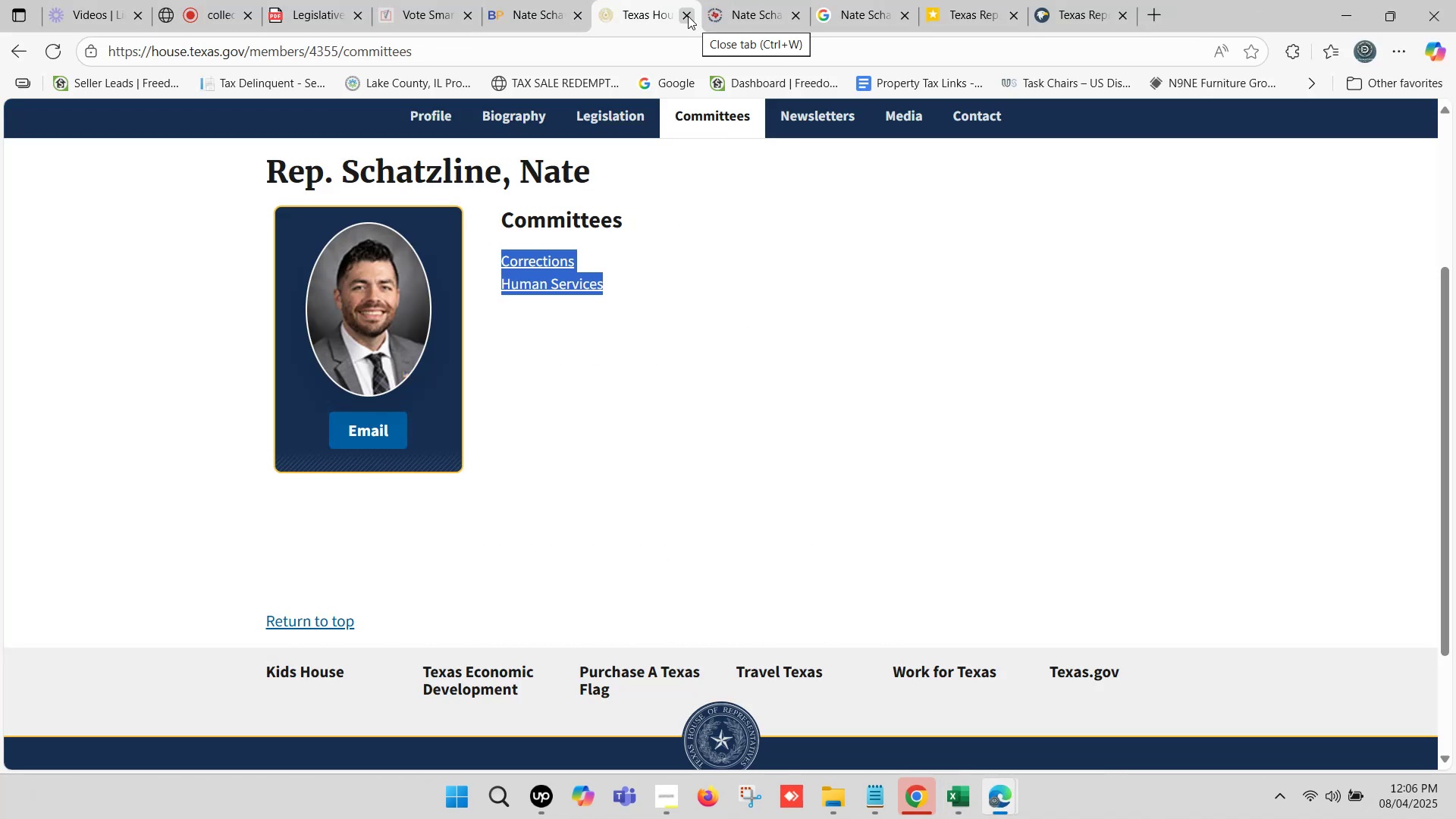 
left_click([688, 16])
 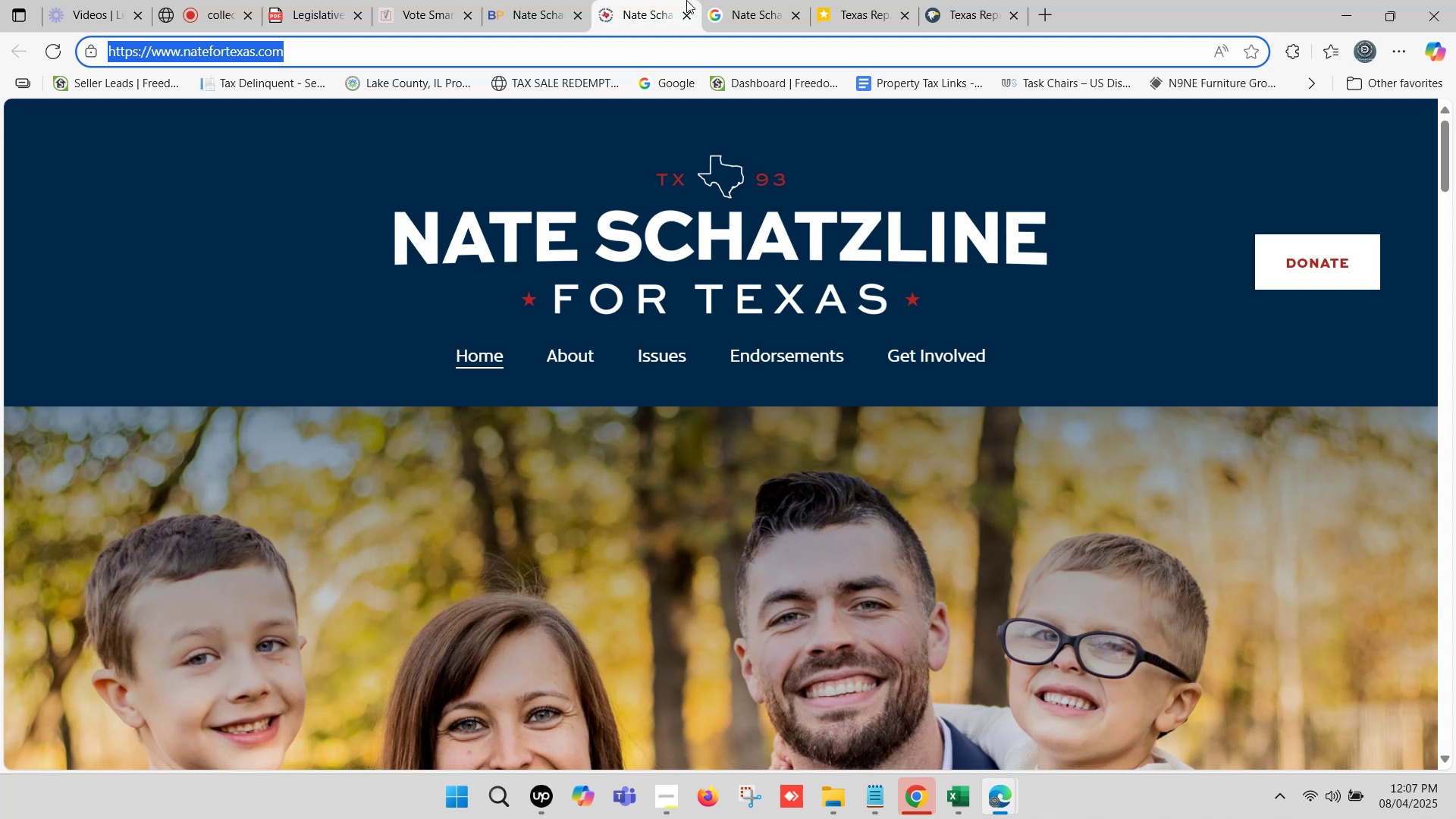 
wait(44.37)
 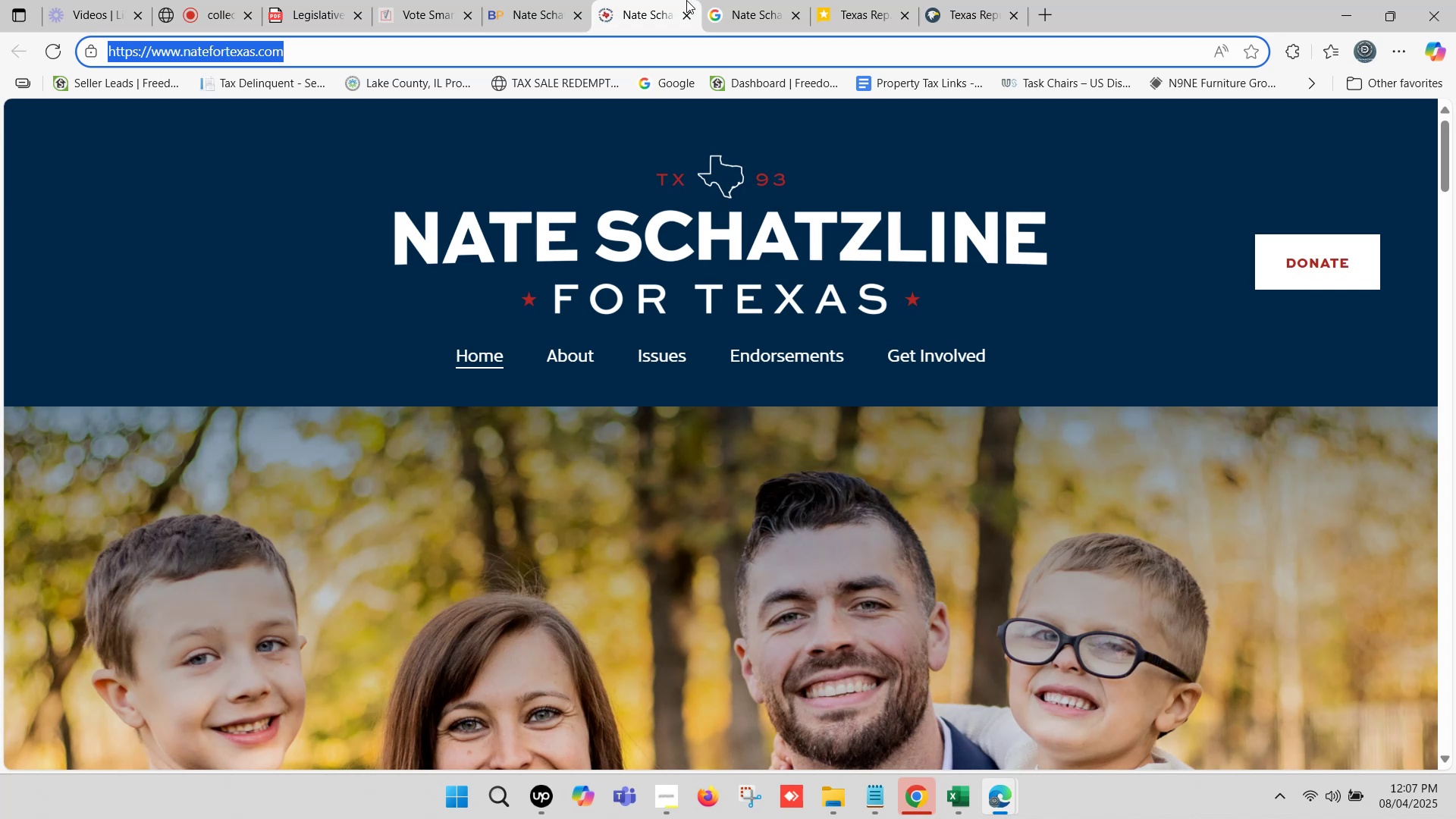 
scroll: coordinate [655, 71], scroll_direction: down, amount: 1.0
 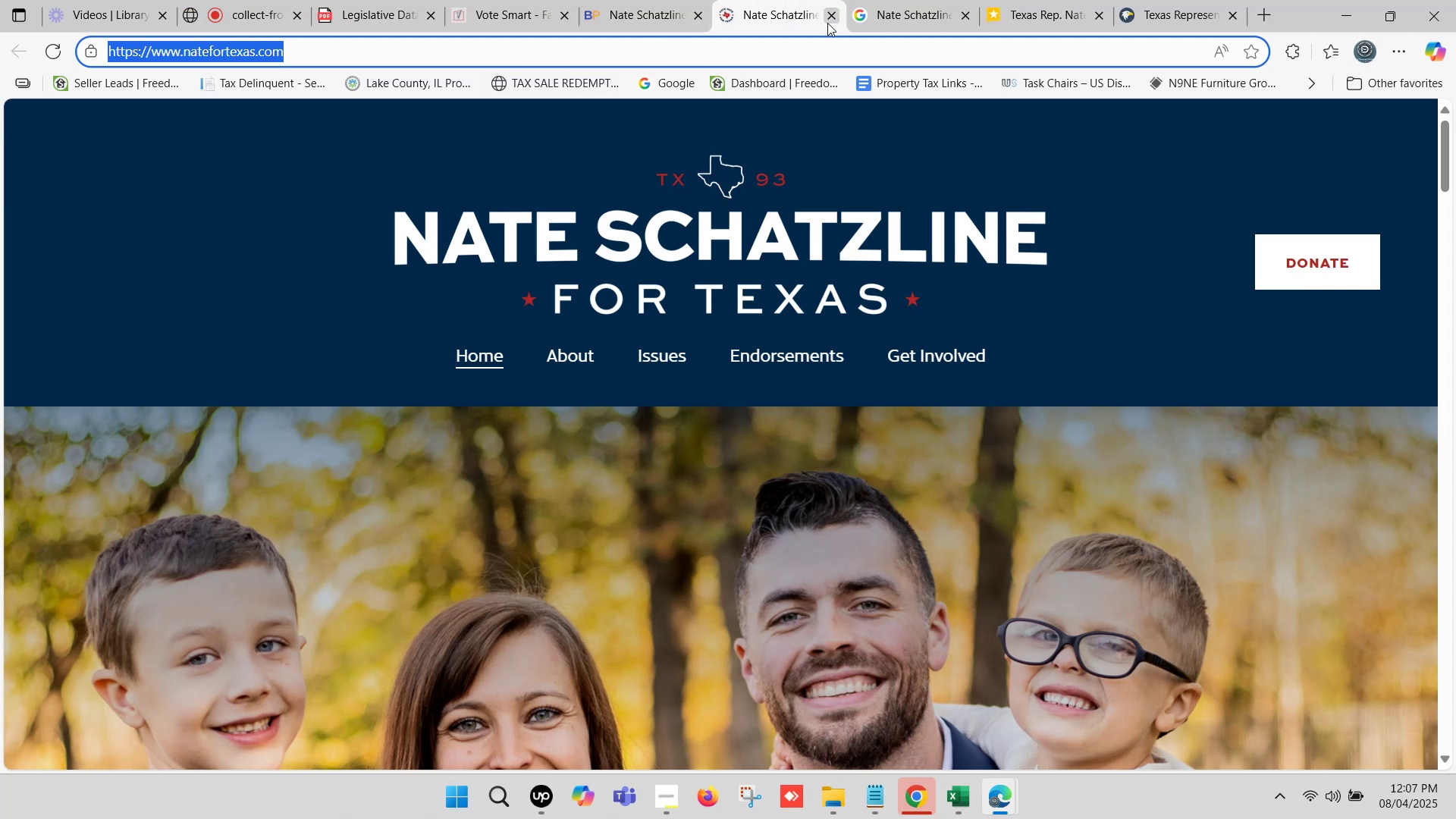 
left_click([832, 16])
 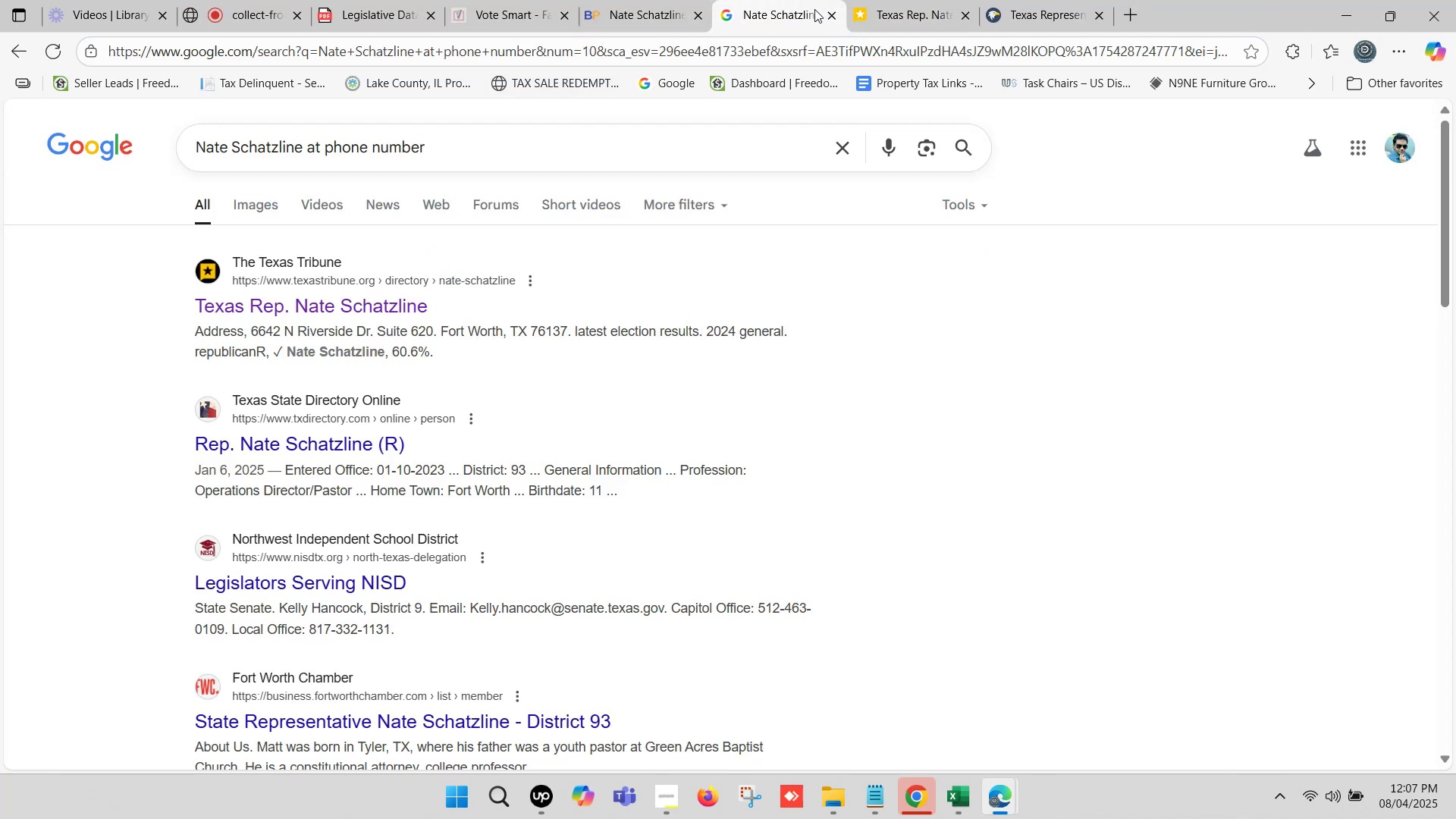 
left_click([943, 0])
 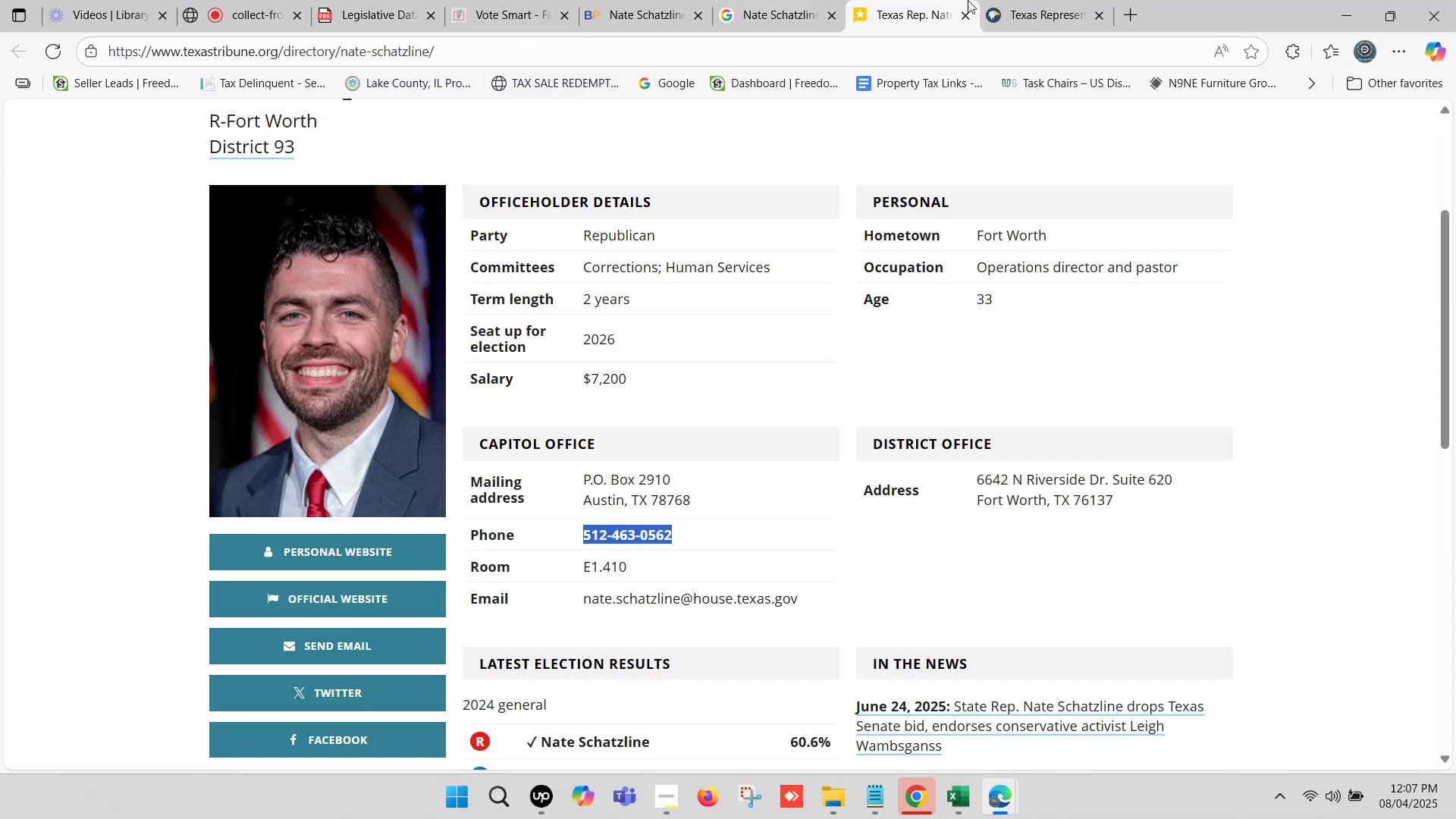 
left_click([1055, 0])
 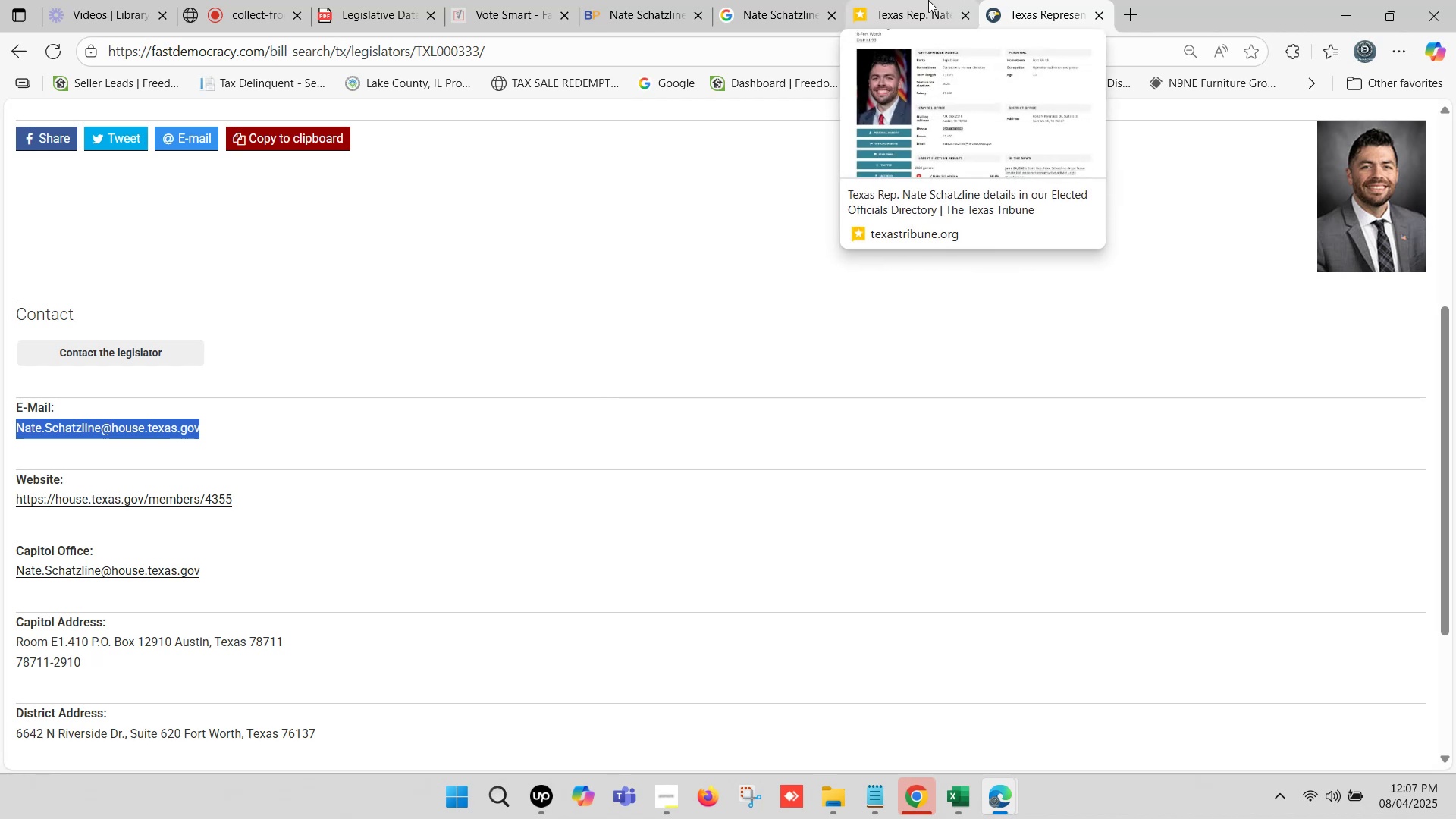 
left_click([928, 0])
 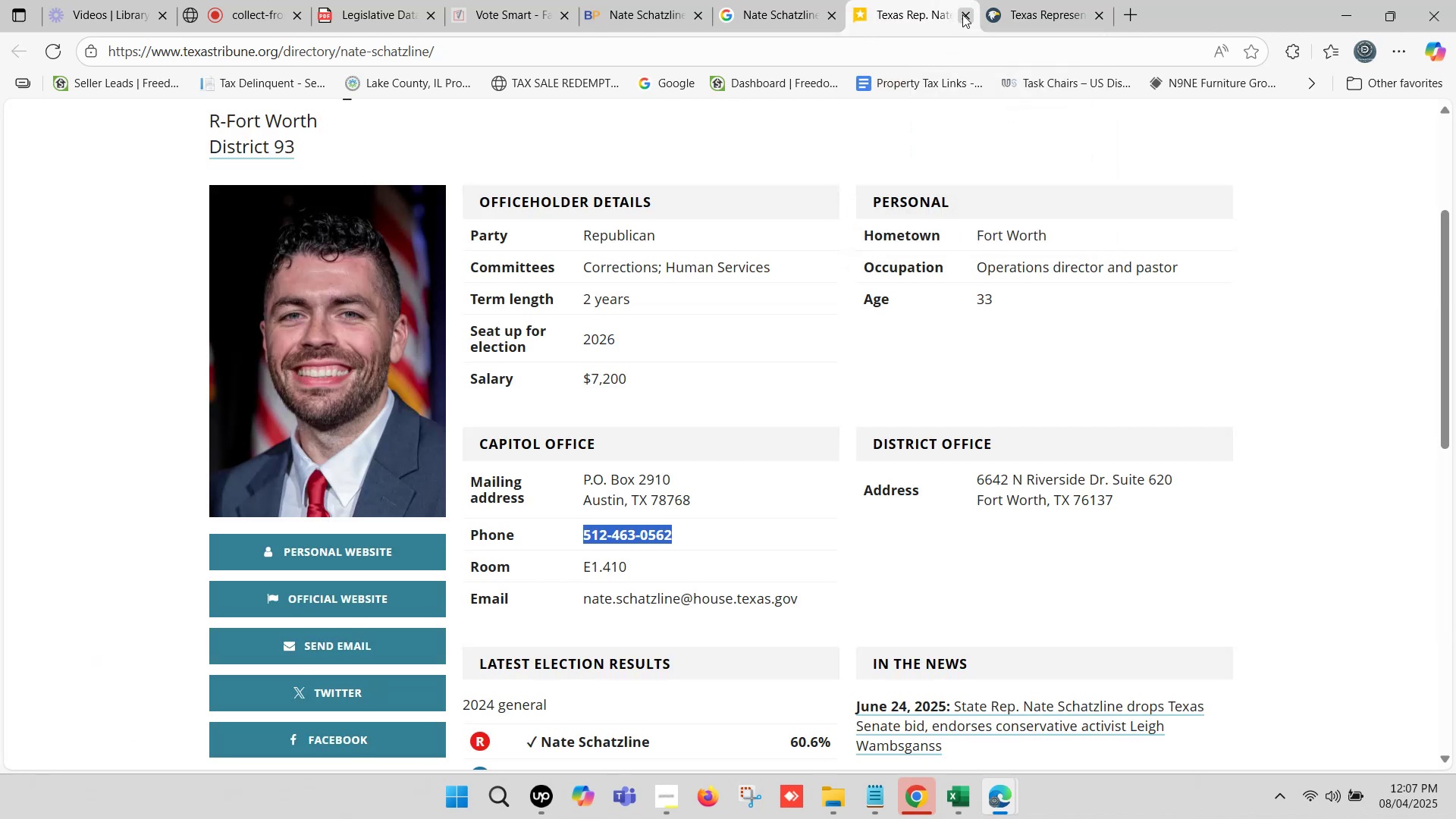 
left_click([963, 13])
 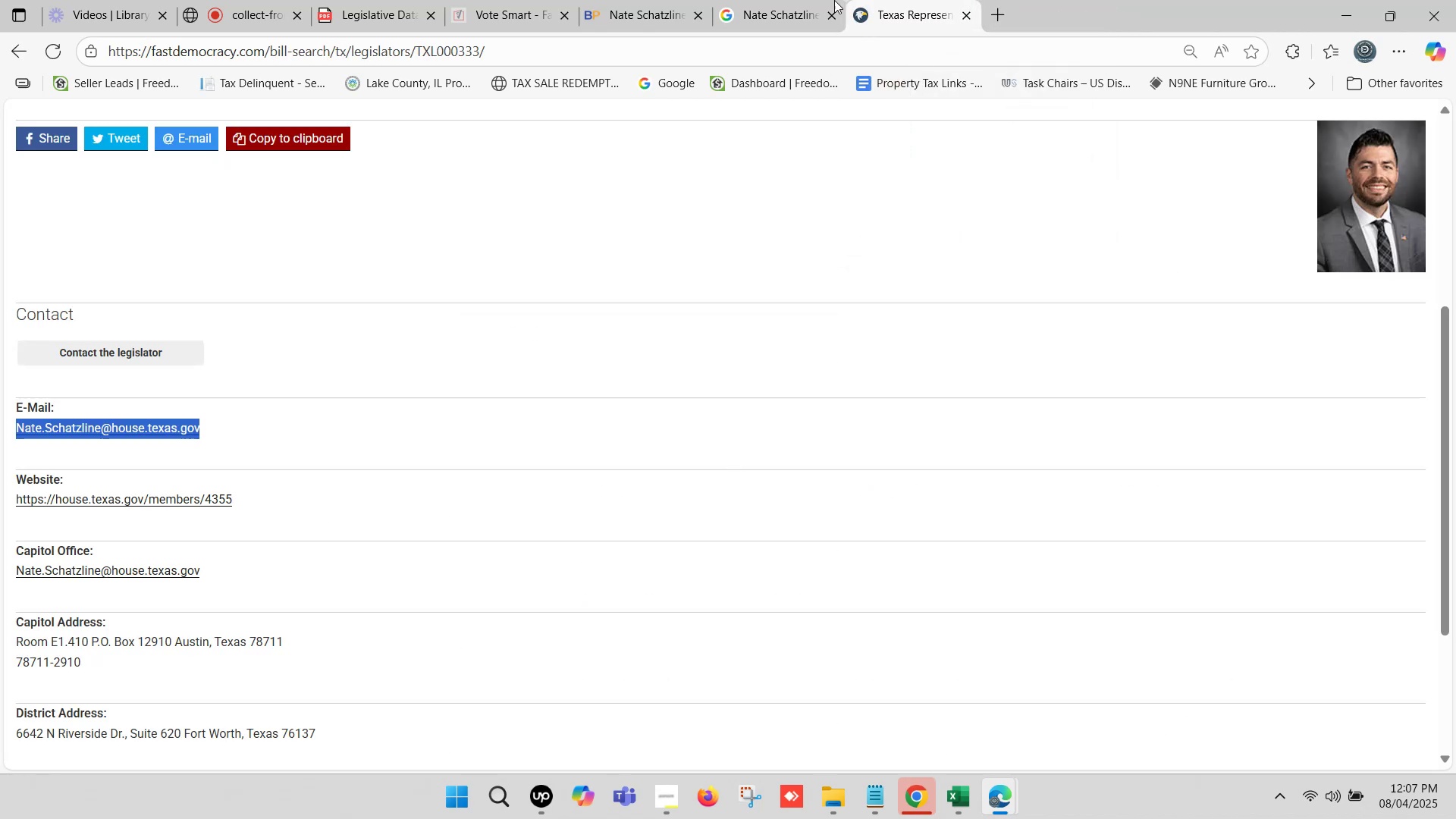 
left_click([782, 0])
 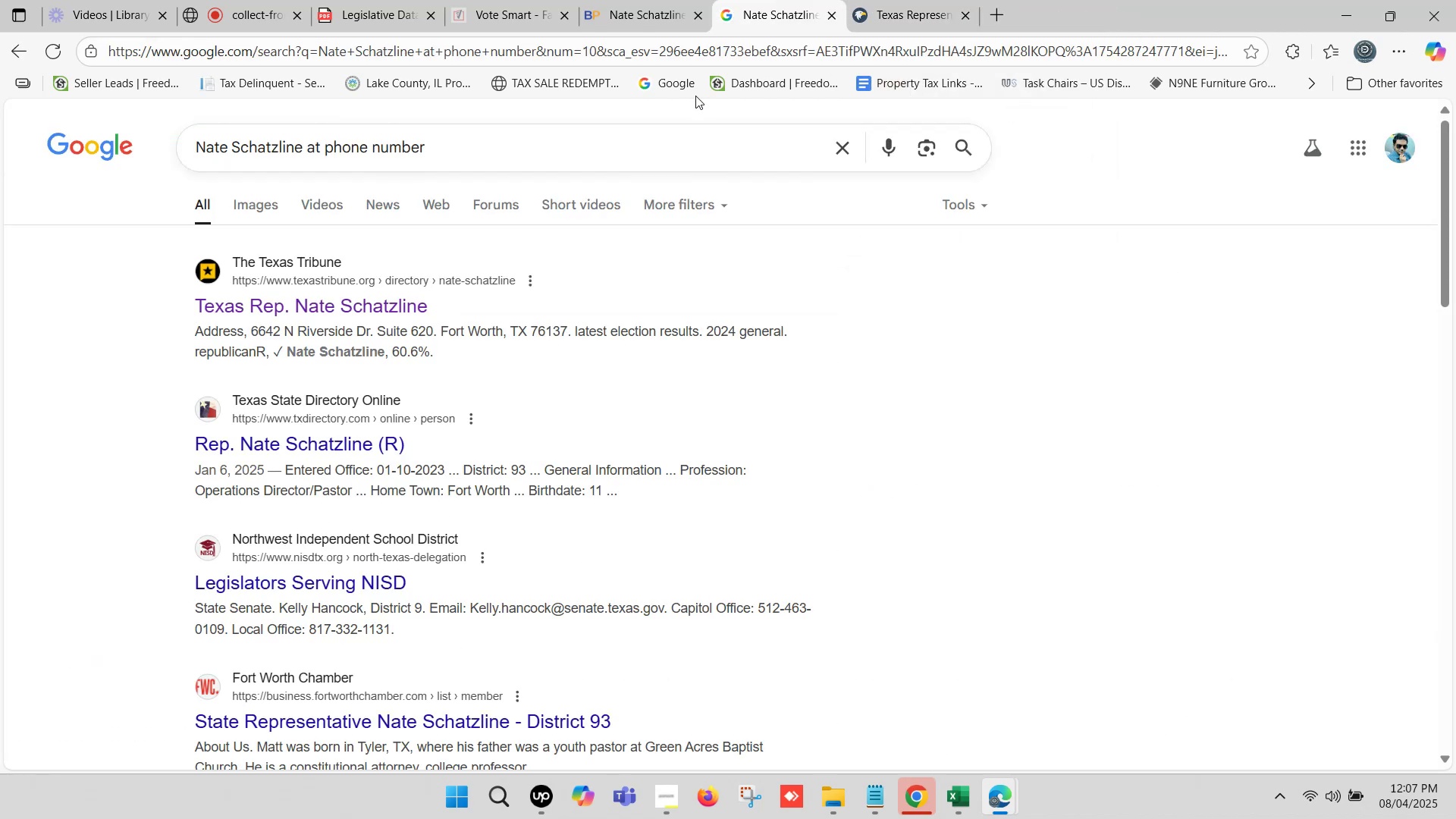 
scroll: coordinate [677, 96], scroll_direction: up, amount: 2.0
 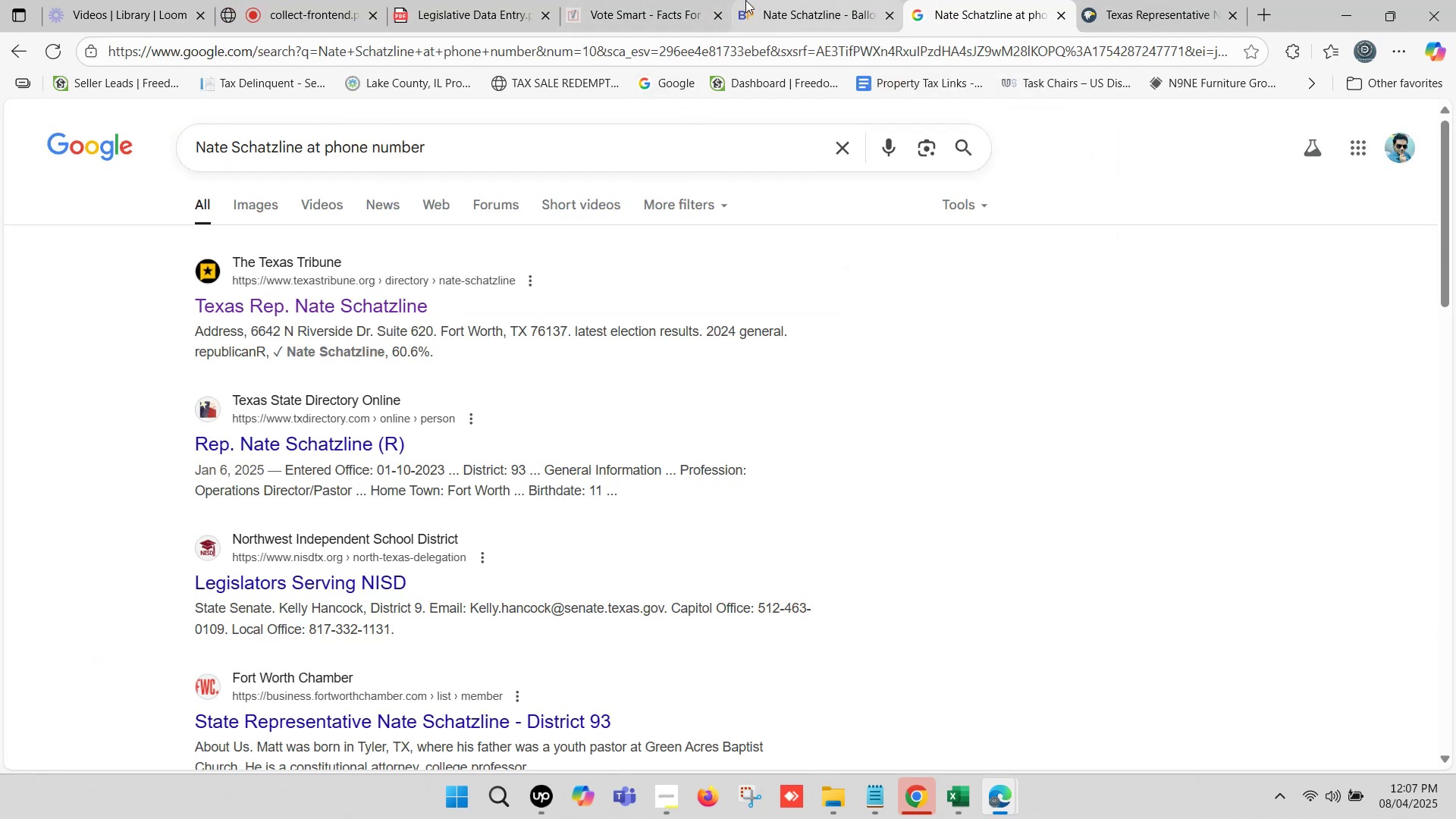 
left_click([786, 0])
 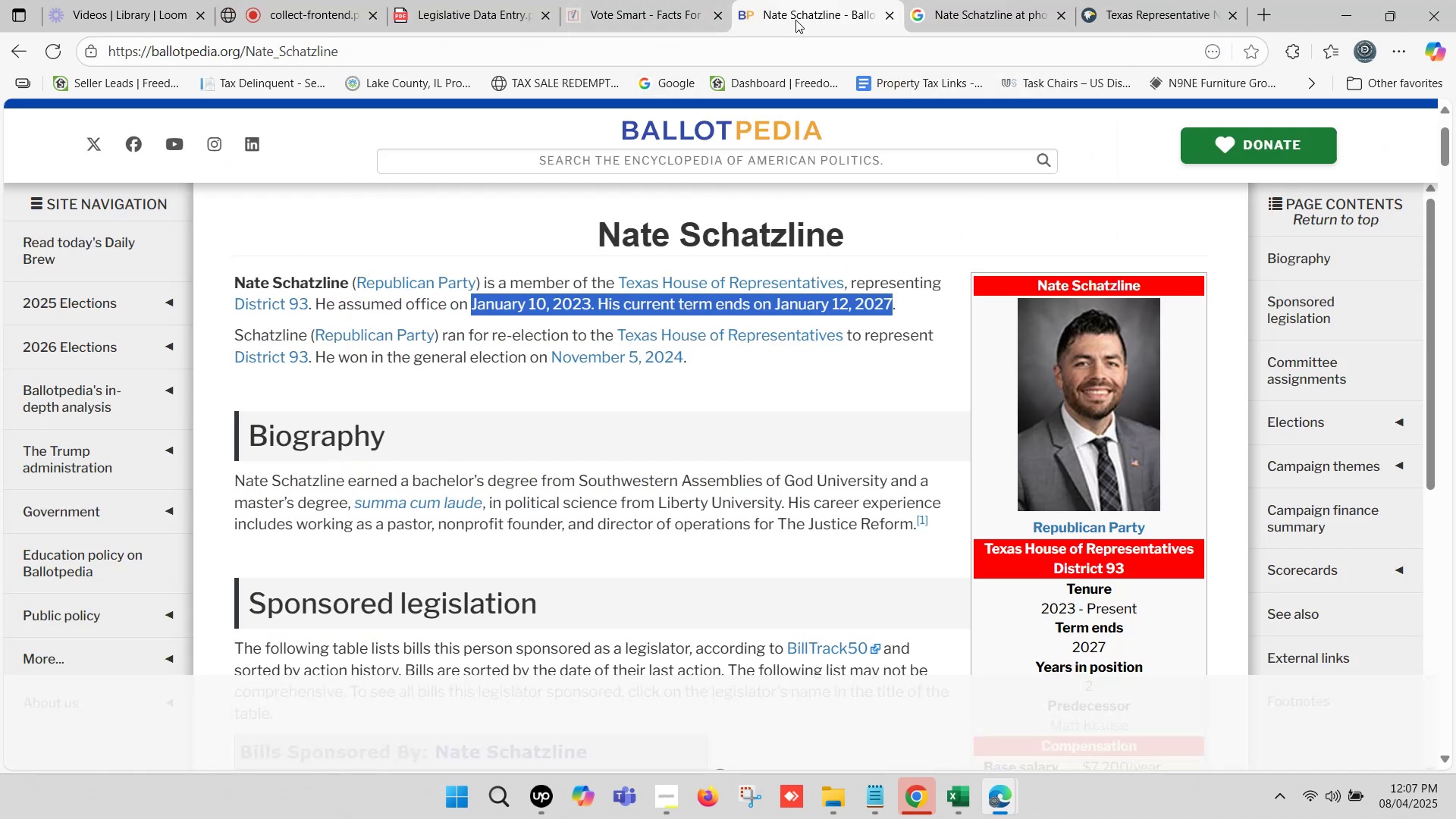 
left_click([642, 0])
 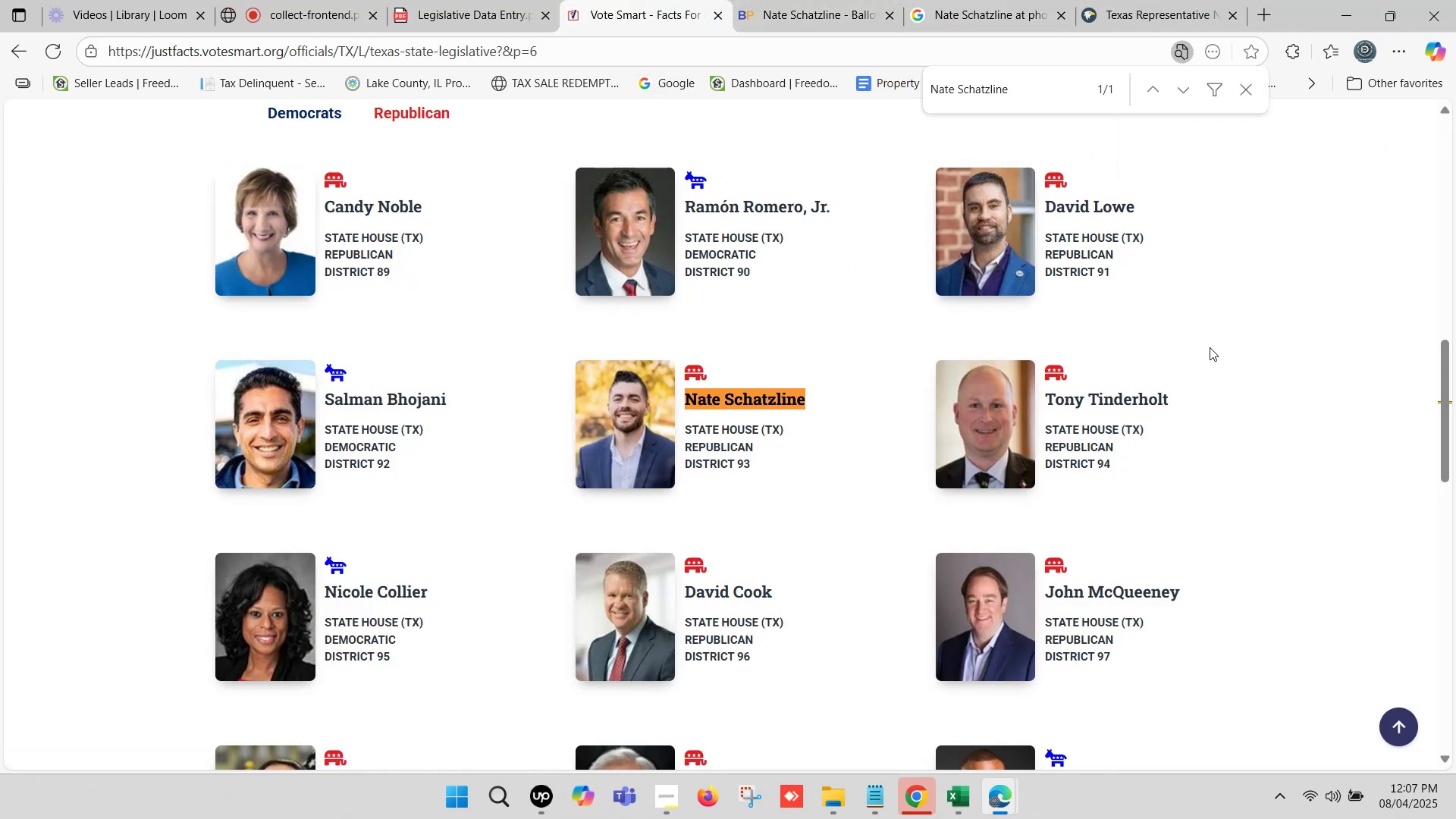 
left_click_drag(start_coordinate=[1192, 397], to_coordinate=[1048, 388])
 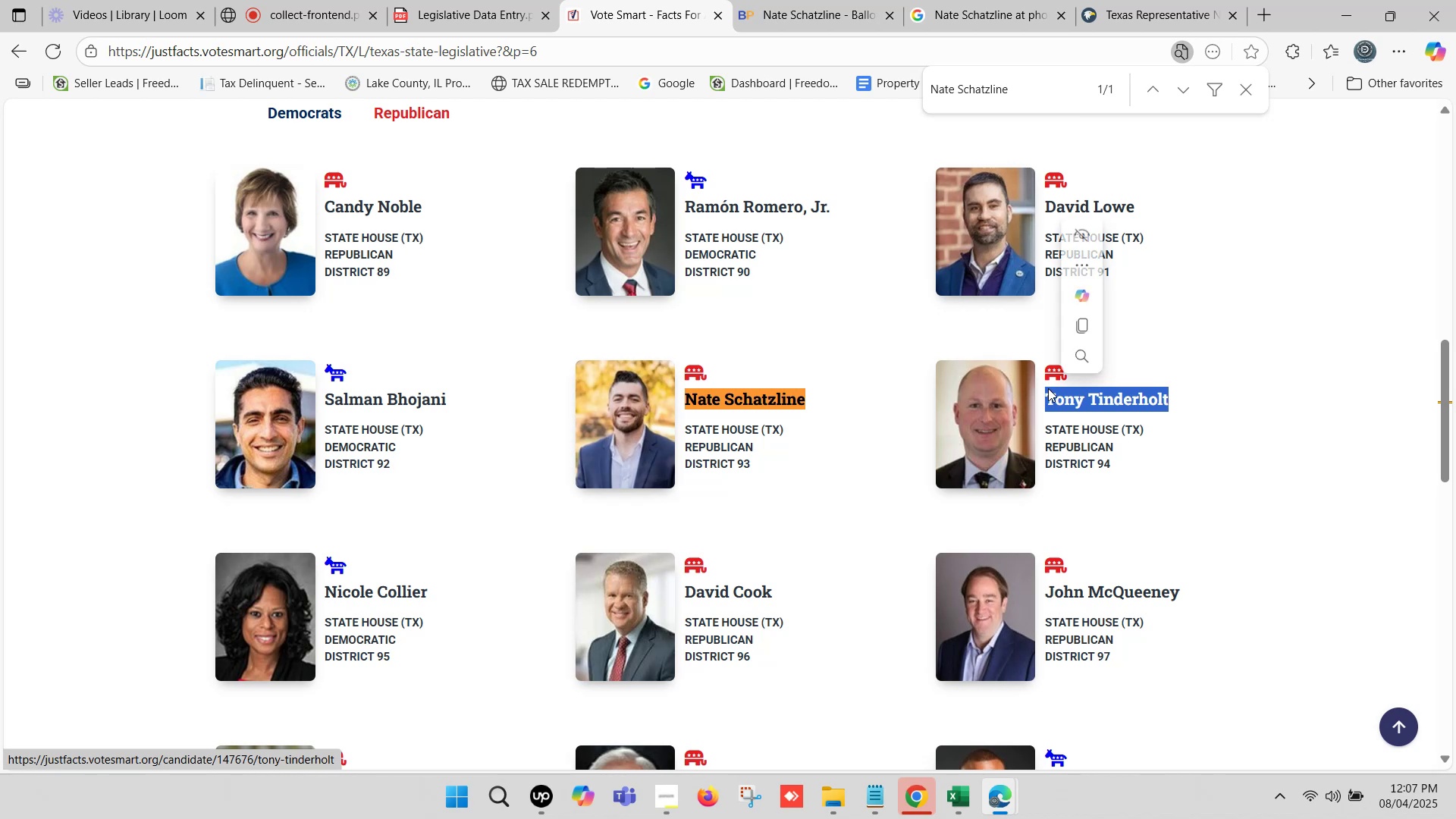 
key(Control+C)
 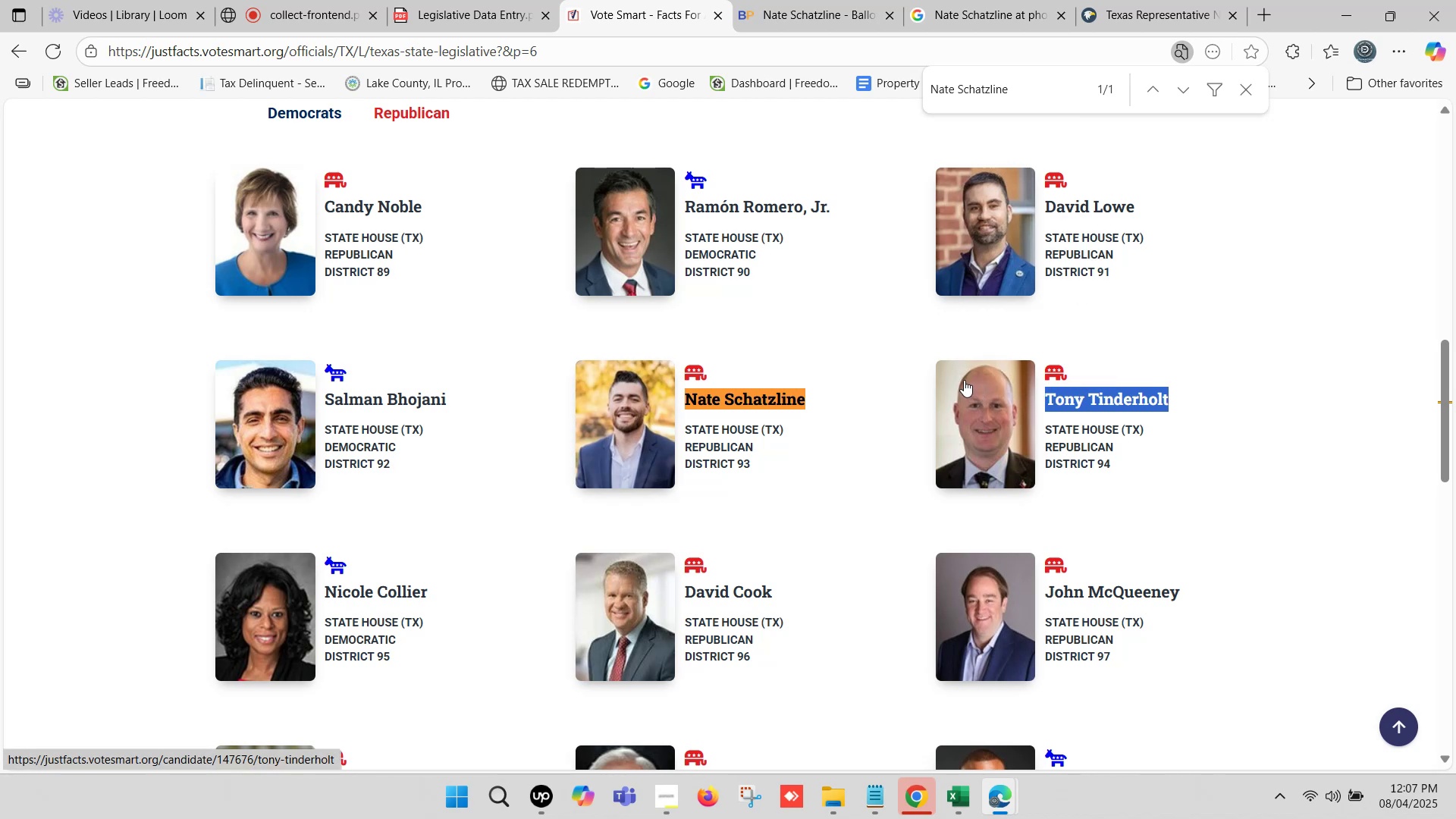 
key(Control+F)
 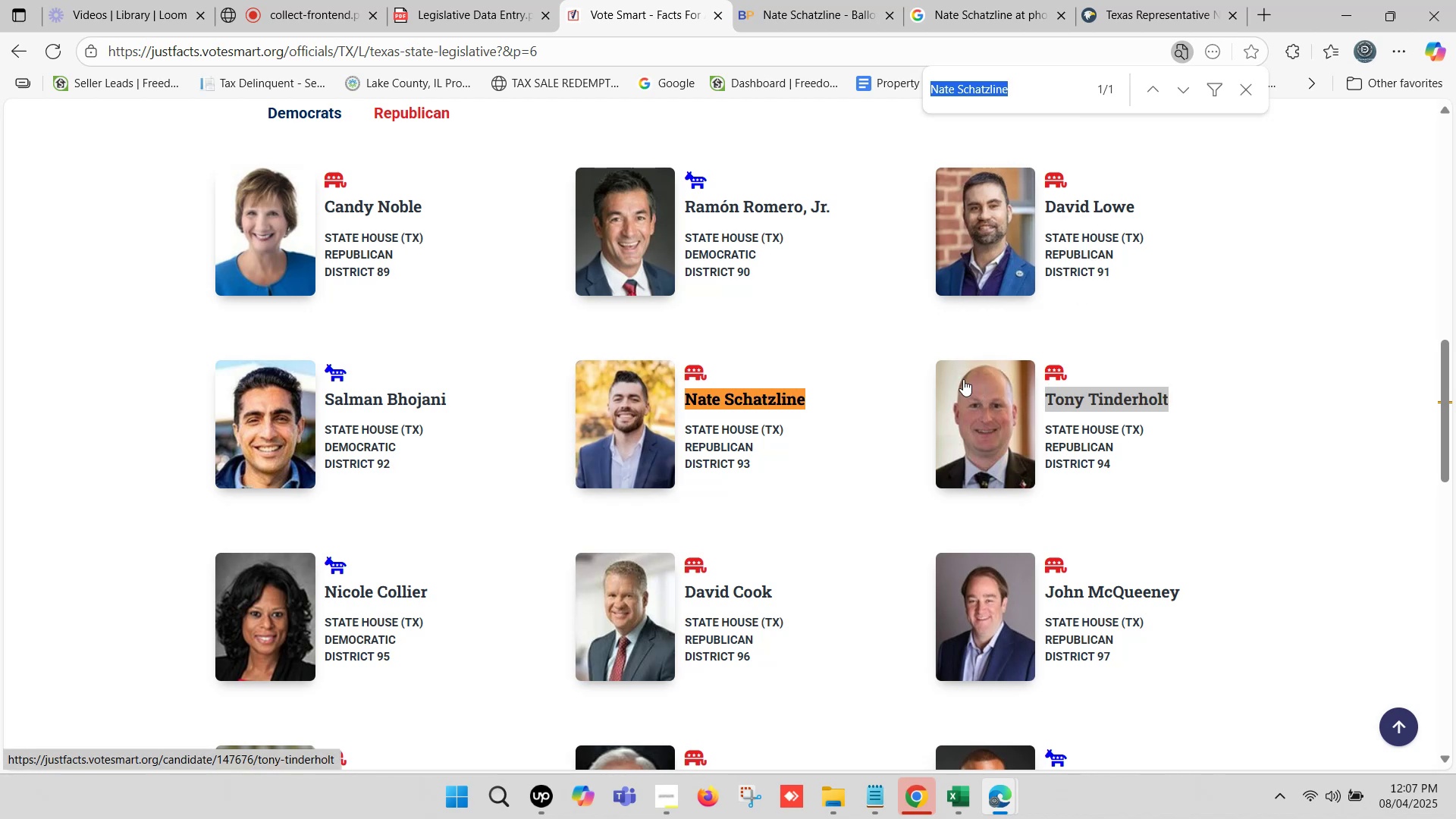 
key(Control+V)
 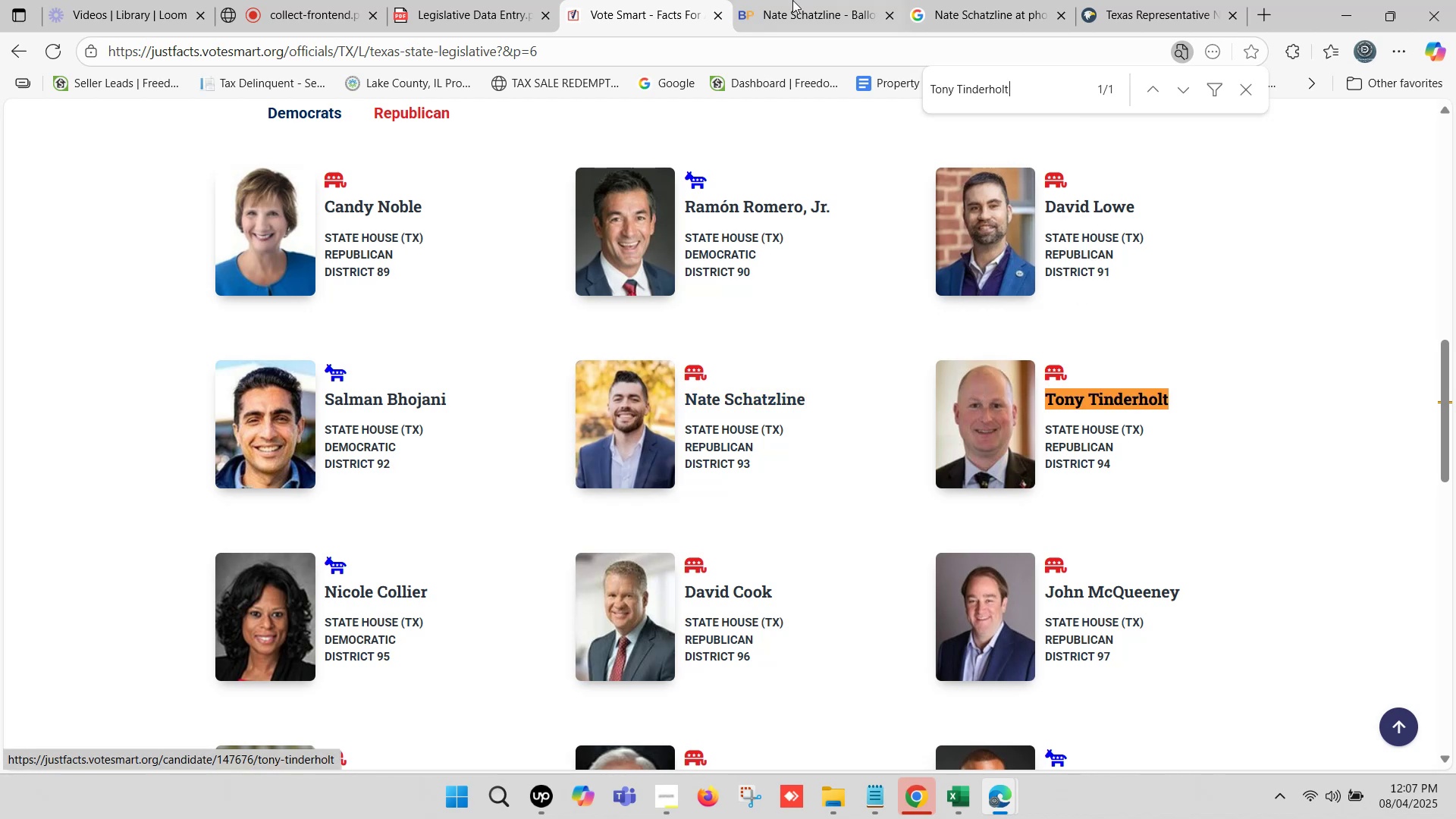 
left_click([800, 0])
 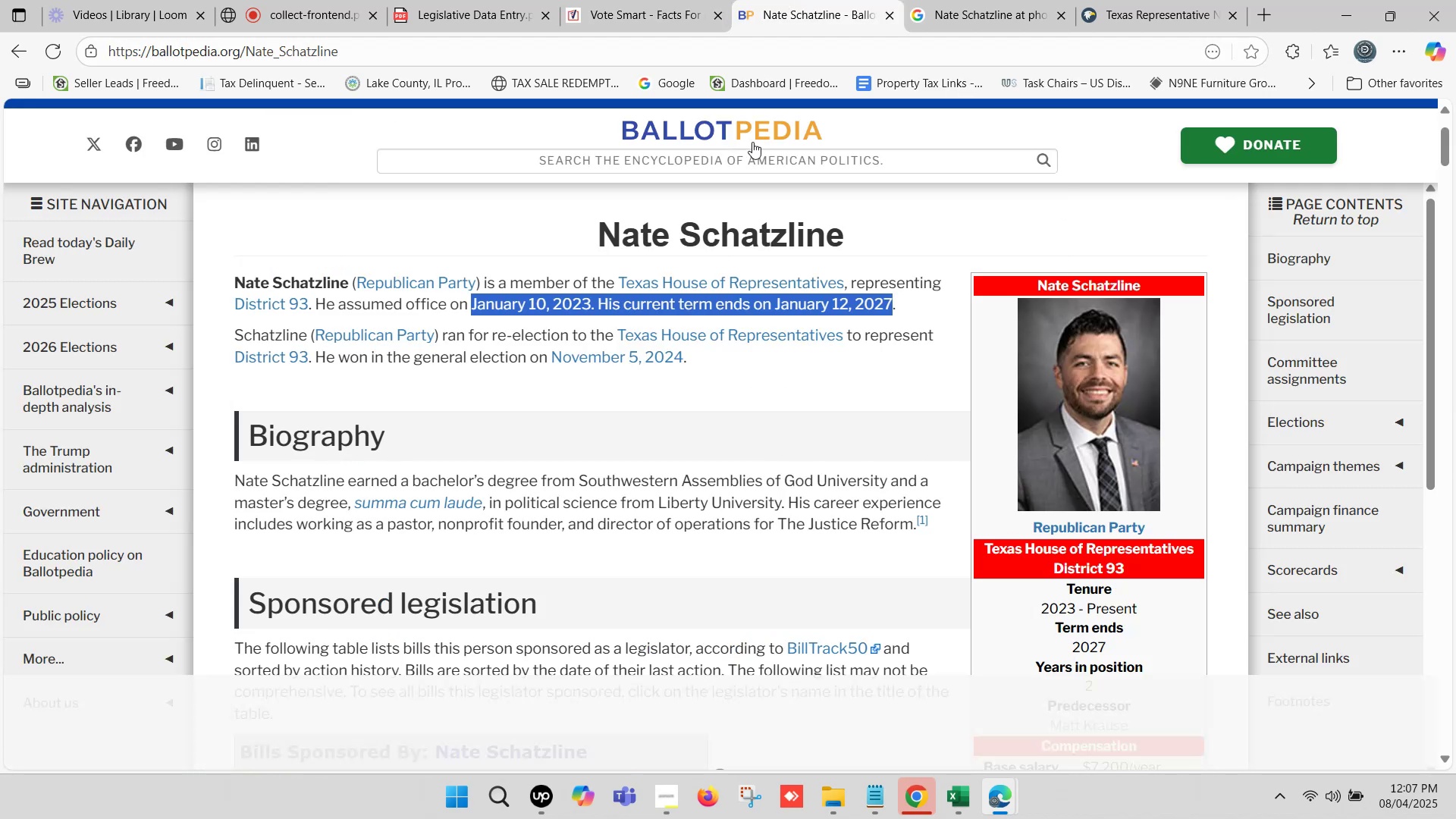 
left_click([748, 151])
 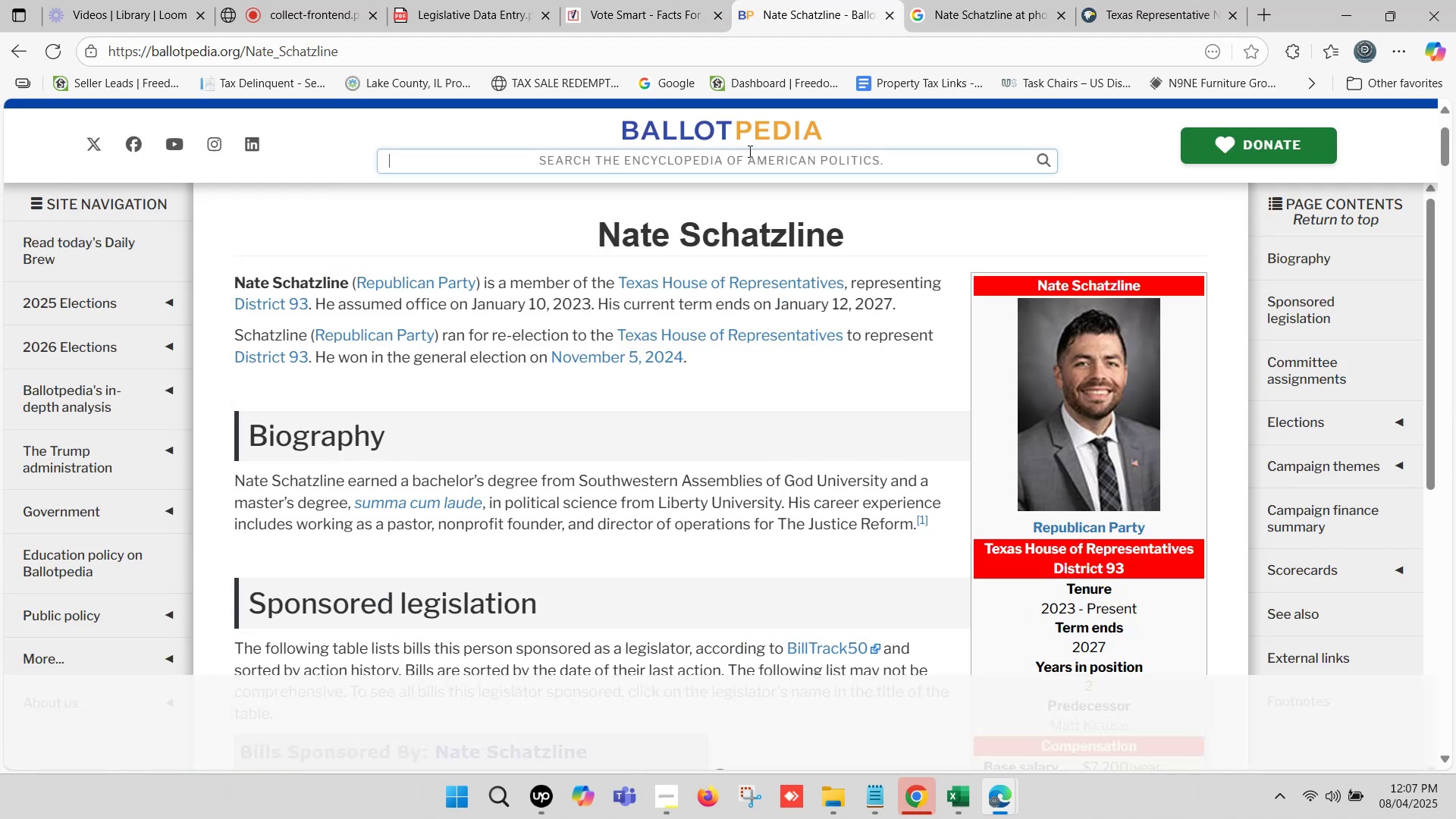 
key(Control+V)
 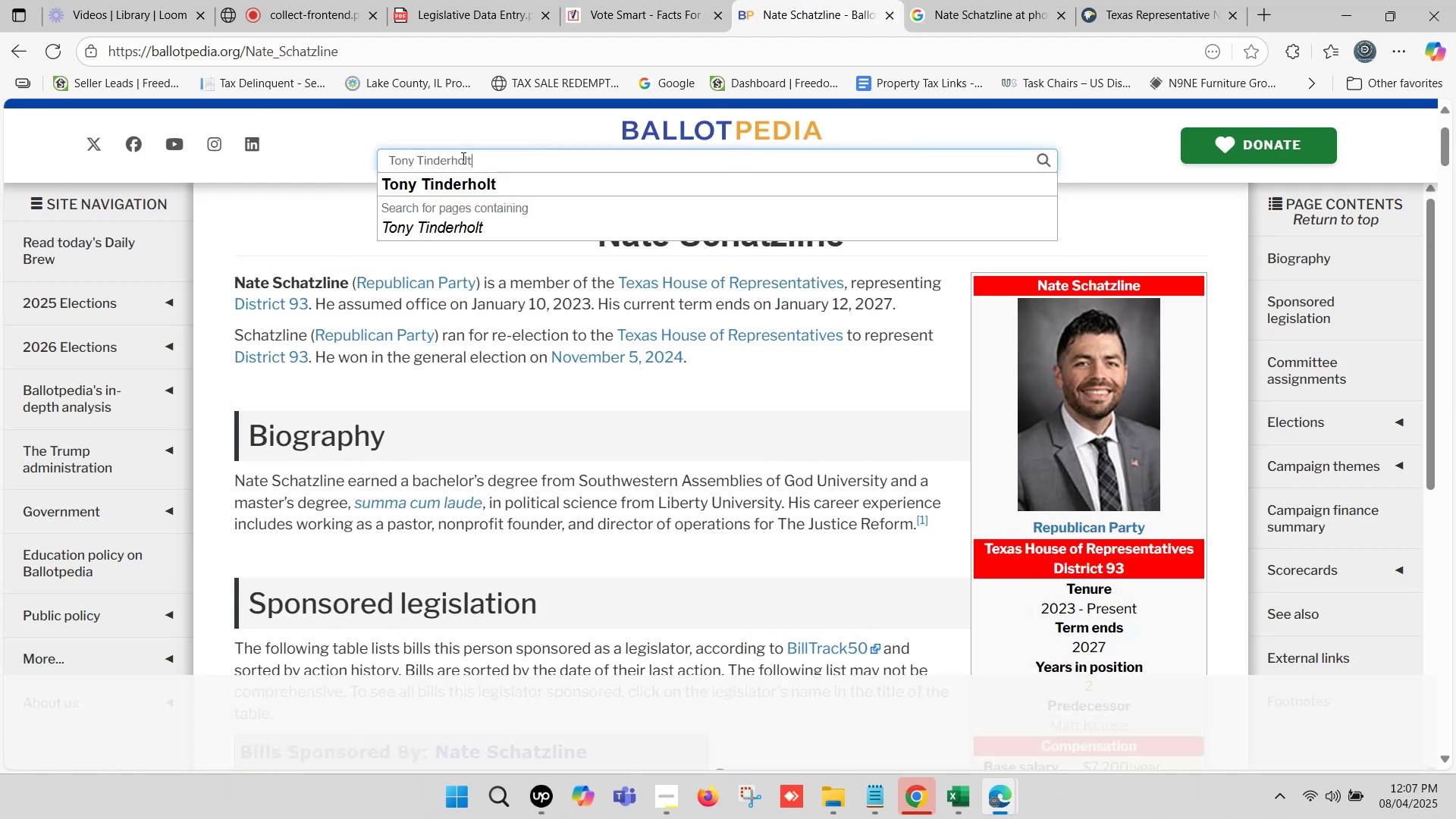 
left_click([457, 183])
 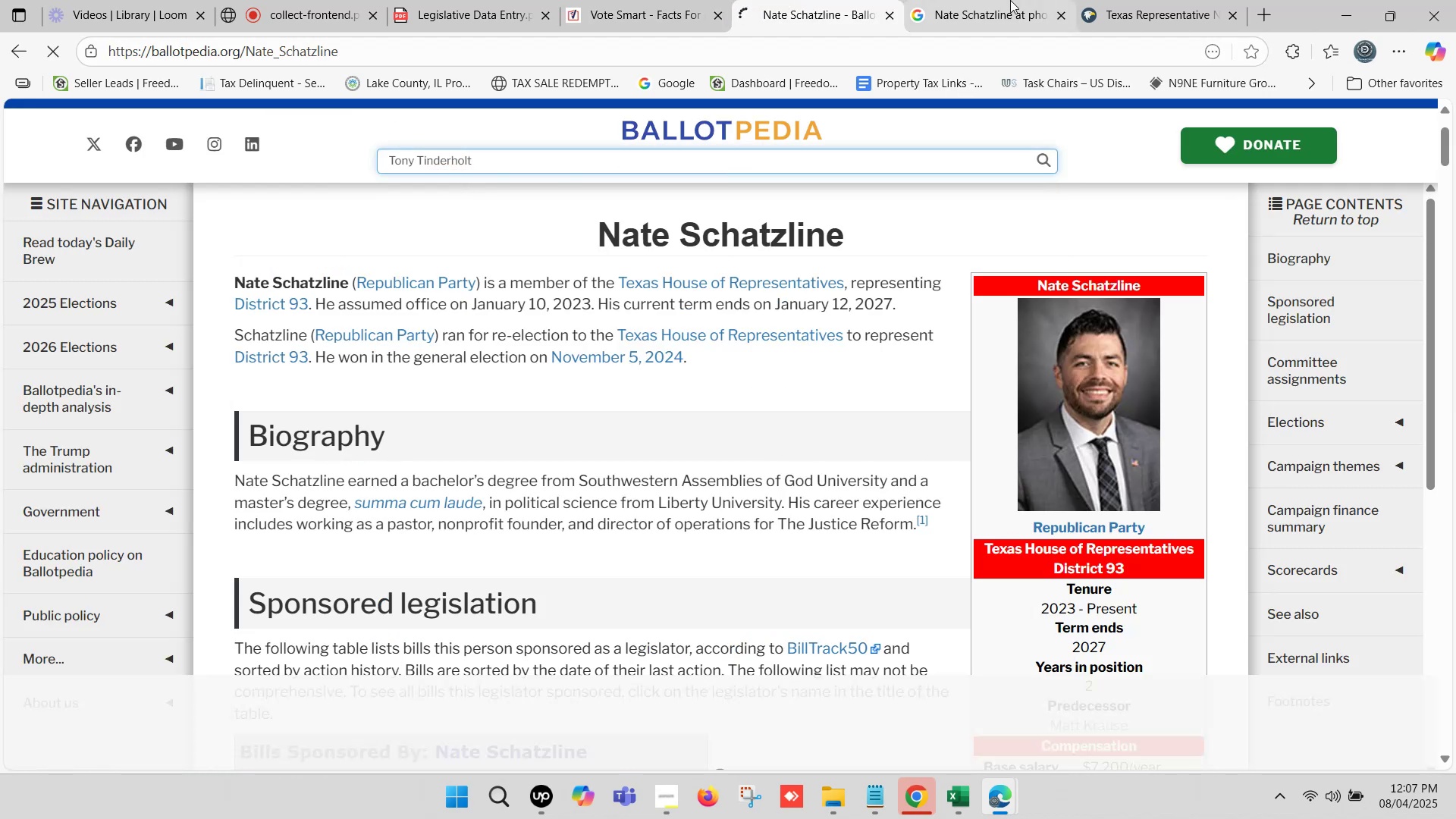 
left_click([1178, 0])
 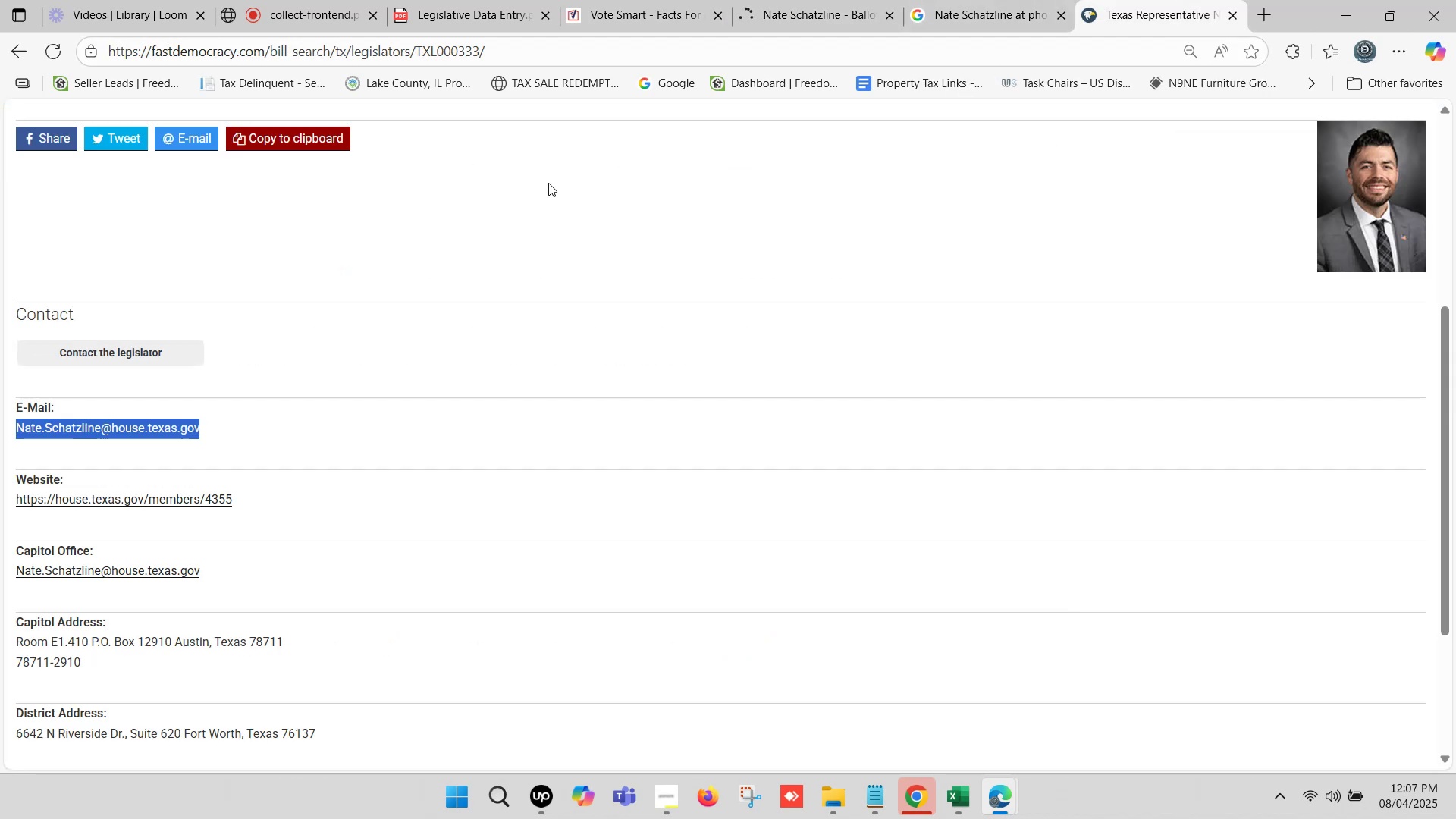 
scroll: coordinate [483, 255], scroll_direction: up, amount: 6.0
 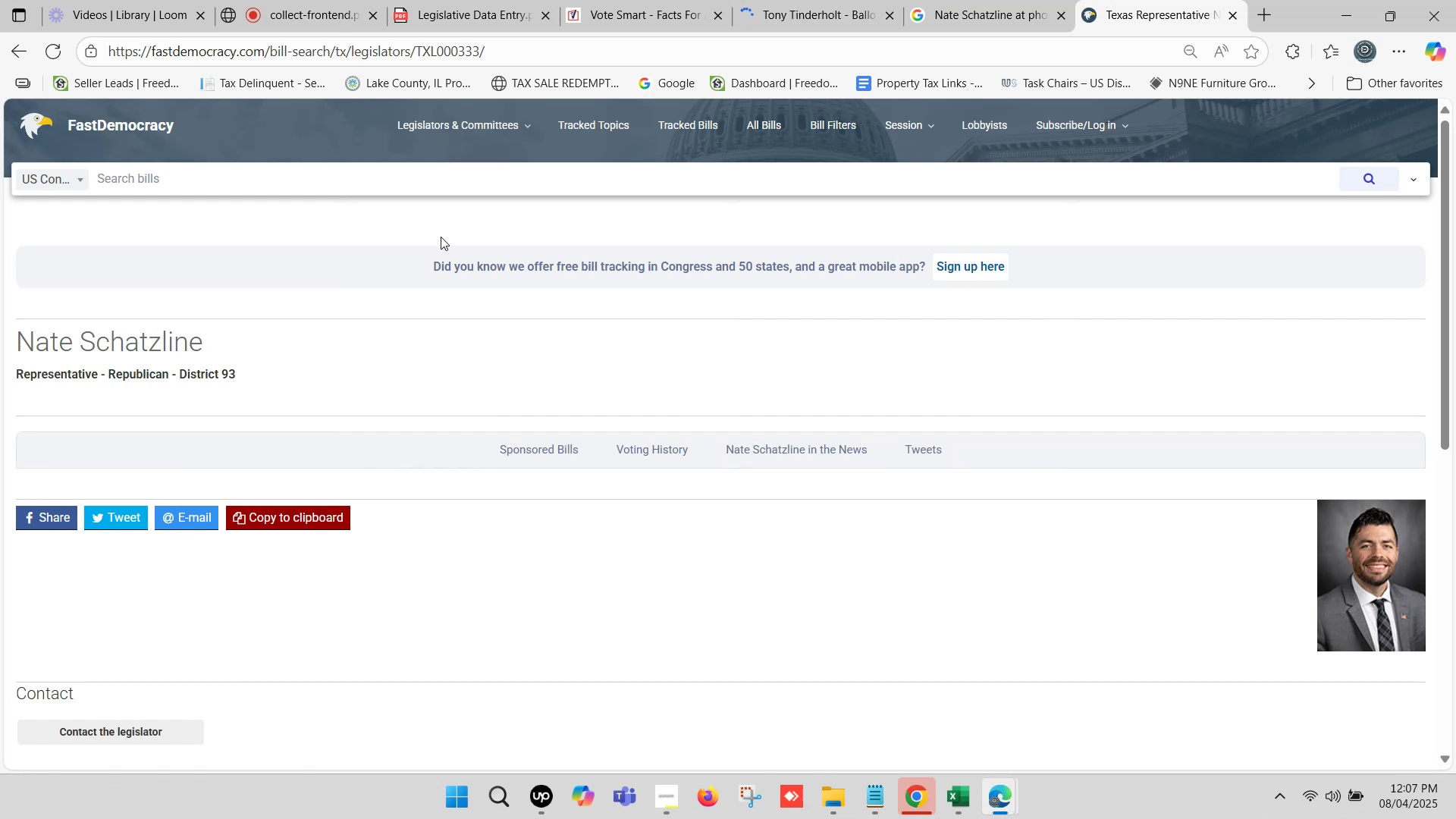 
wait(6.87)
 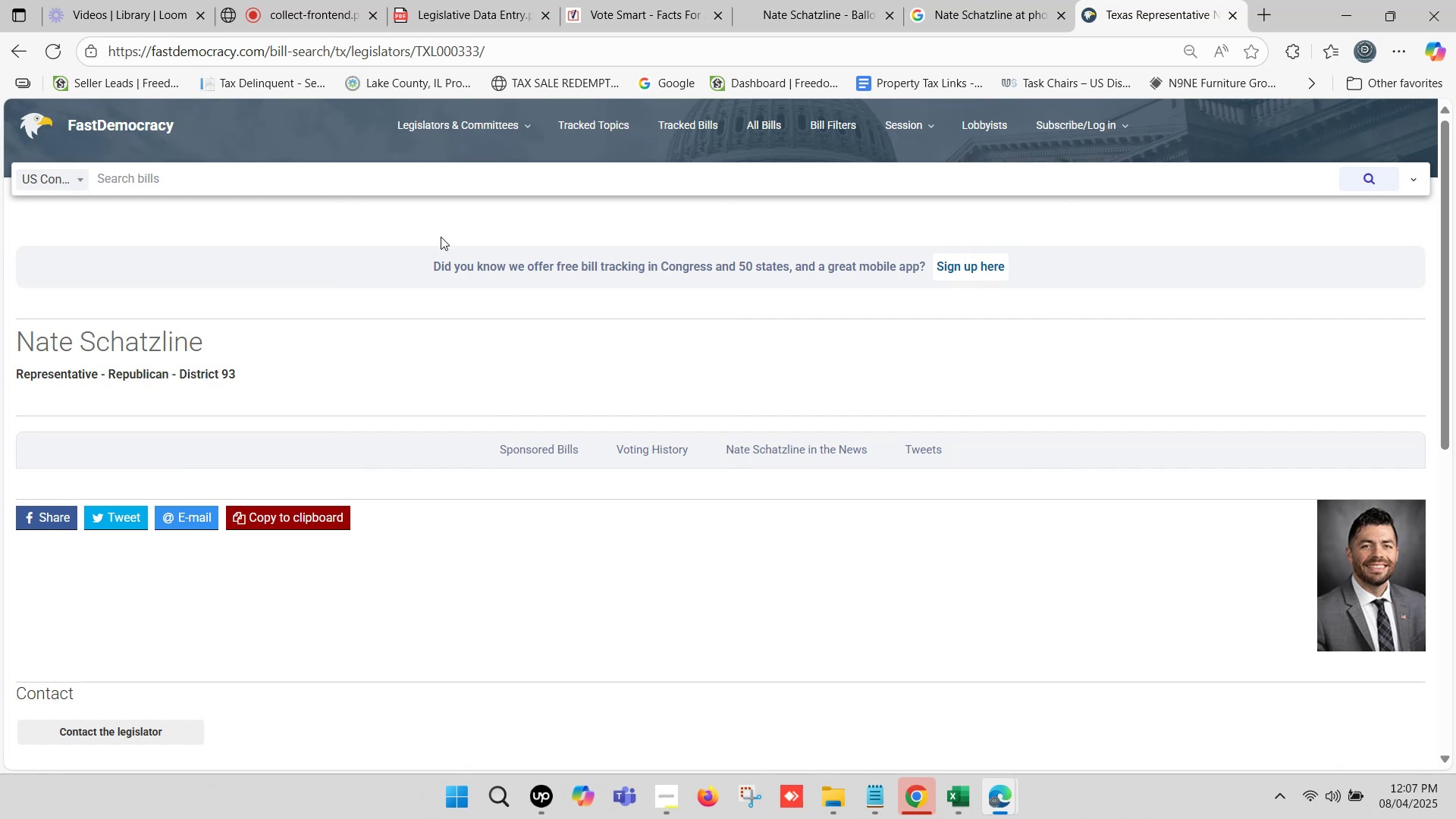 
scroll: coordinate [309, 283], scroll_direction: up, amount: 10.0
 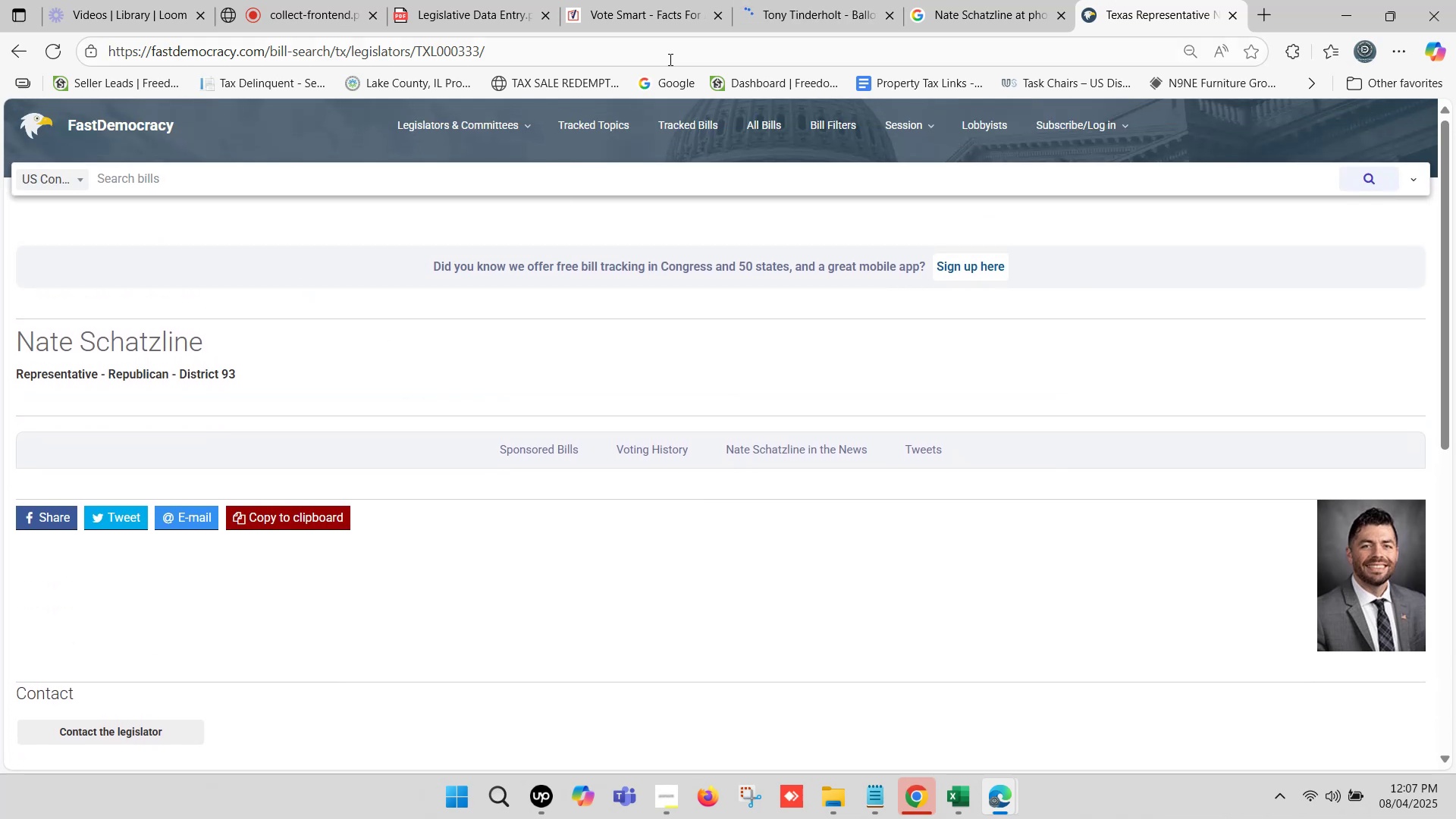 
left_click([810, 0])
 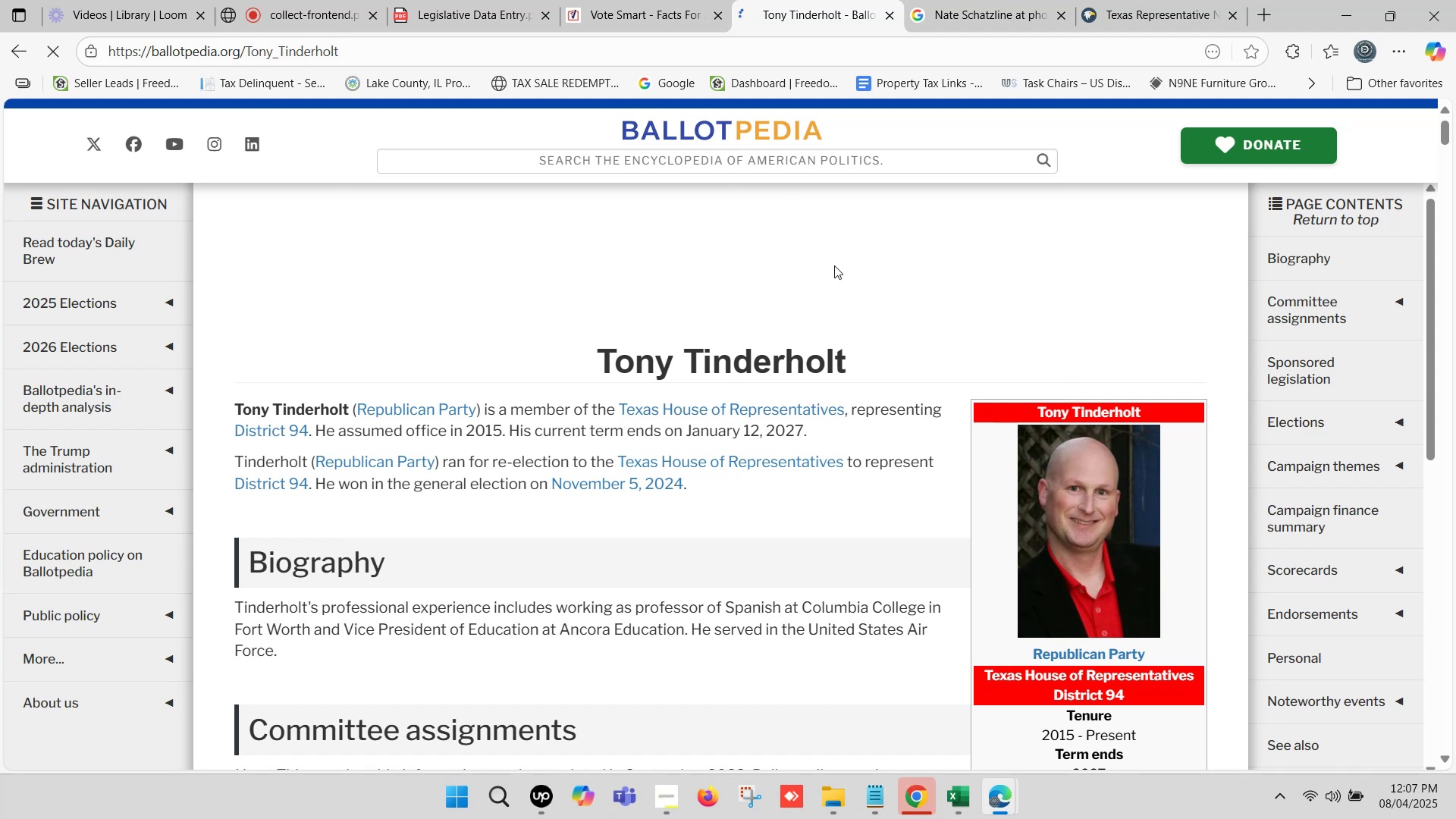 
left_click([668, 0])
 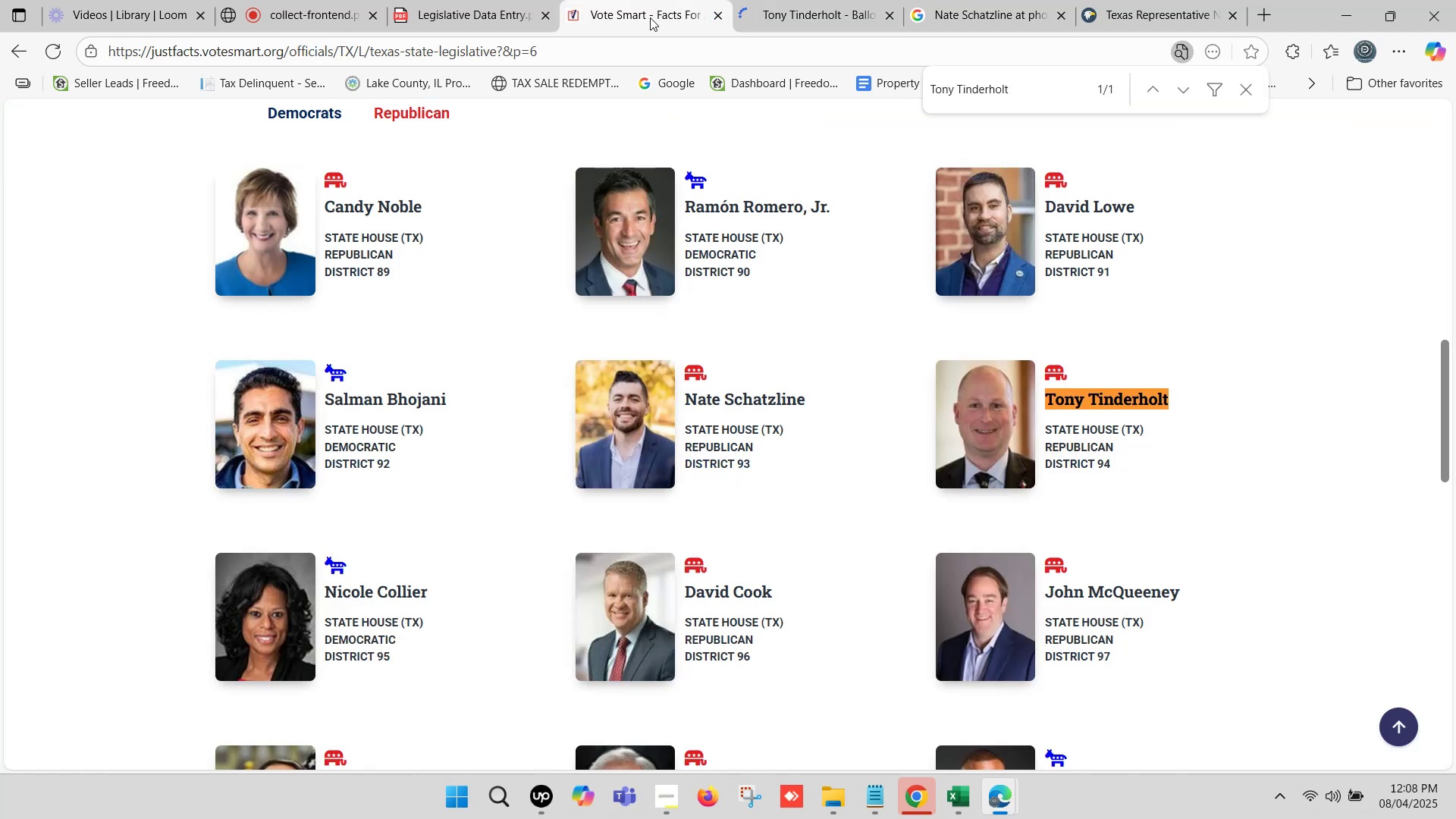 
left_click([852, 0])
 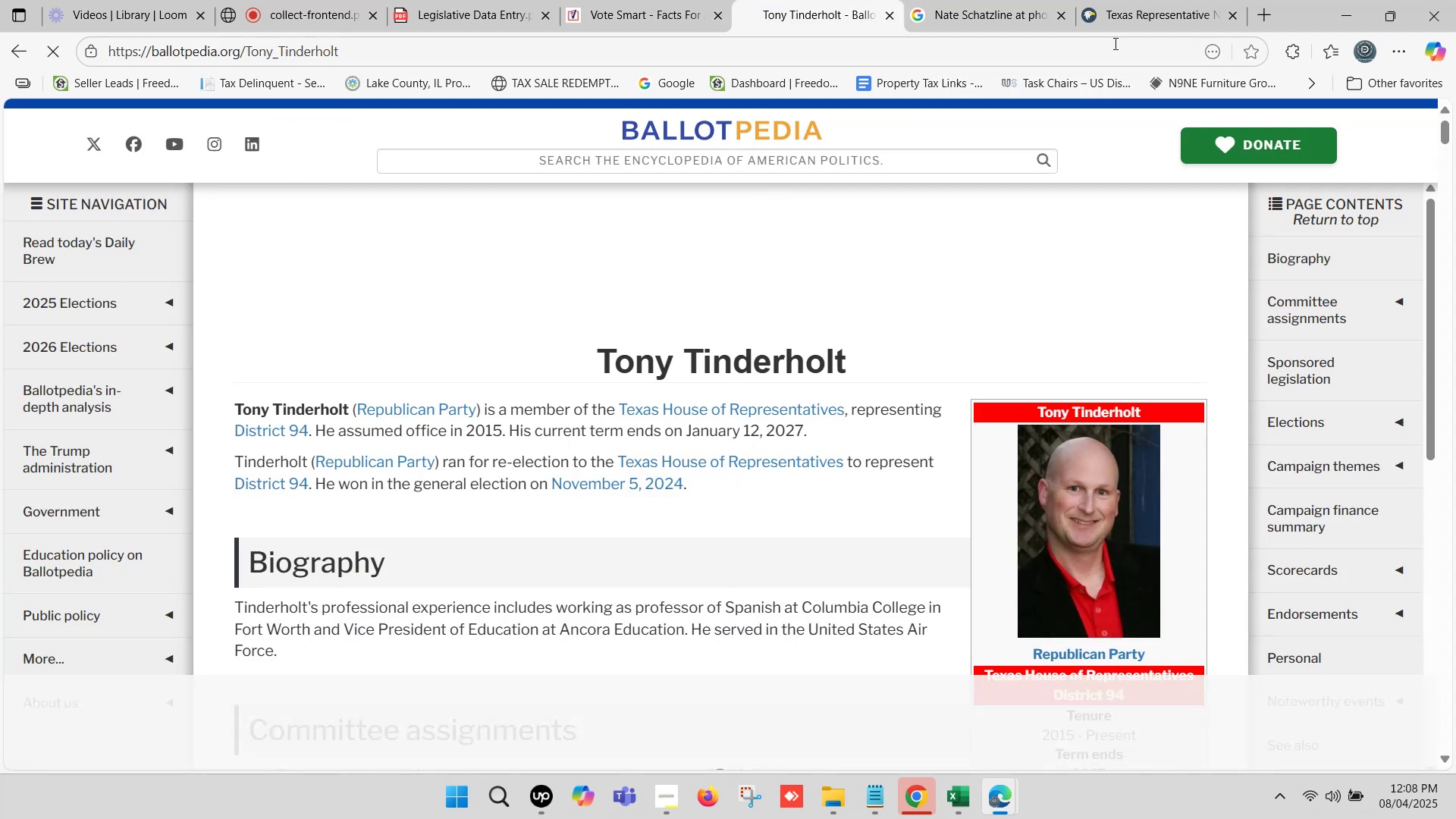 
left_click([1144, 0])
 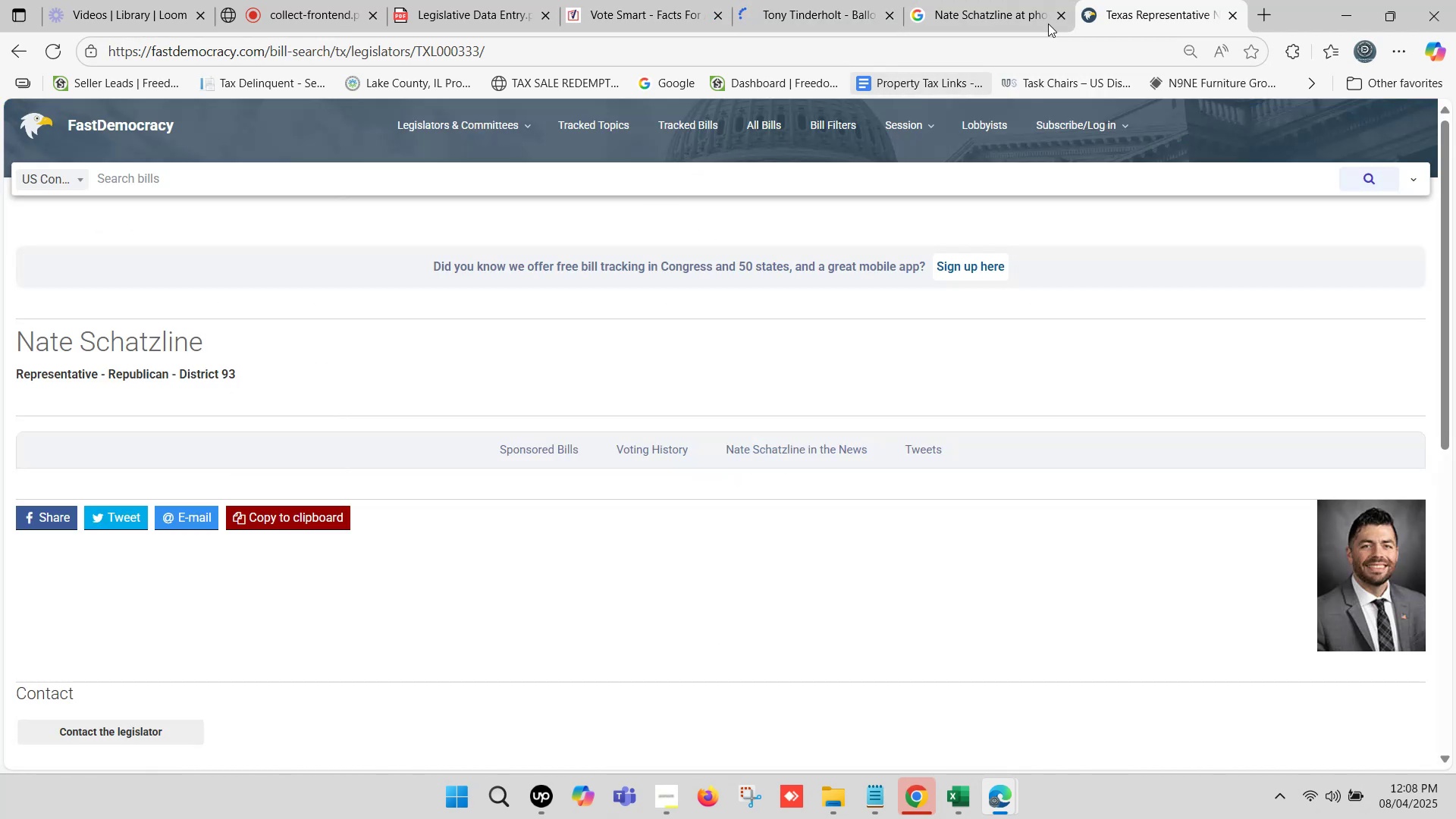 
left_click([1231, 14])
 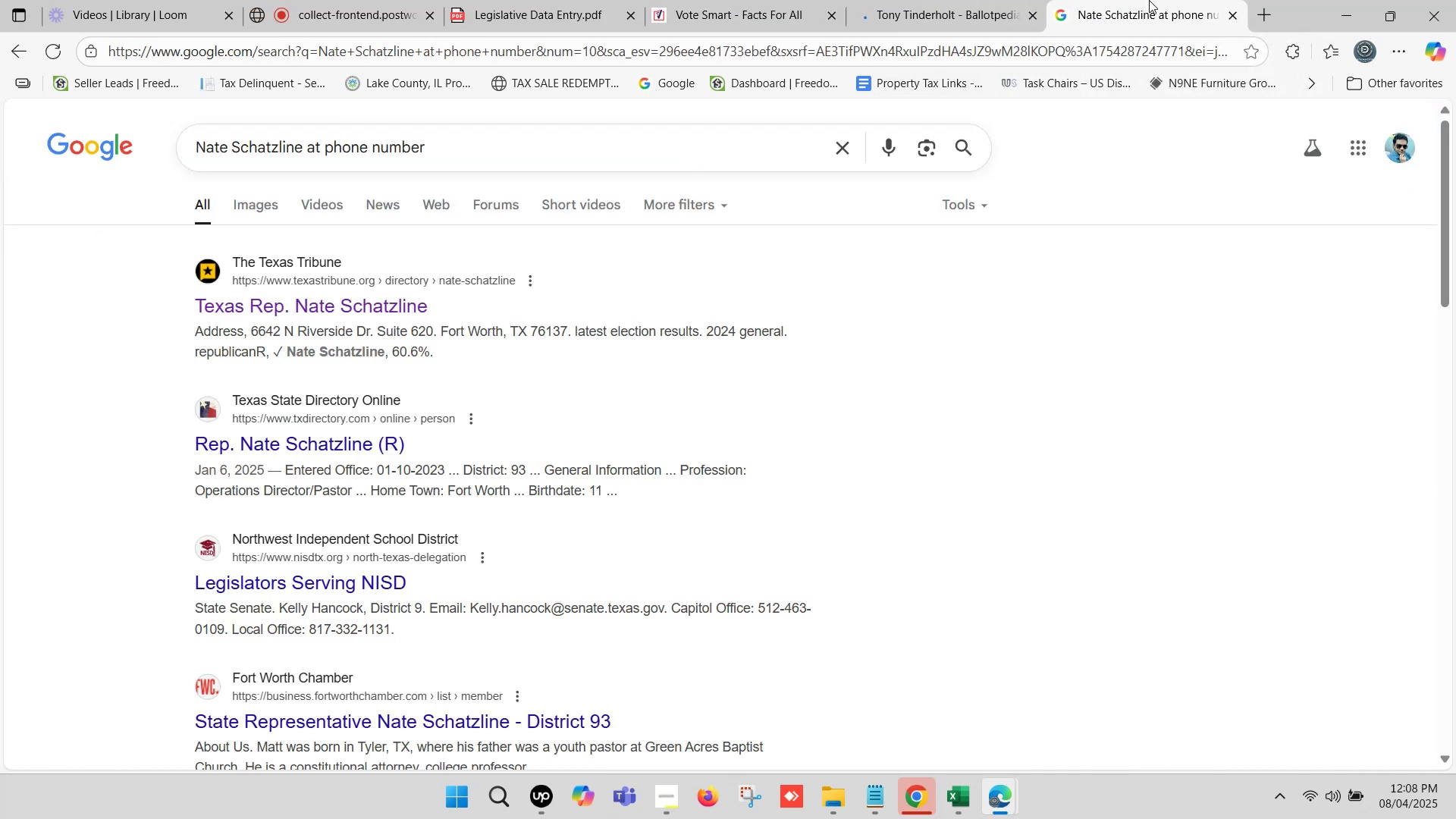 
left_click([1109, 0])
 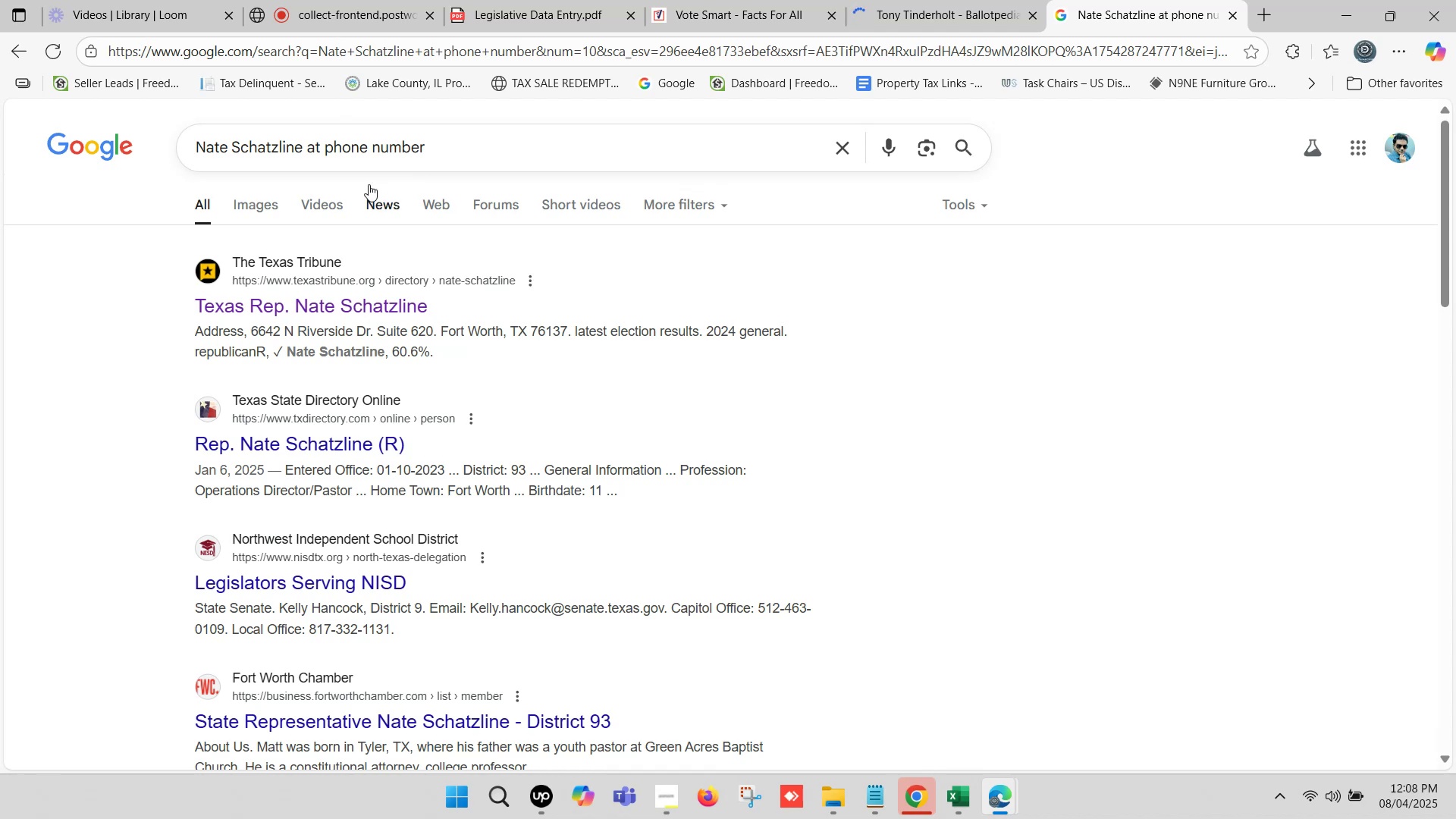 
left_click_drag(start_coordinate=[300, 144], to_coordinate=[123, 161])
 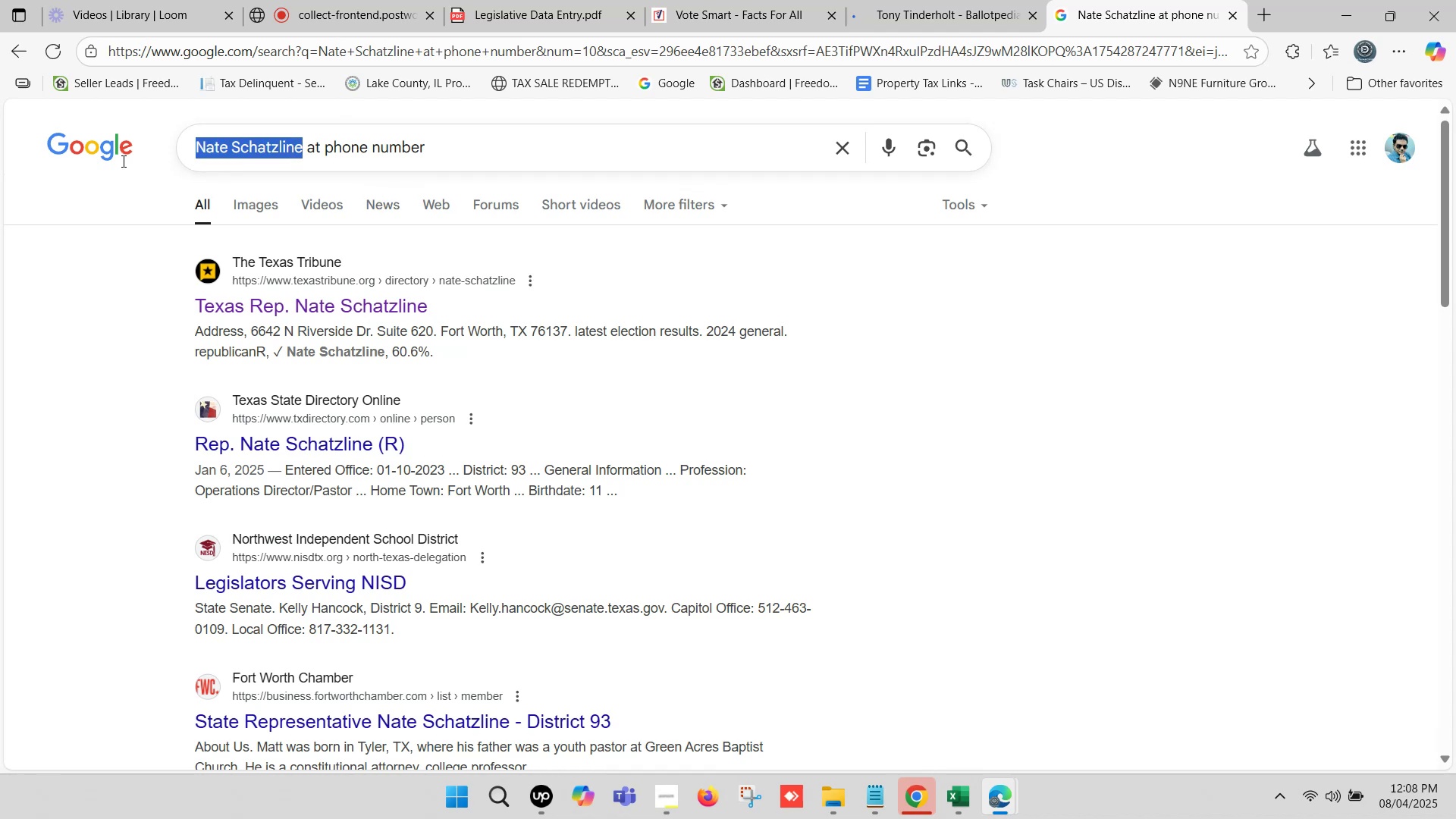 
key(Control+V)
 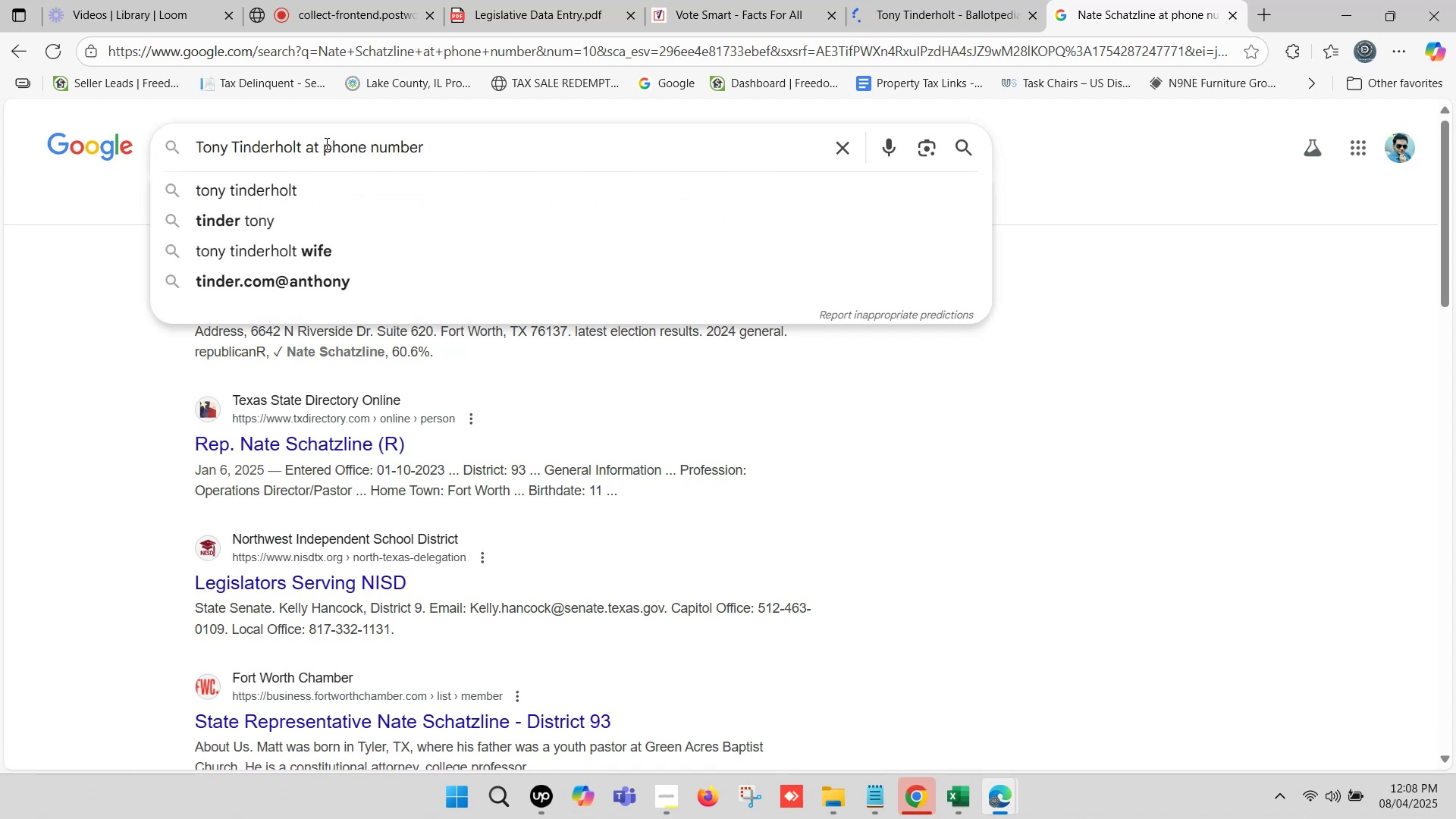 
left_click_drag(start_coordinate=[325, 143], to_coordinate=[447, 144])
 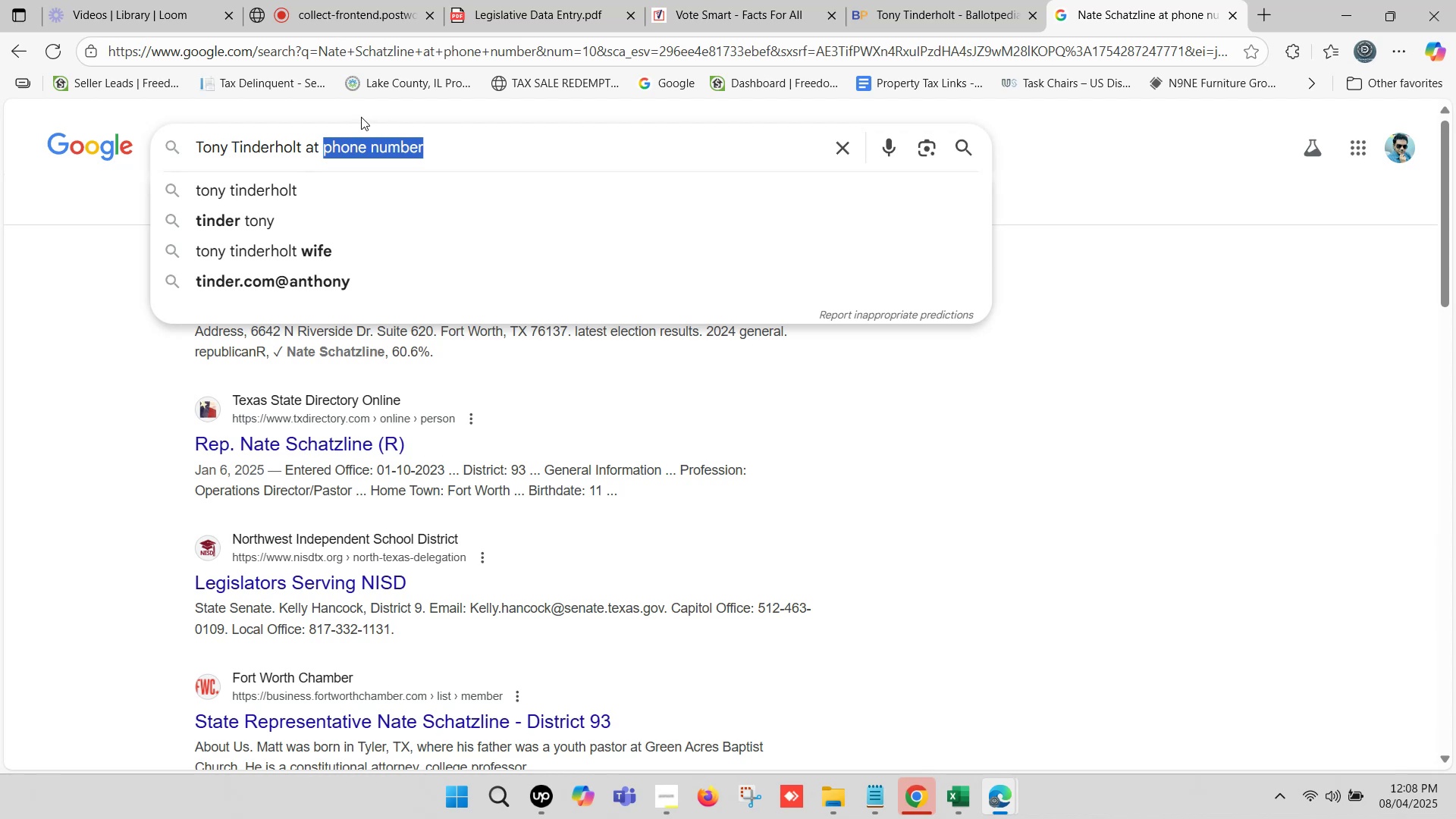 
wait(44.7)
 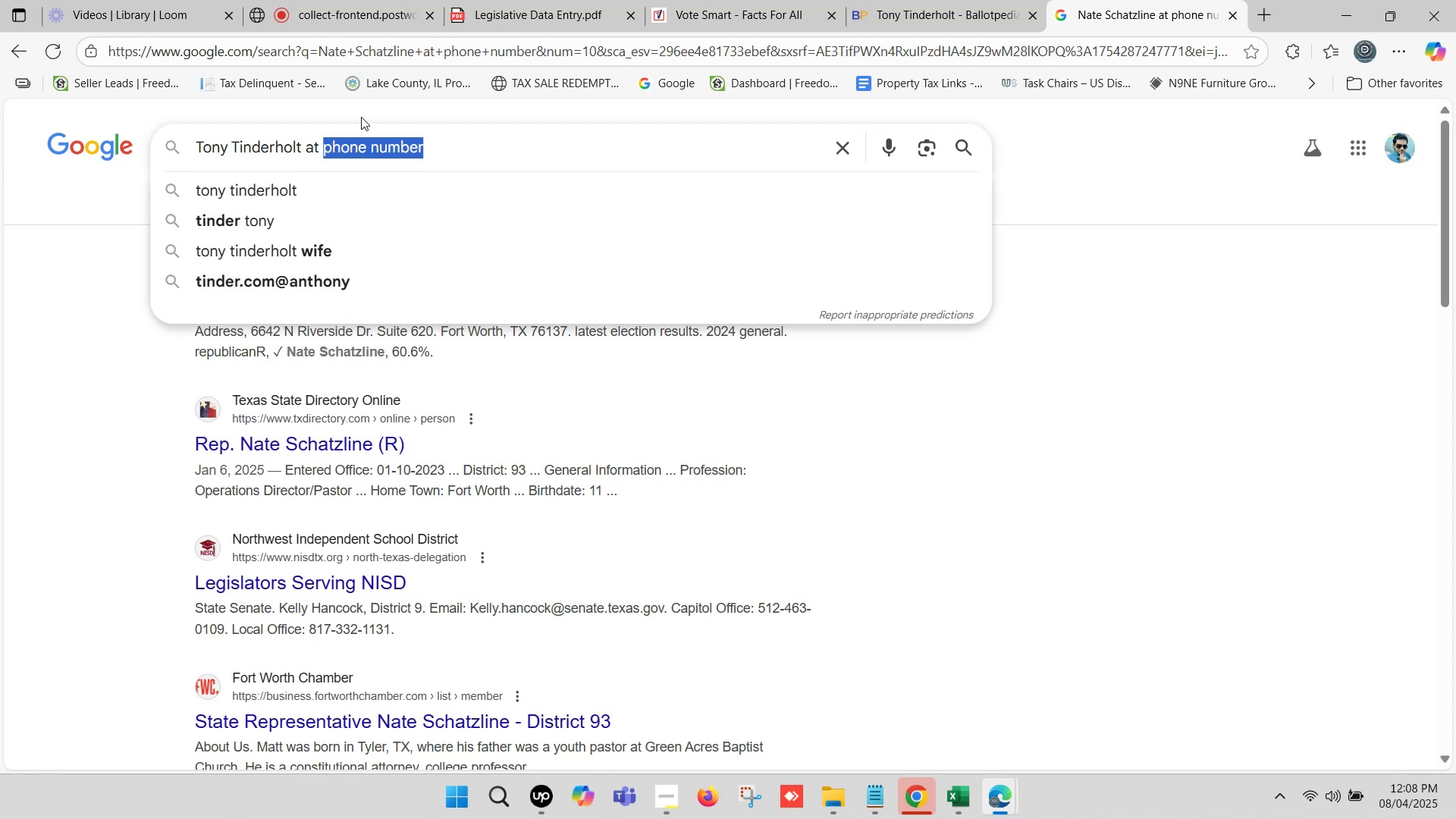 
type(fast)
 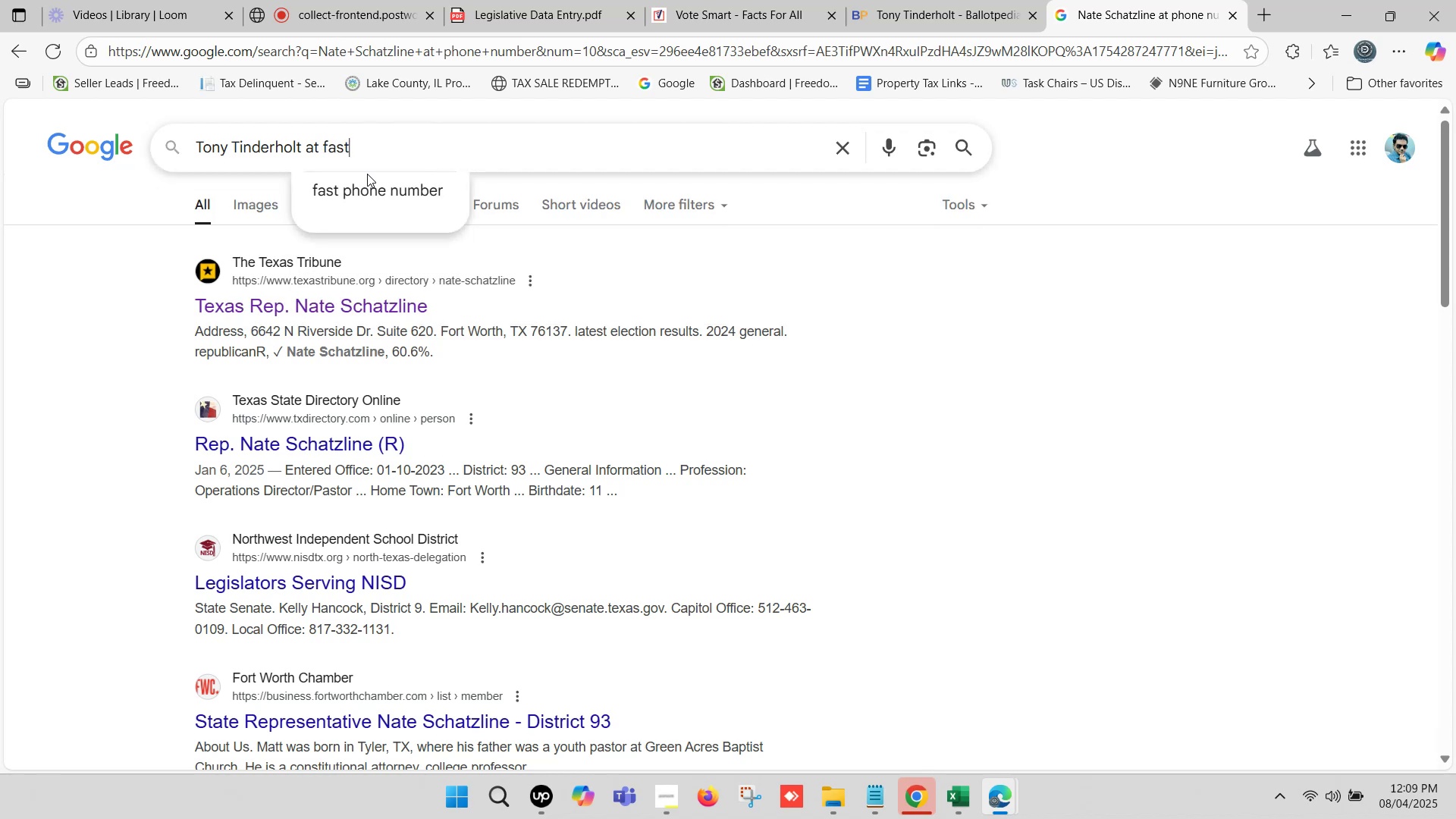 
wait(6.41)
 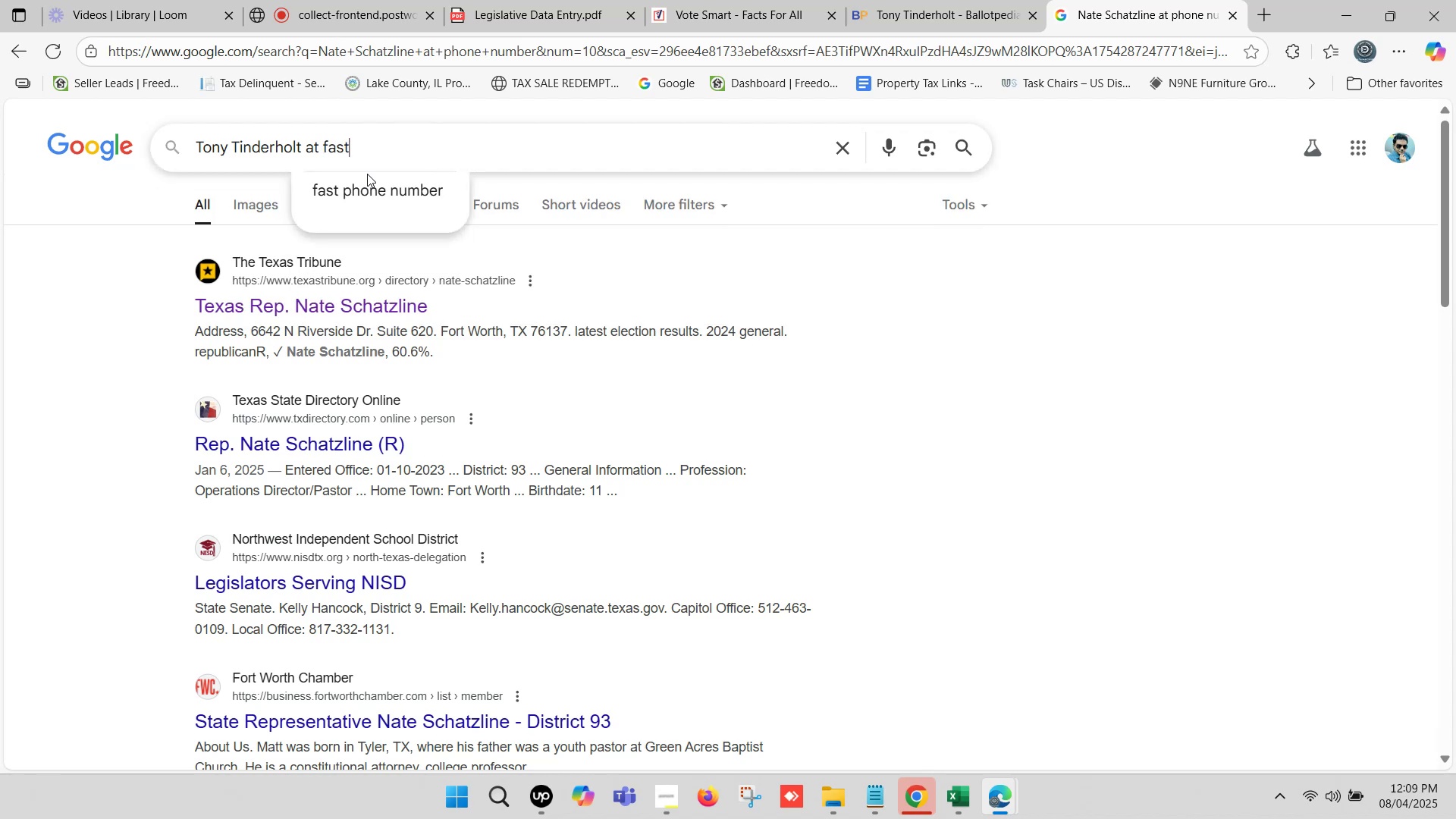 
type(democracy)
 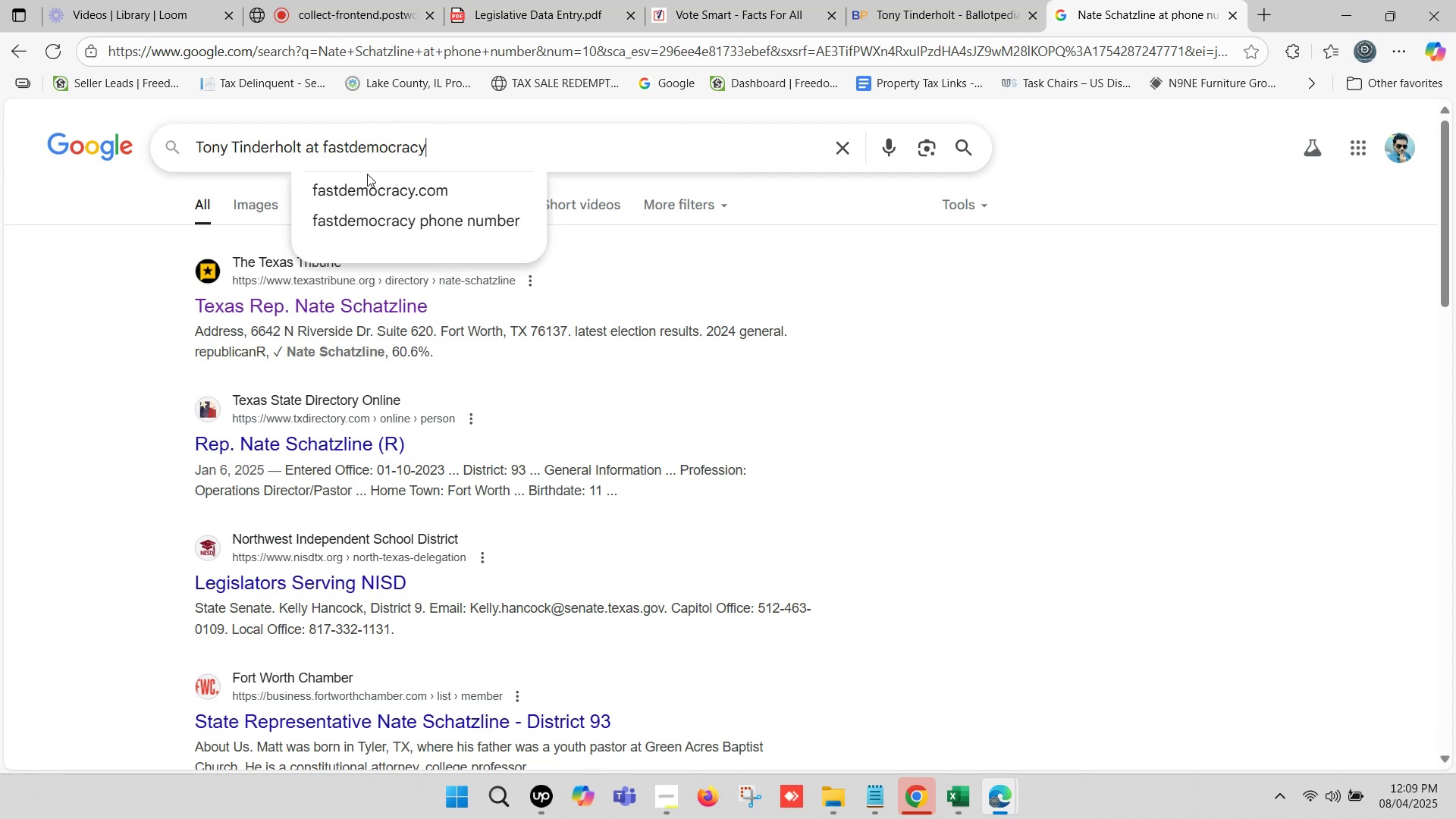 
key(Enter)
 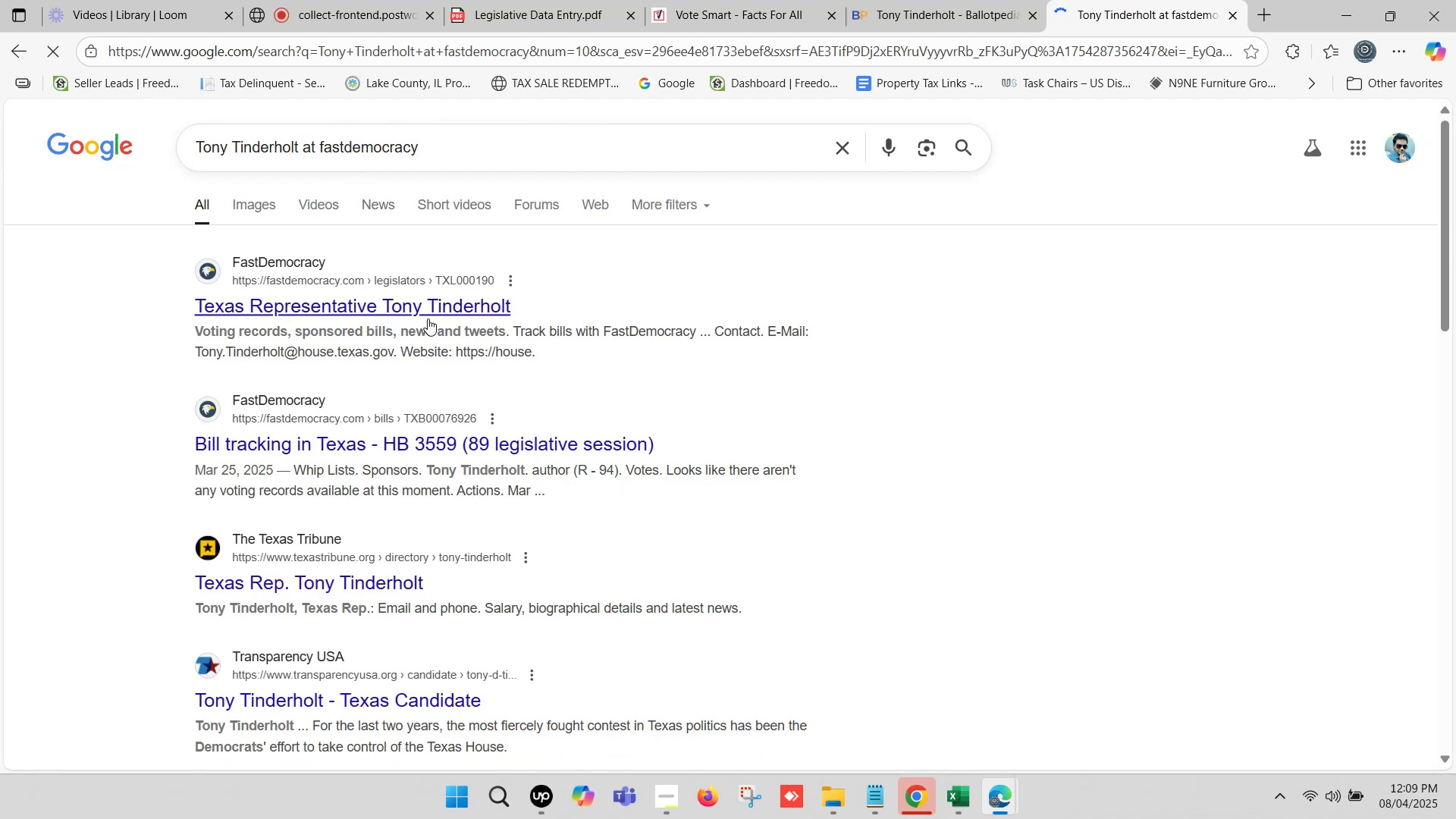 
right_click([438, 298])
 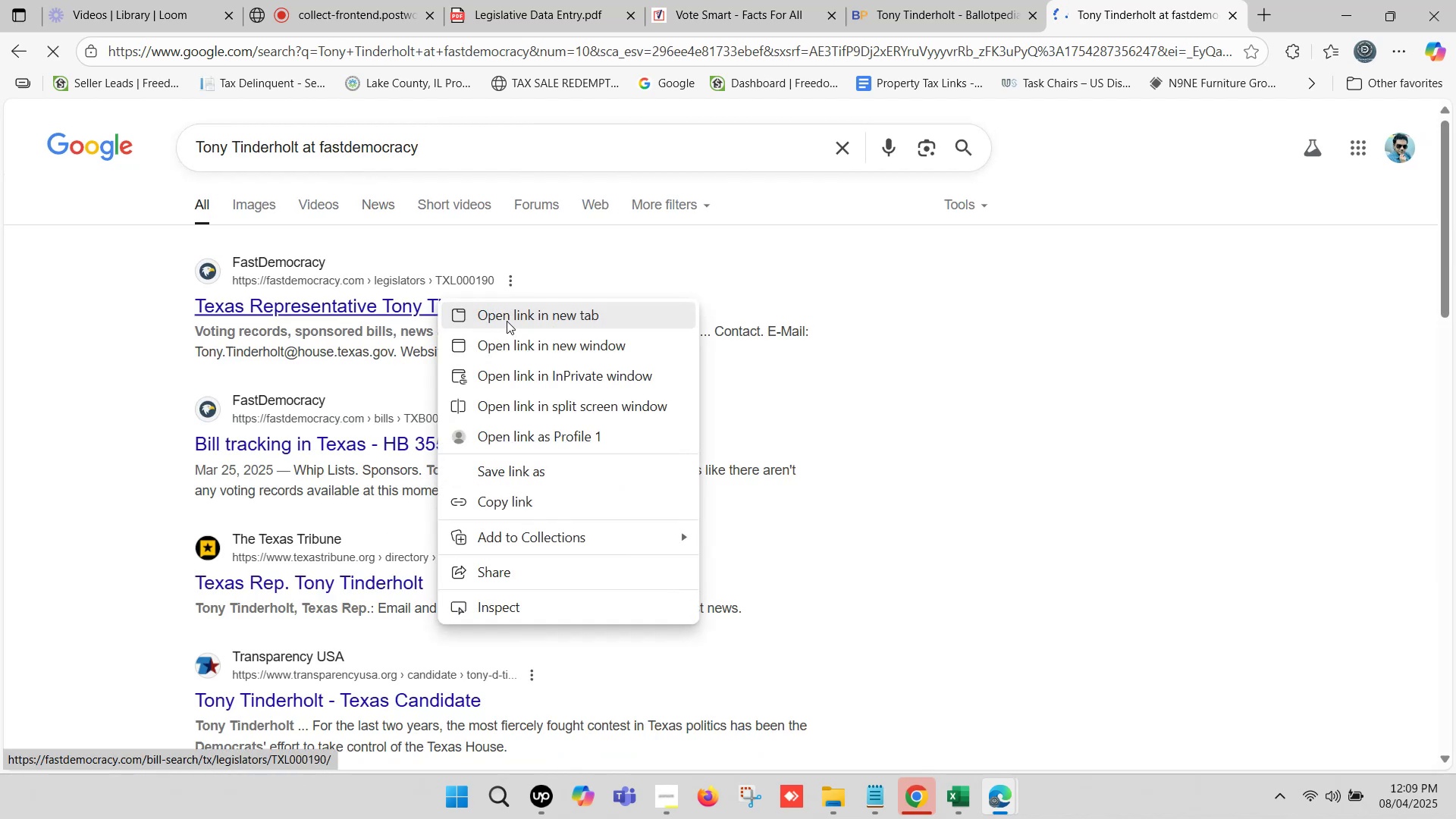 
left_click([510, 321])
 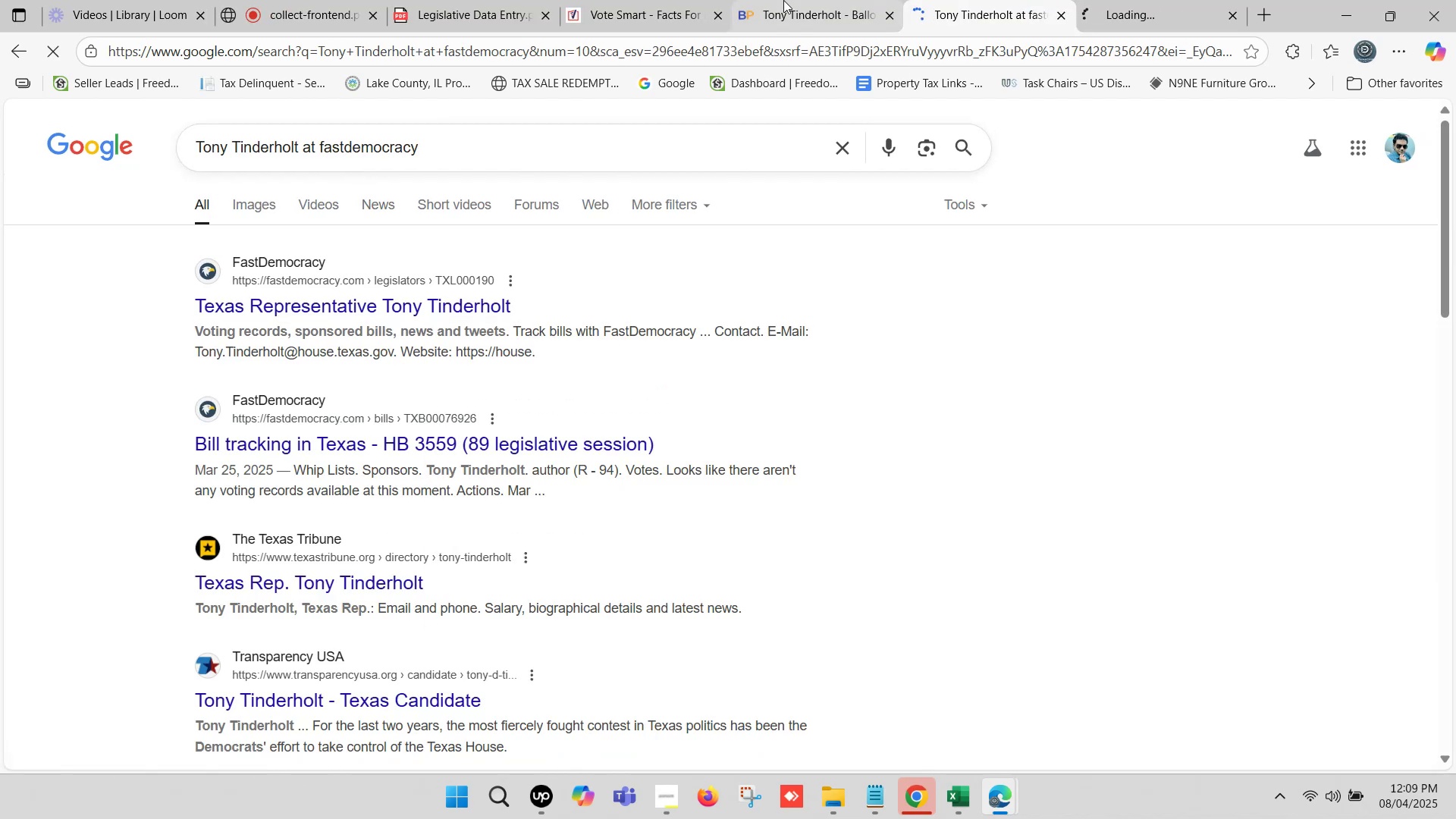 
left_click([783, 0])
 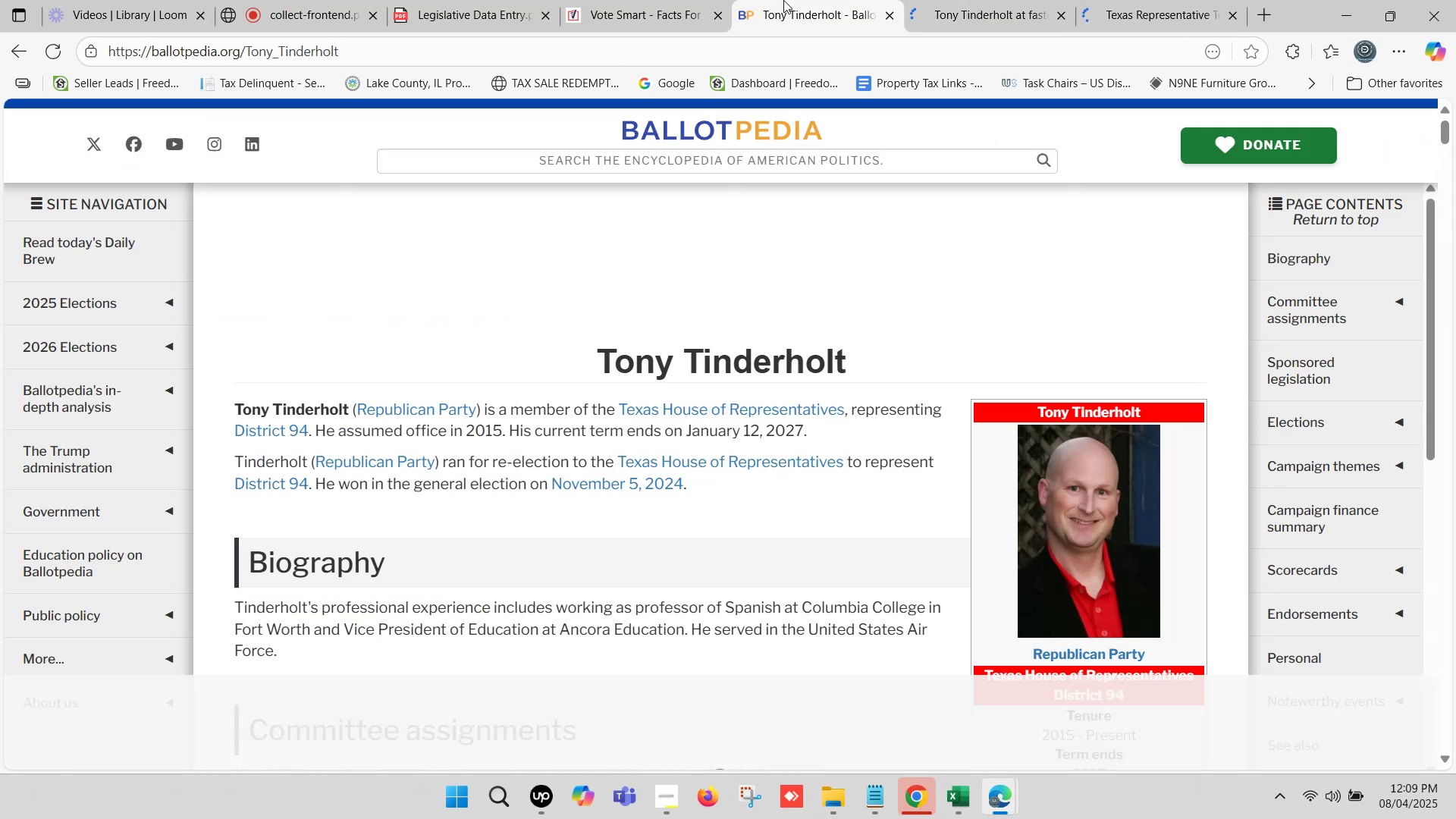 
left_click([783, 0])
 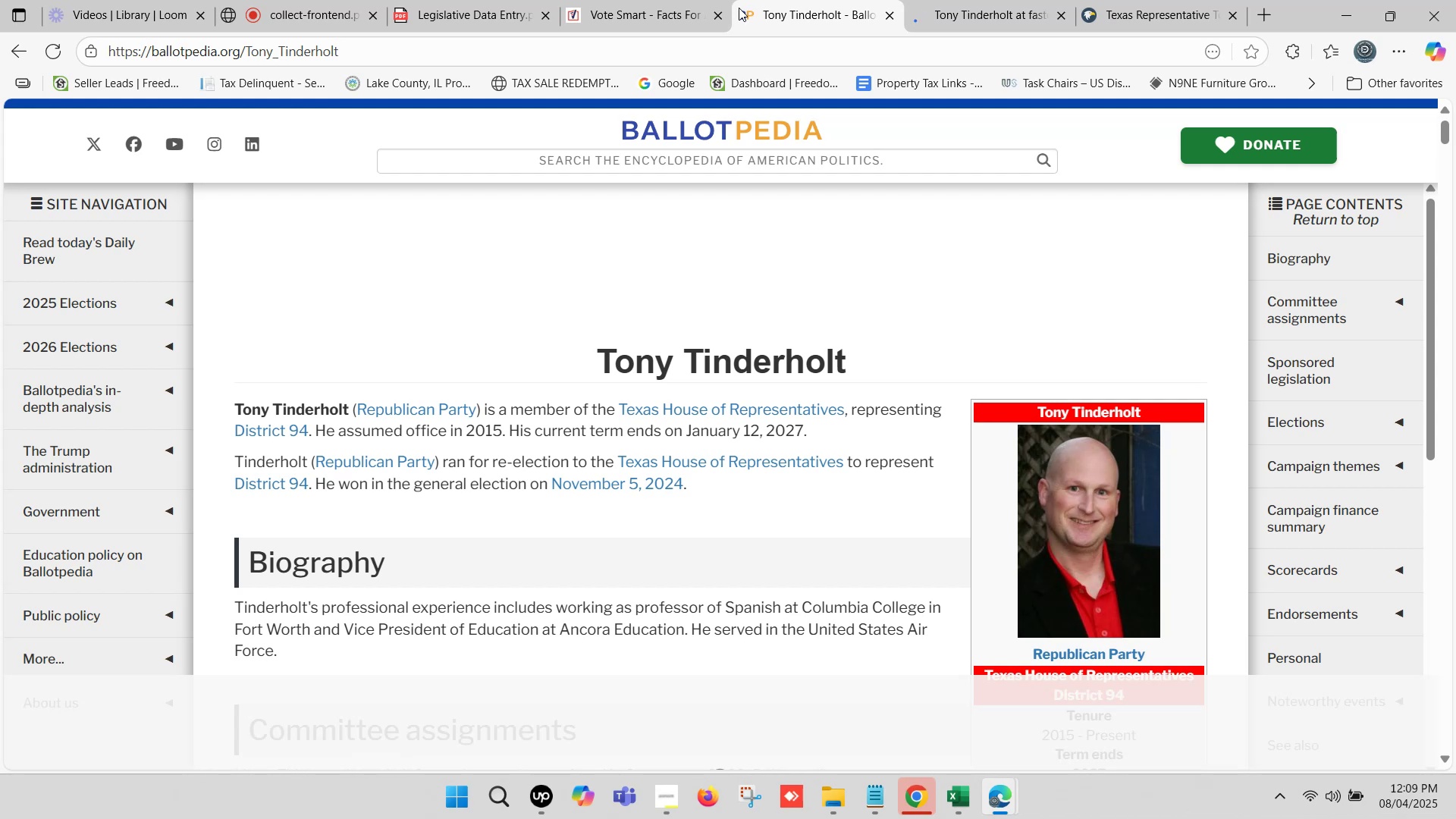 
left_click([798, 0])
 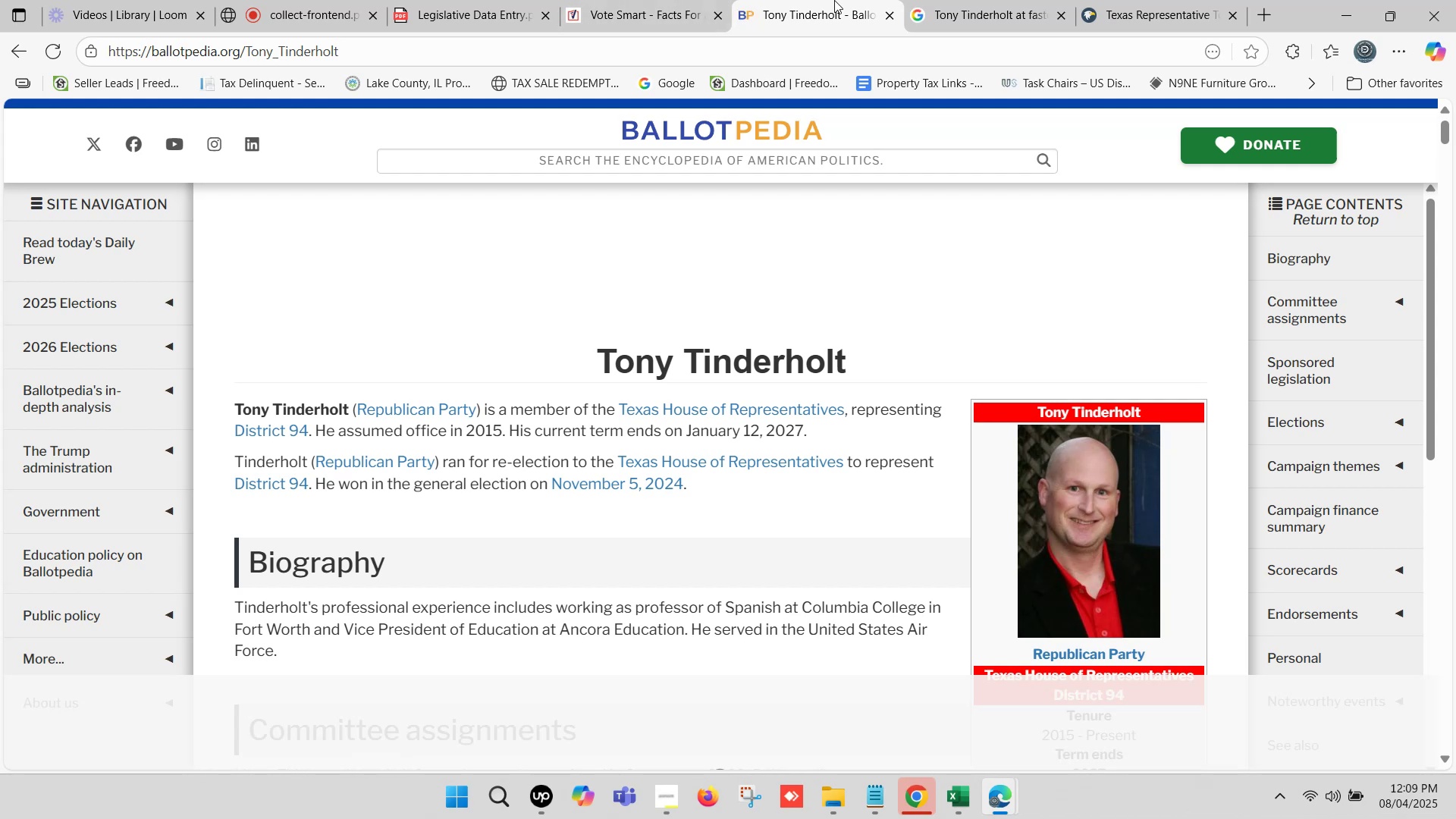 
wait(7.32)
 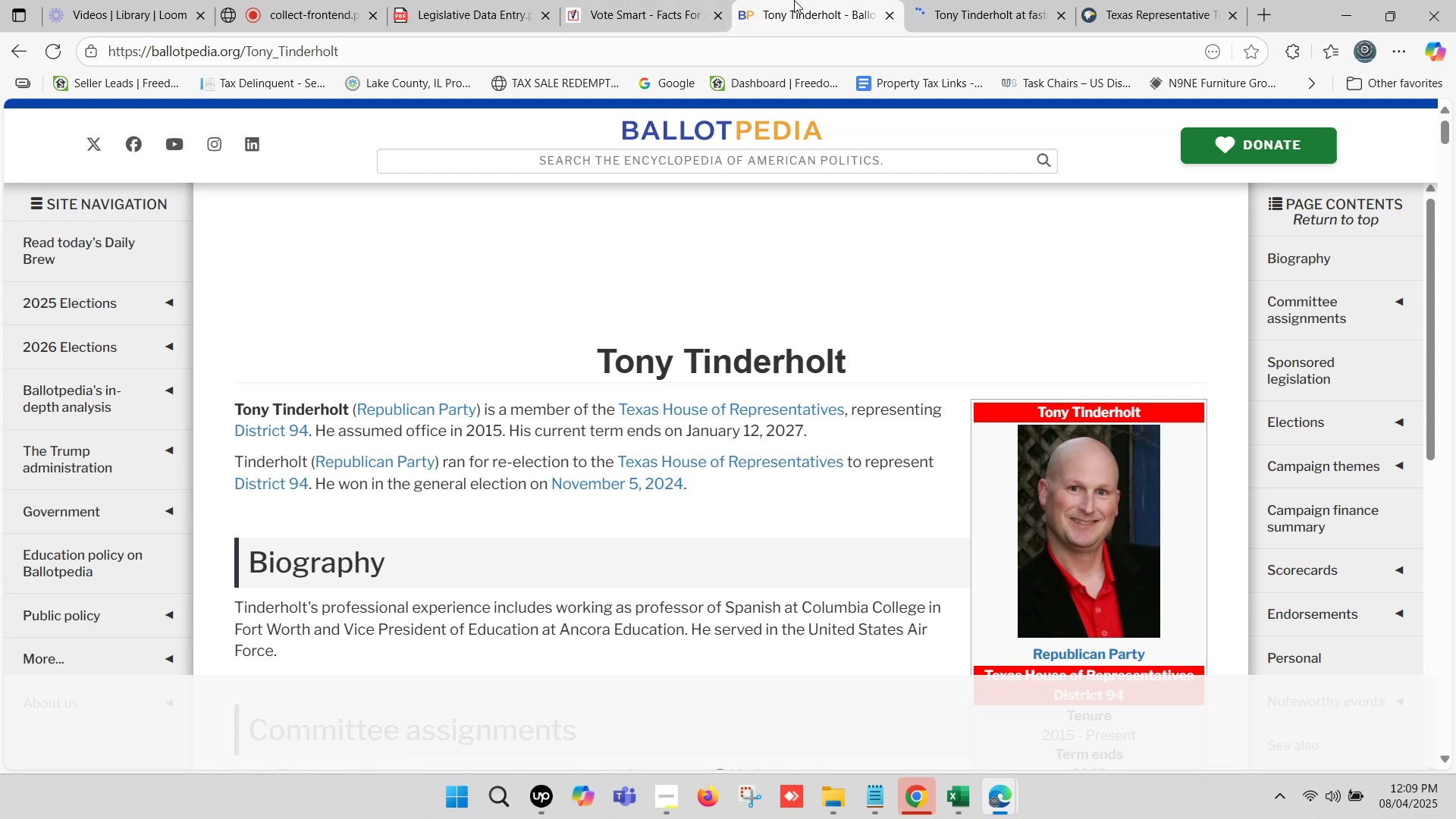 
left_click([859, 0])
 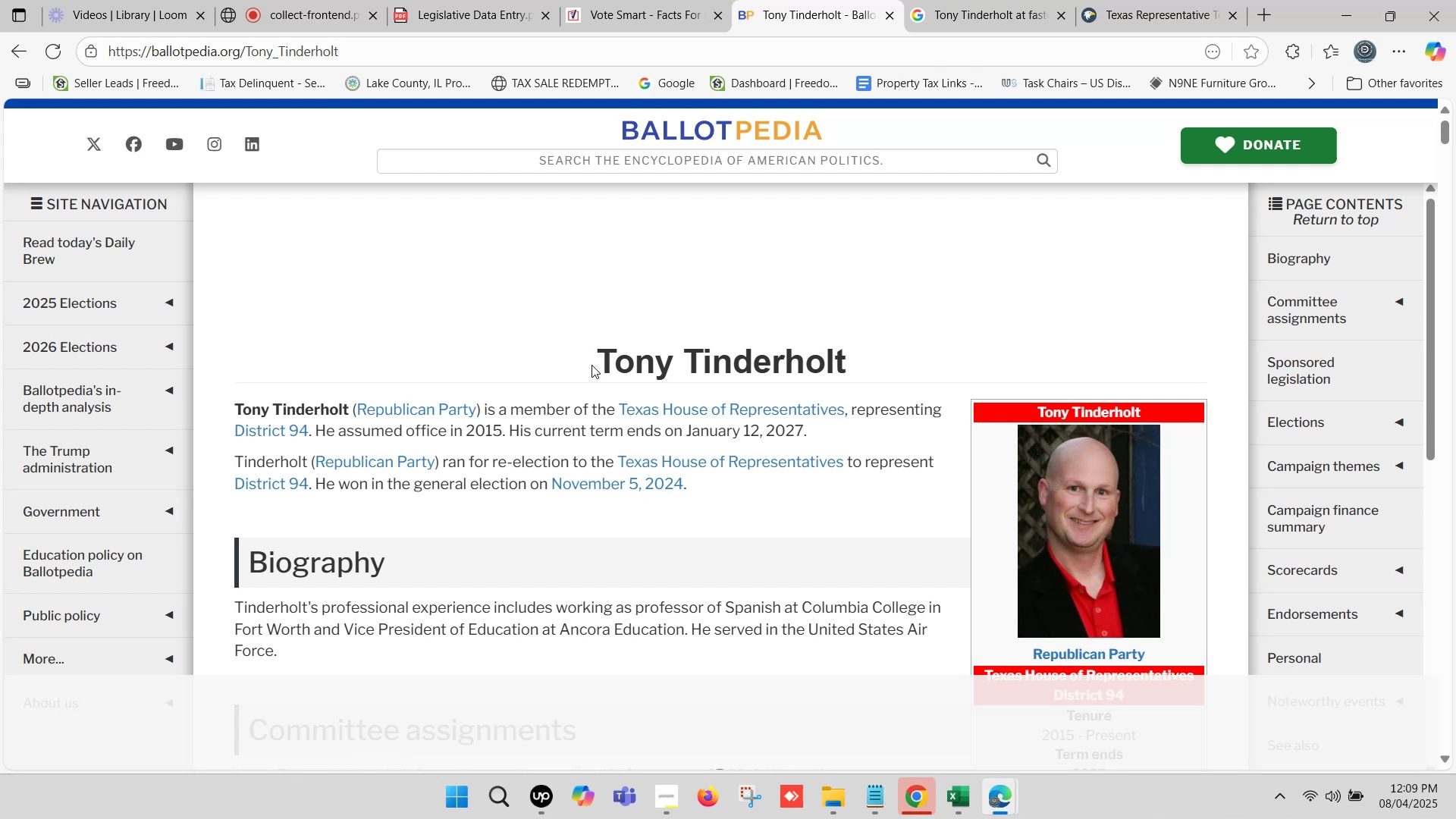 
left_click_drag(start_coordinate=[595, 359], to_coordinate=[843, 352])
 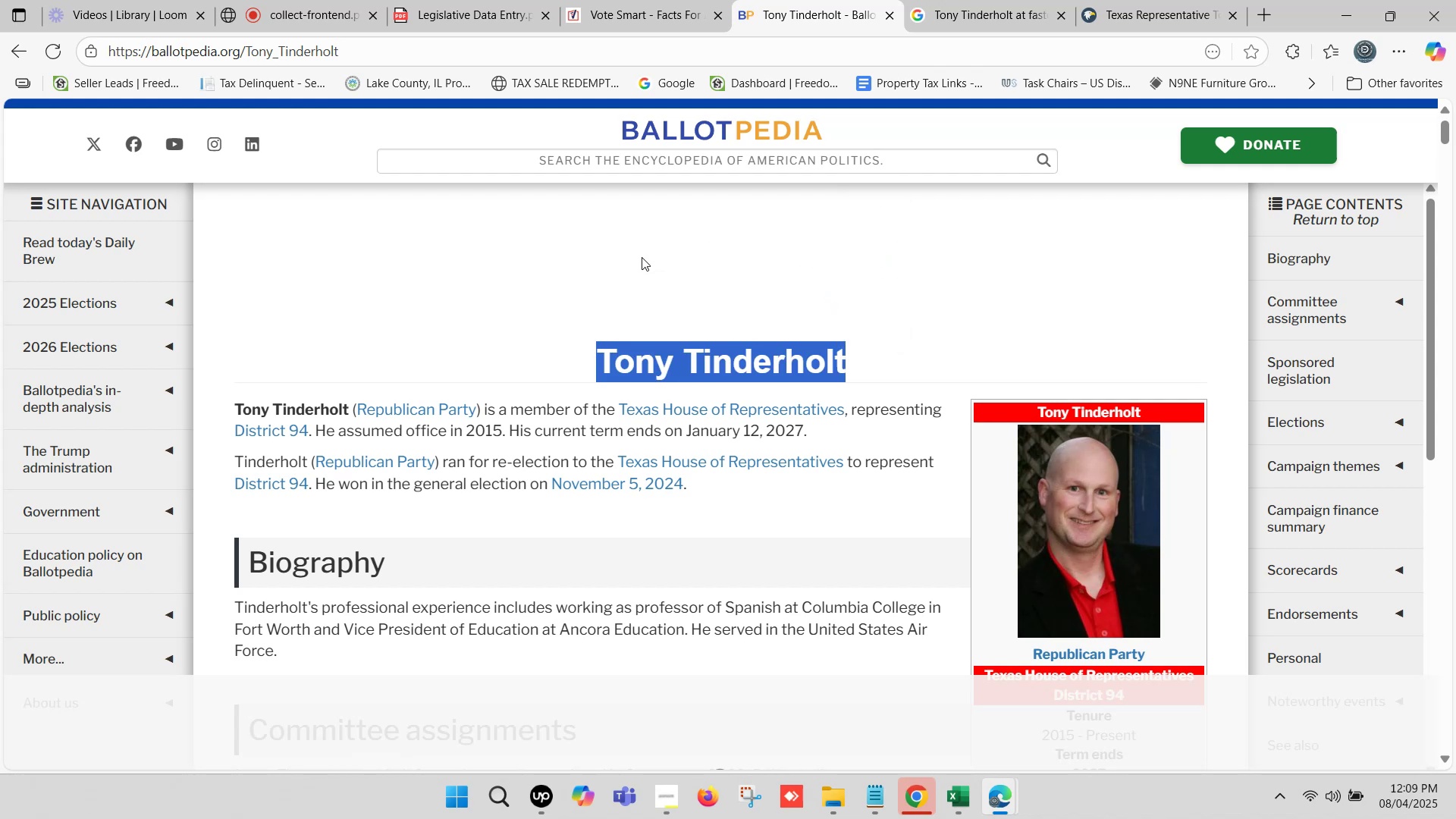 
wait(7.0)
 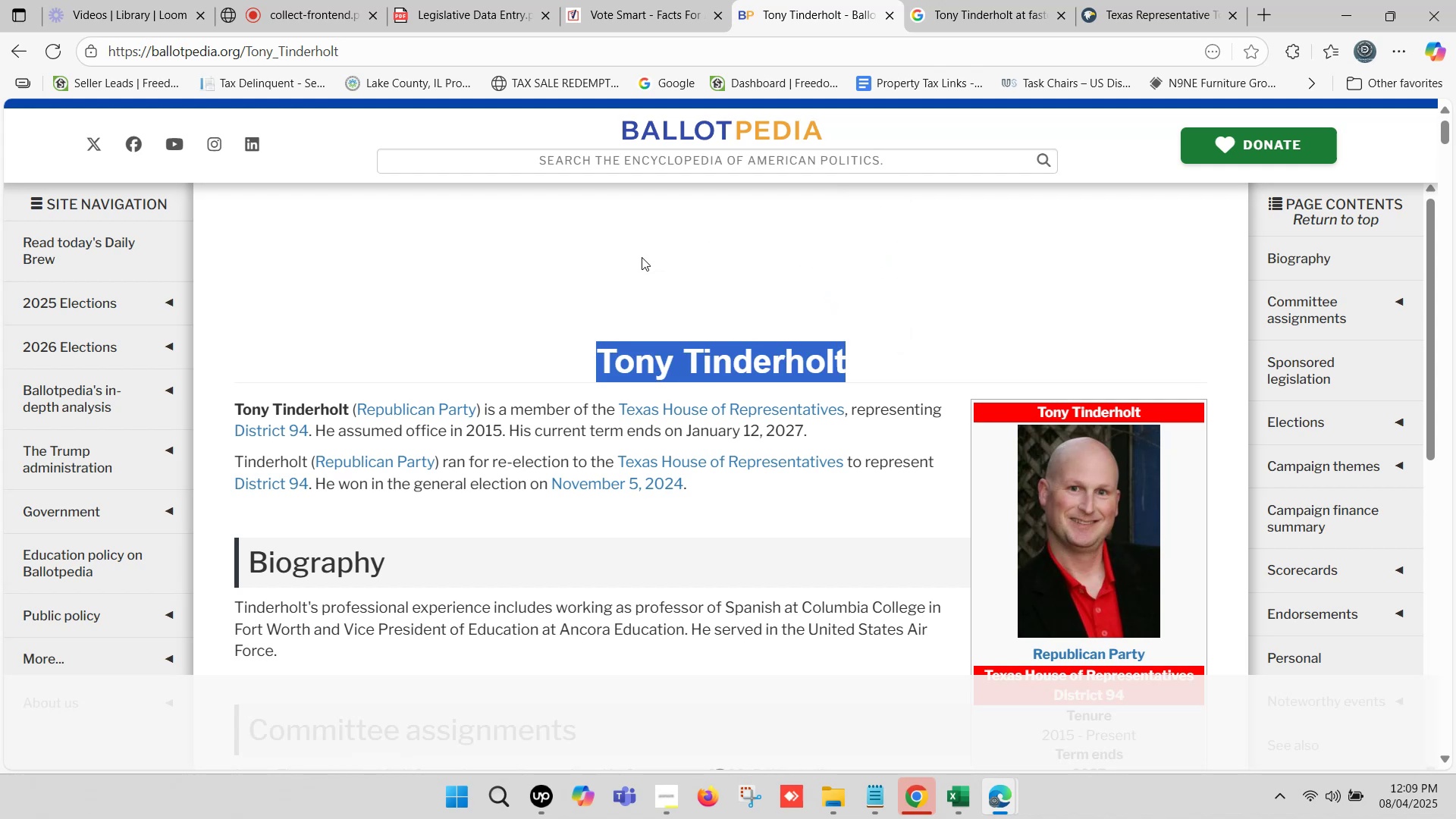 
key(Control+C)
 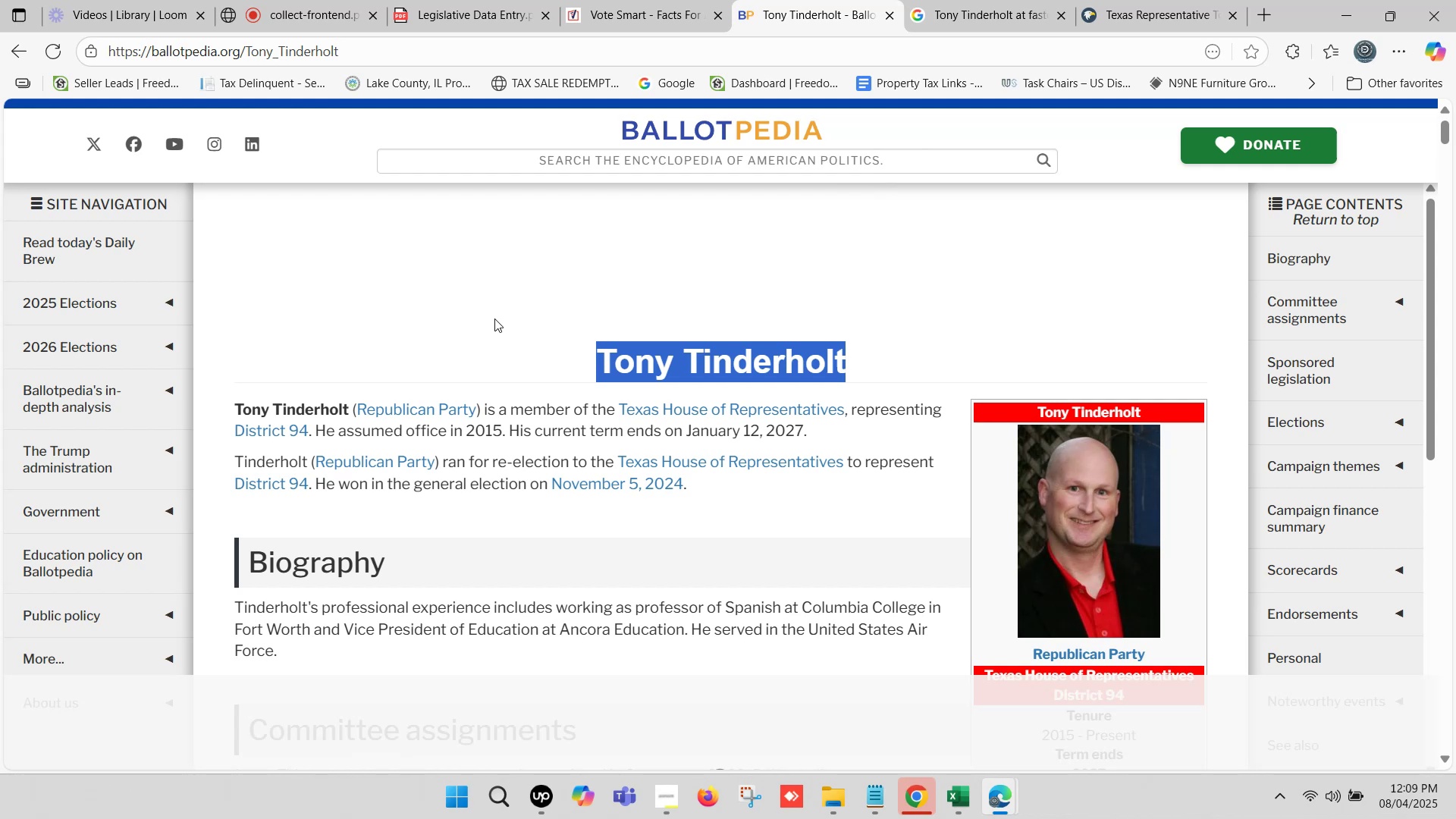 
wait(5.27)
 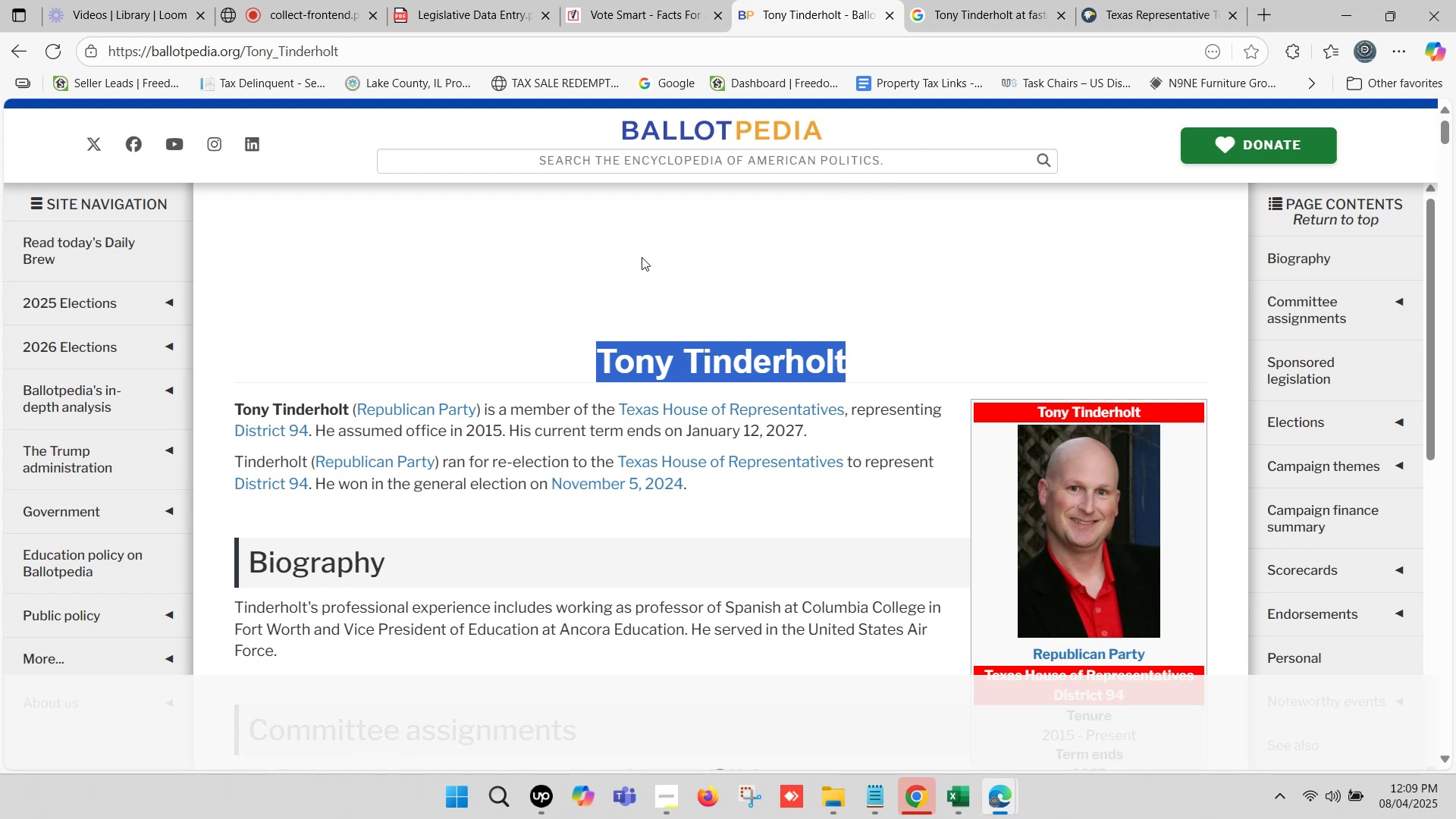 
mouse_move([639, 29])
 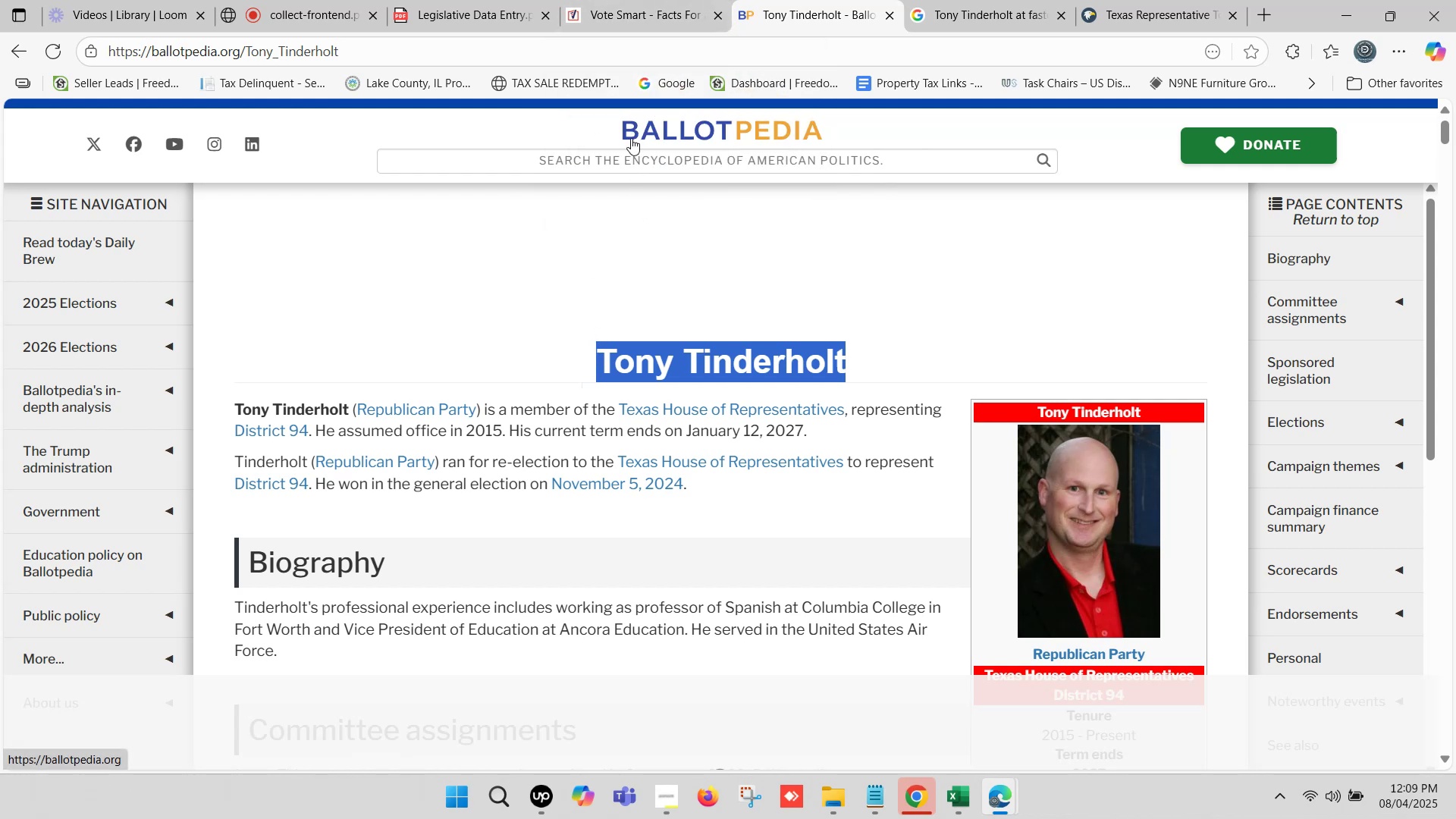 
left_click([826, 0])
 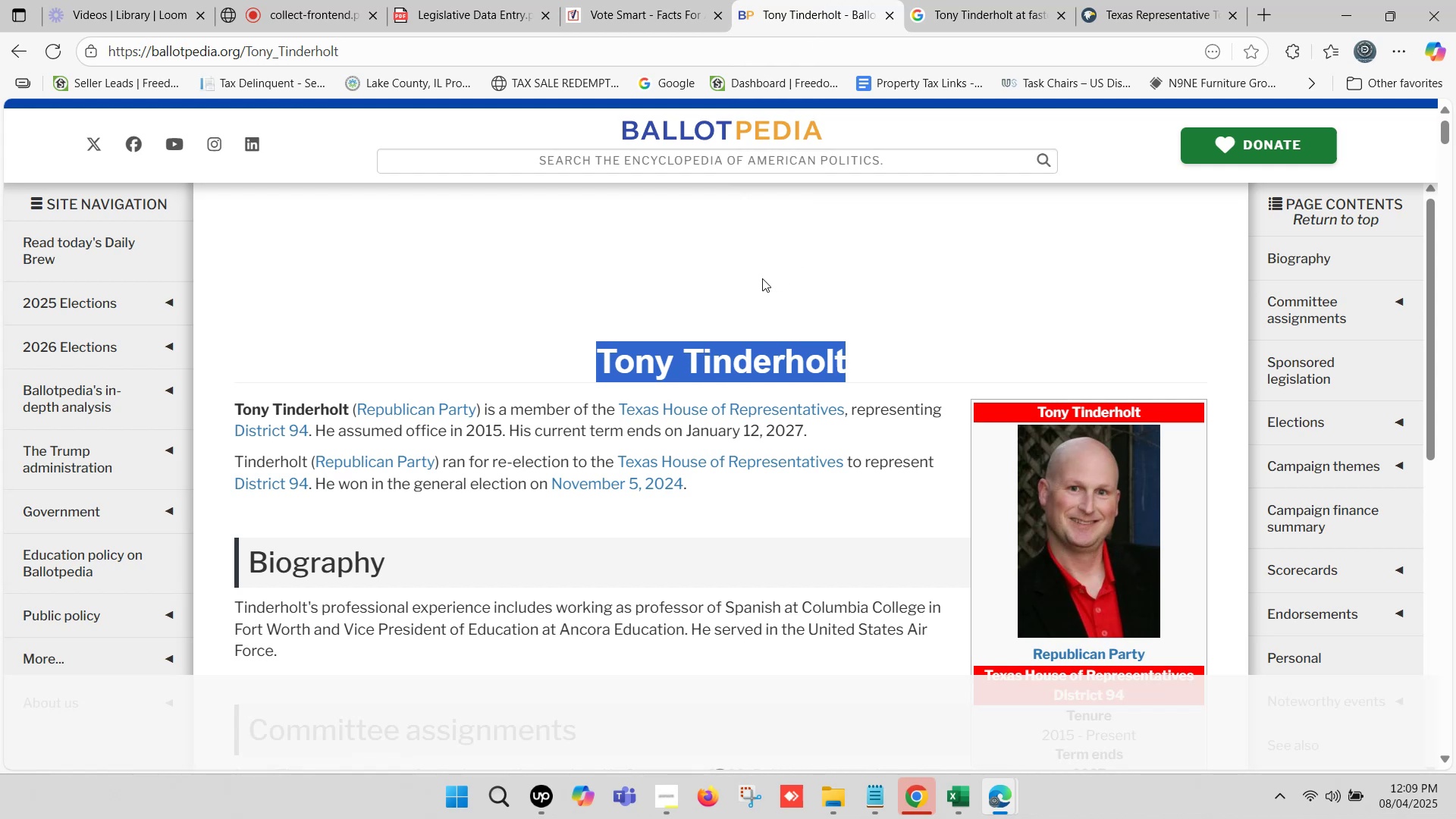 
left_click([1132, 0])
 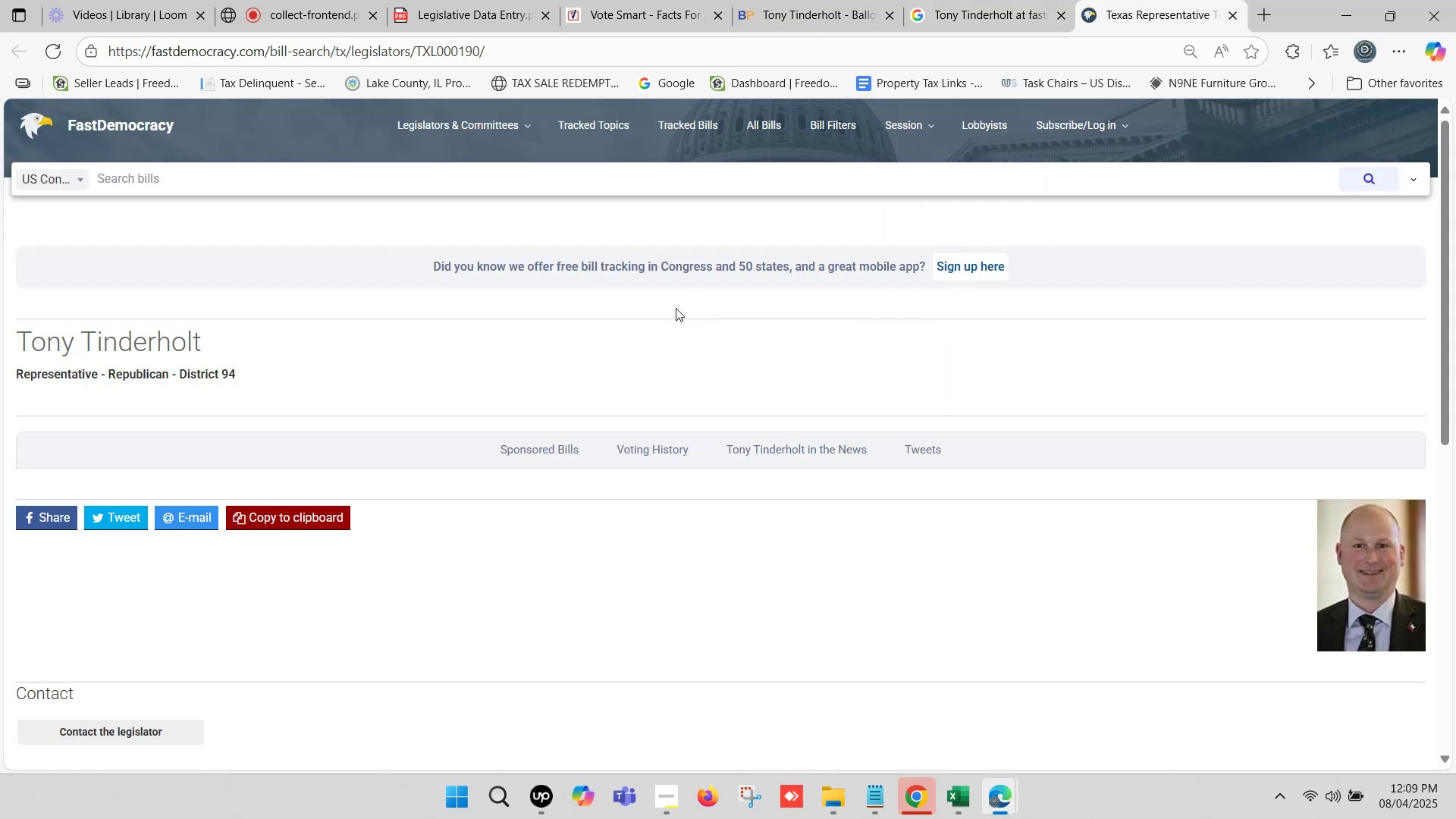 
scroll: coordinate [607, 302], scroll_direction: down, amount: 3.0
 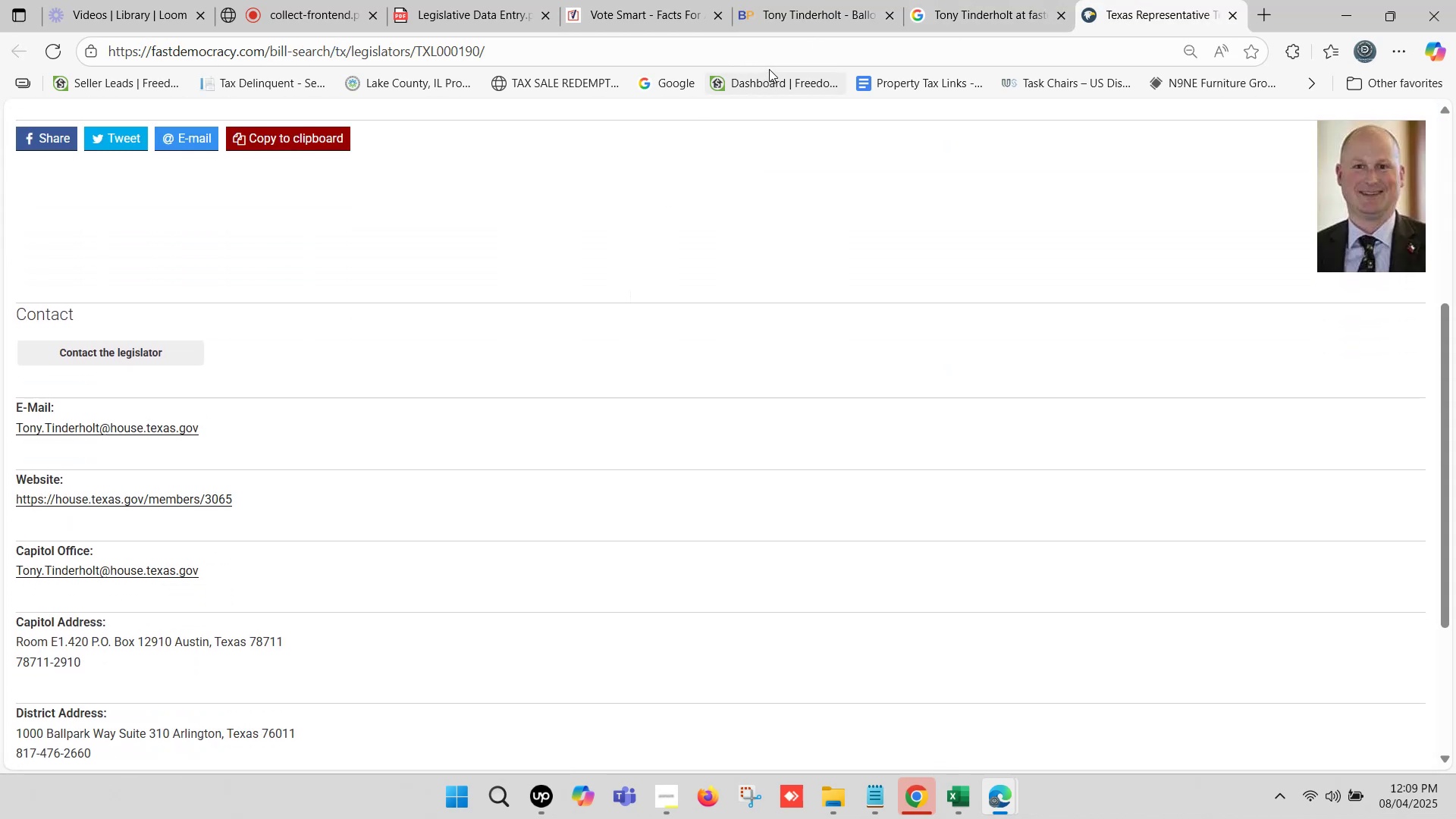 
left_click([845, 0])
 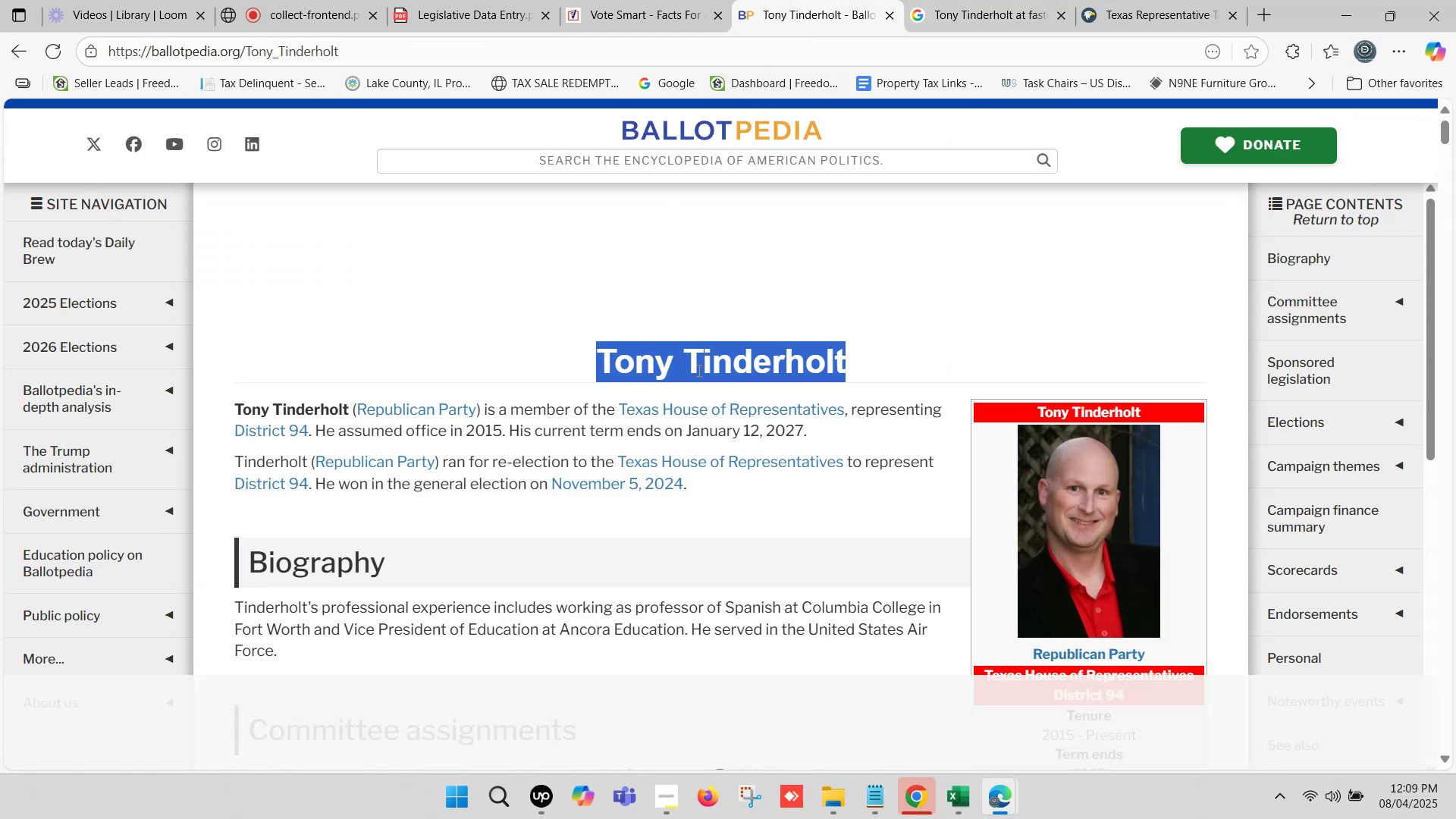 
right_click([698, 353])
 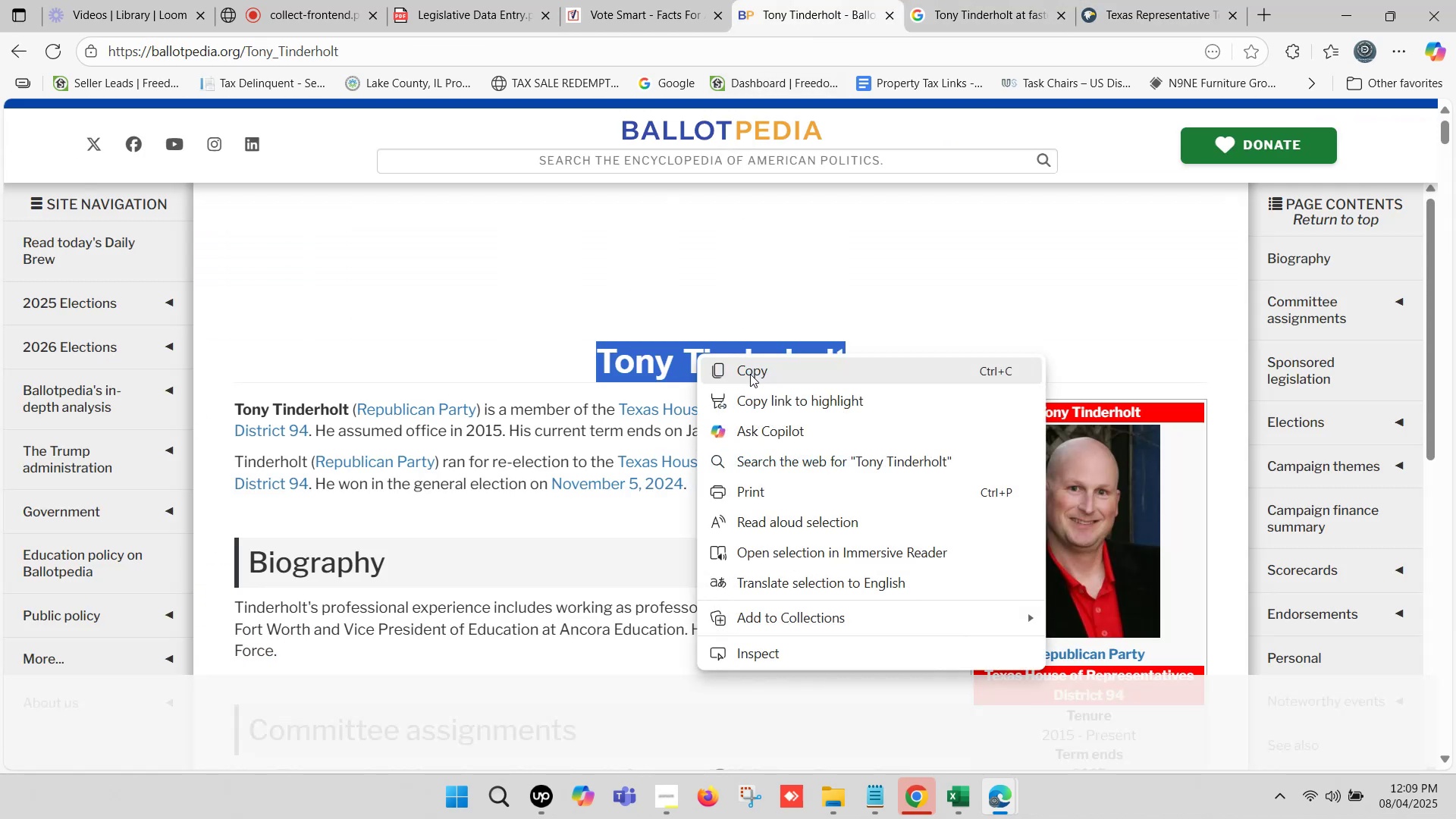 
left_click([750, 374])
 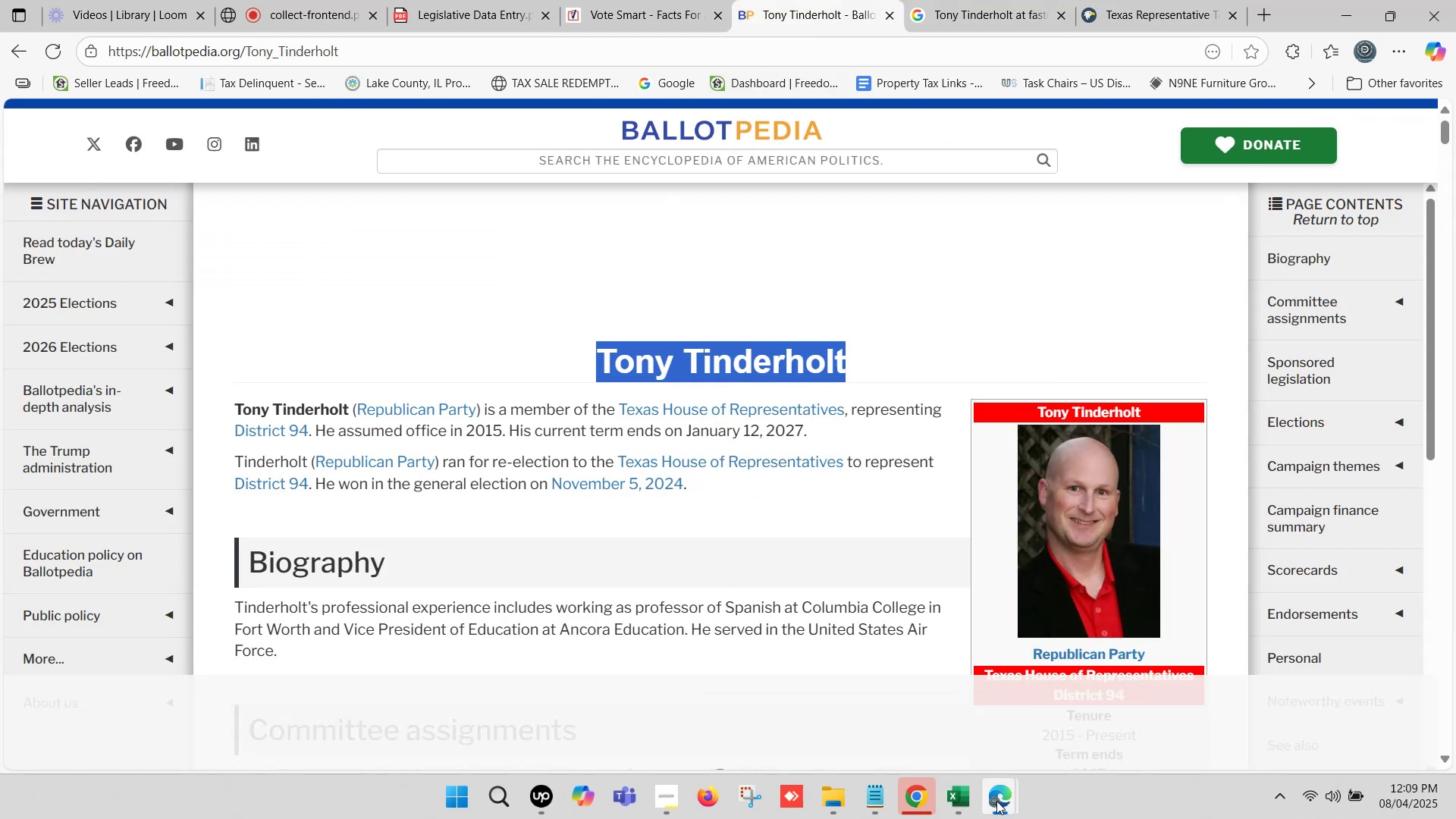 
left_click([964, 798])
 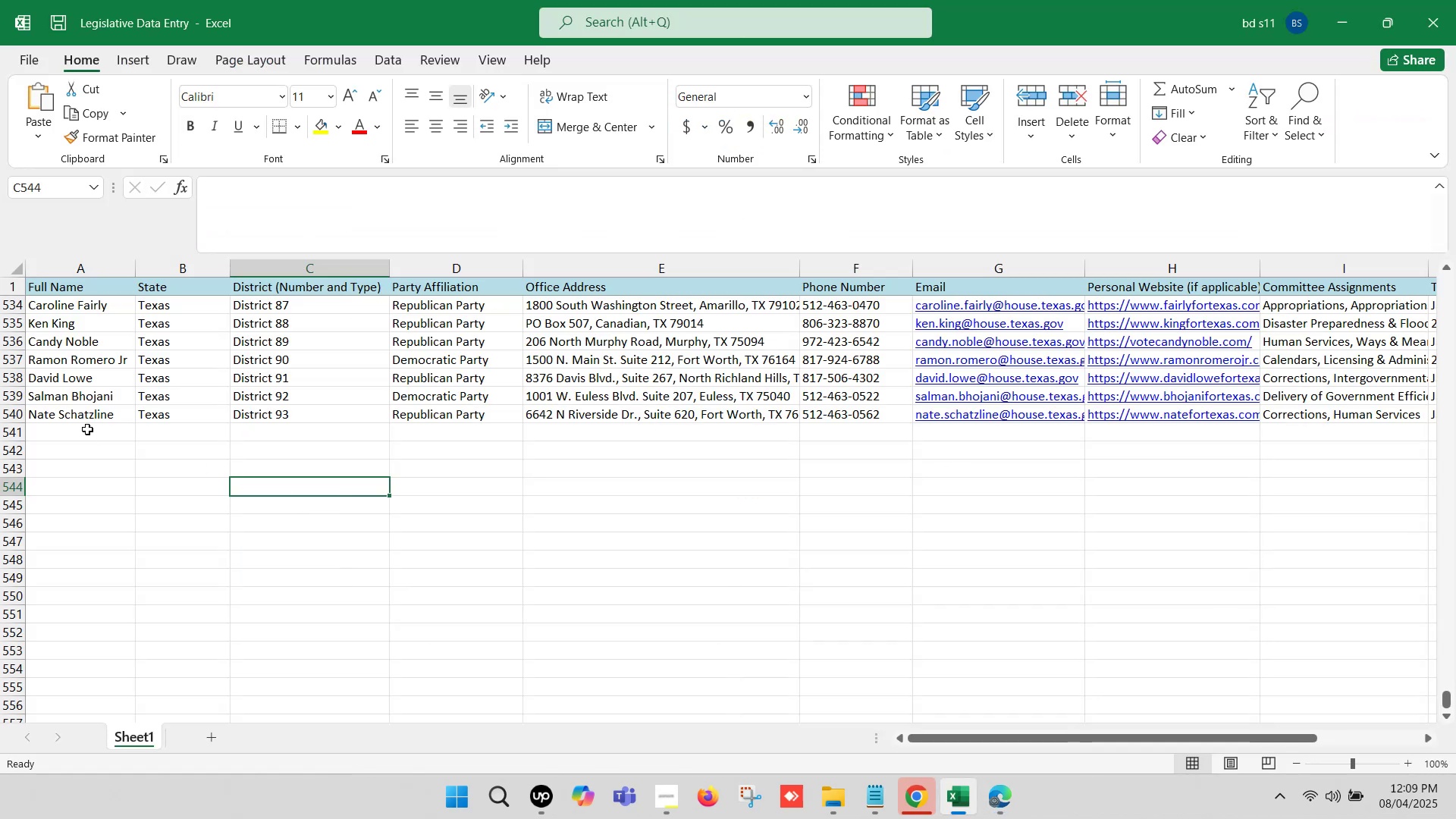 
double_click([84, 432])
 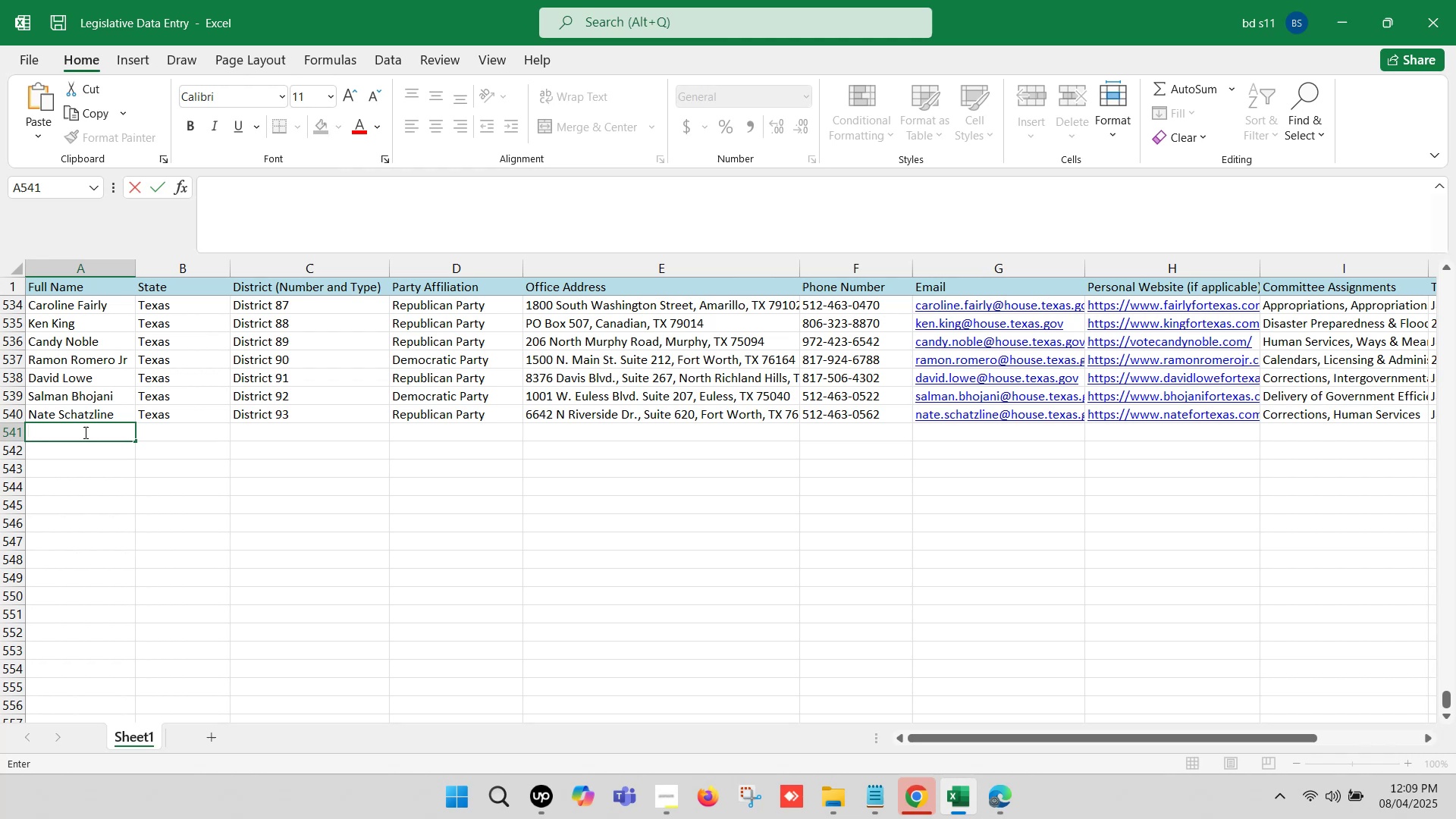 
key(Control+V)
 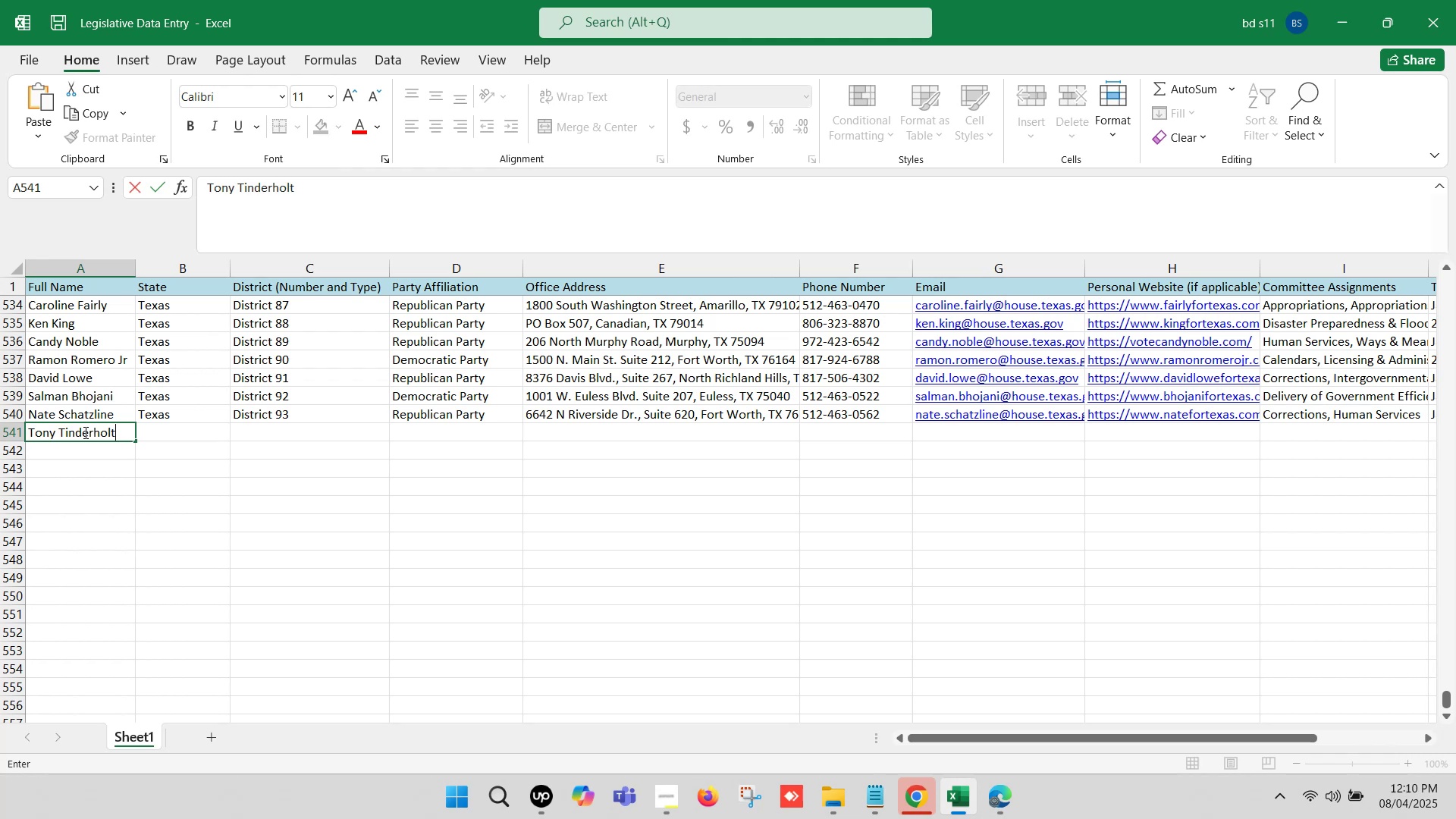 
left_click([172, 438])
 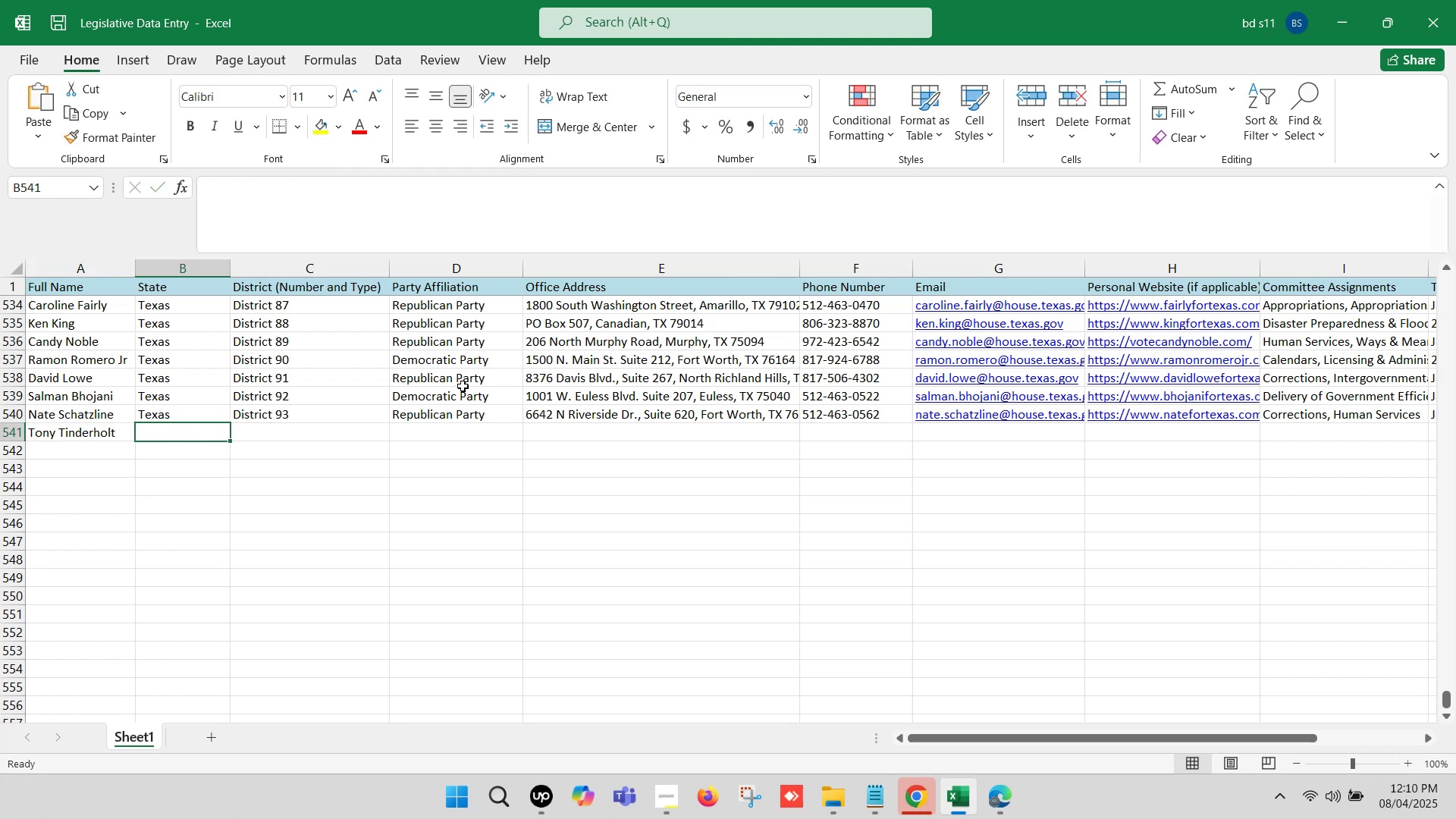 
left_click([987, 795])
 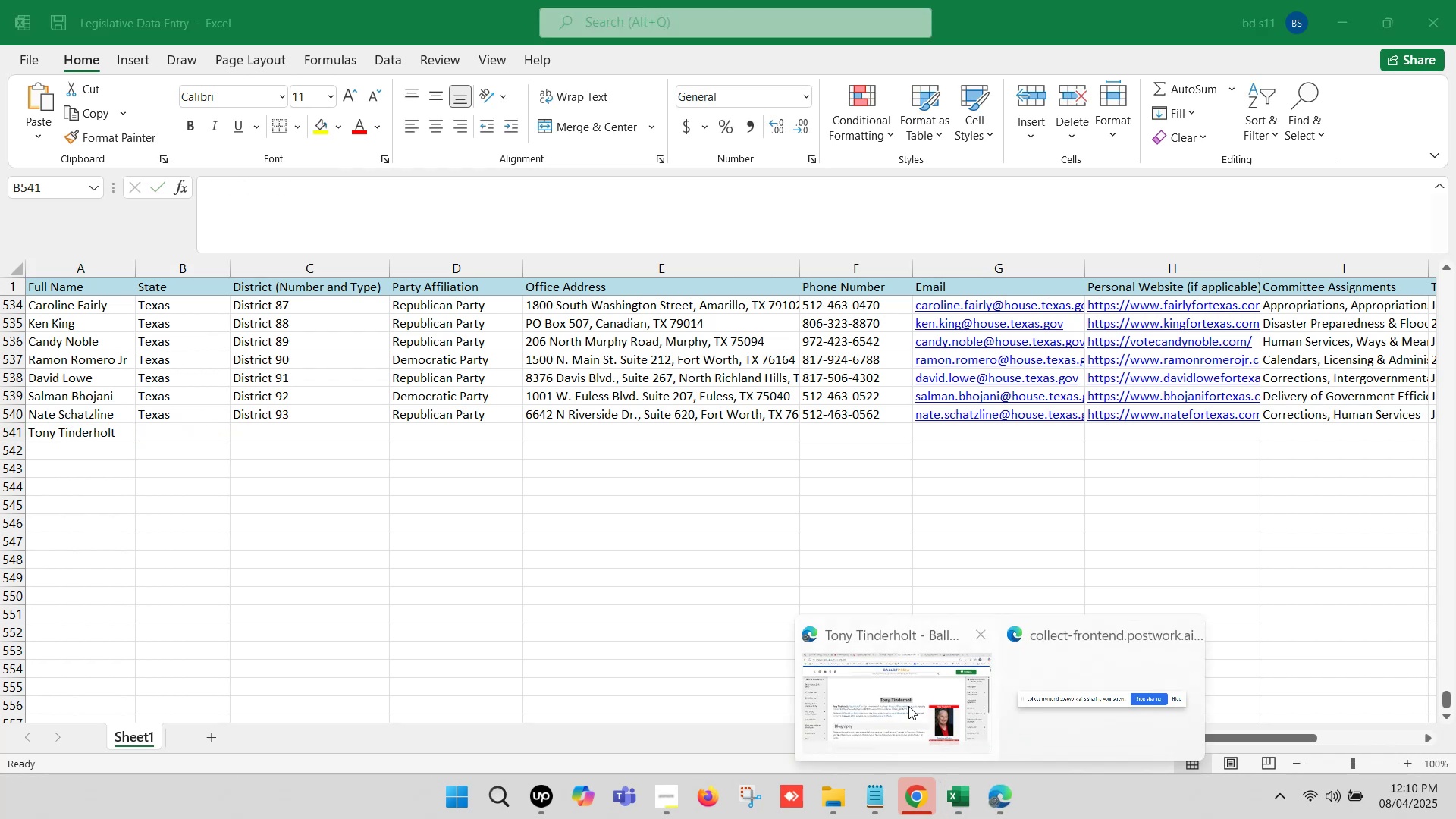 
left_click([893, 687])
 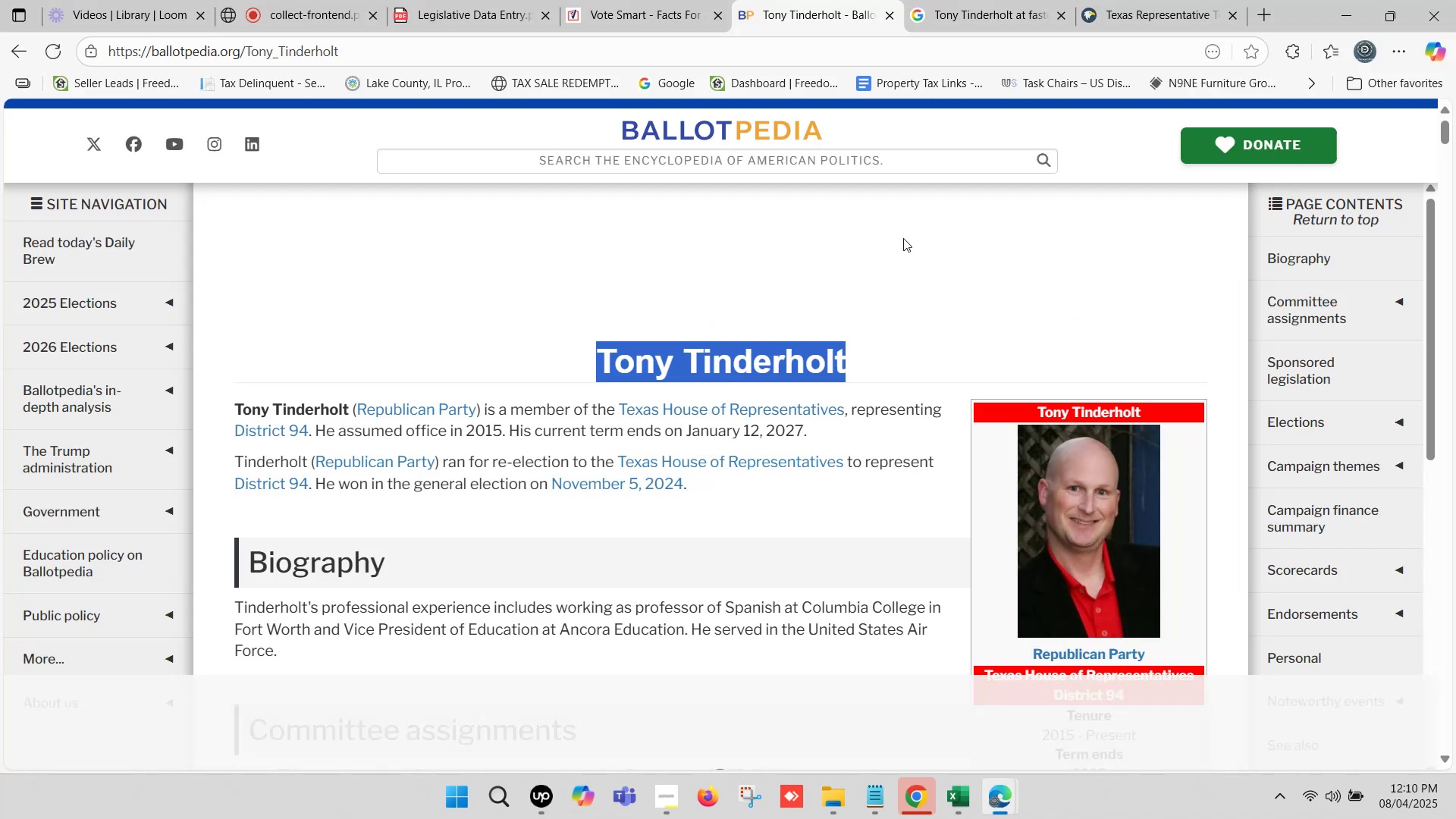 
left_click([1012, 0])
 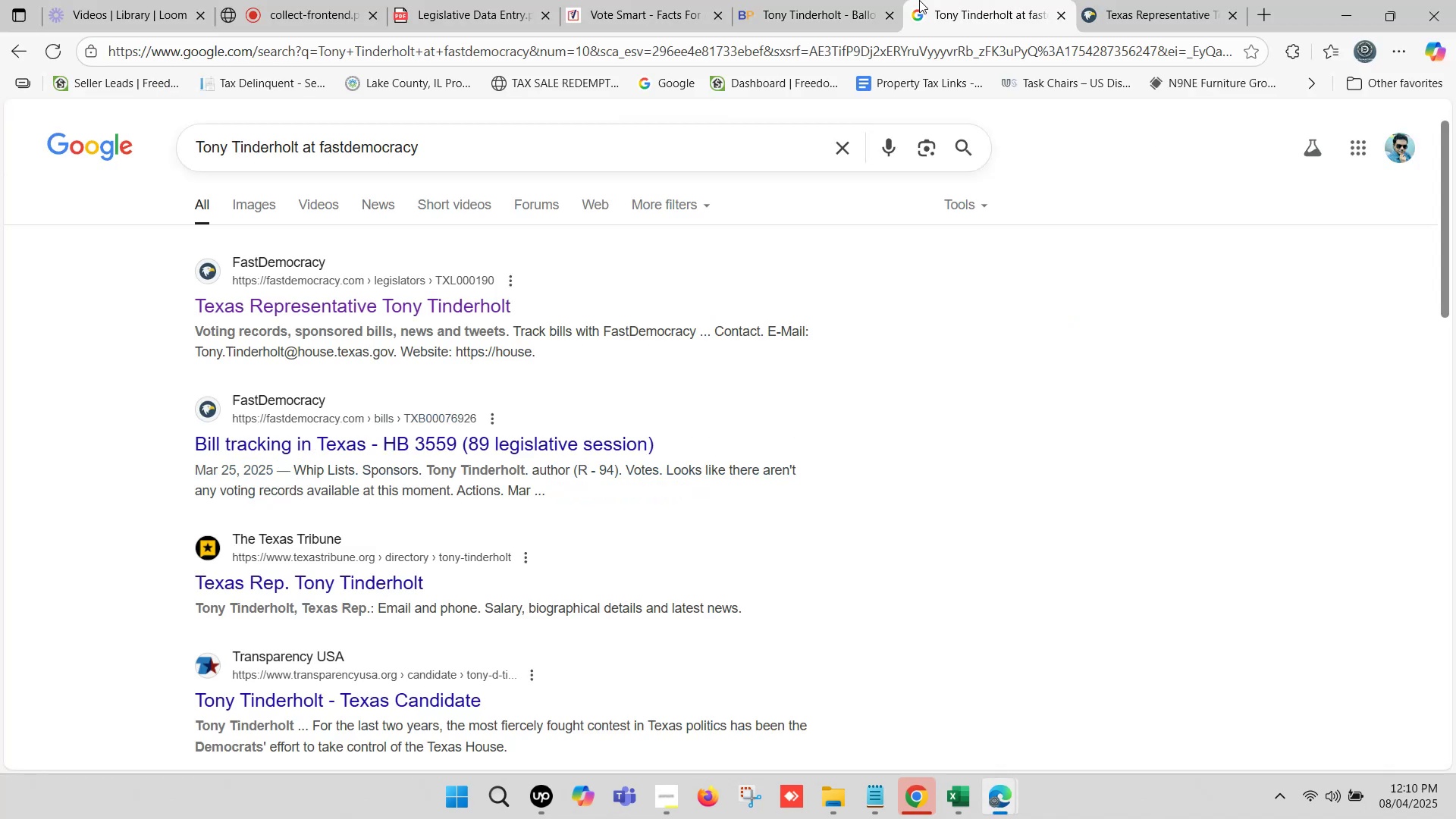 
left_click([836, 0])
 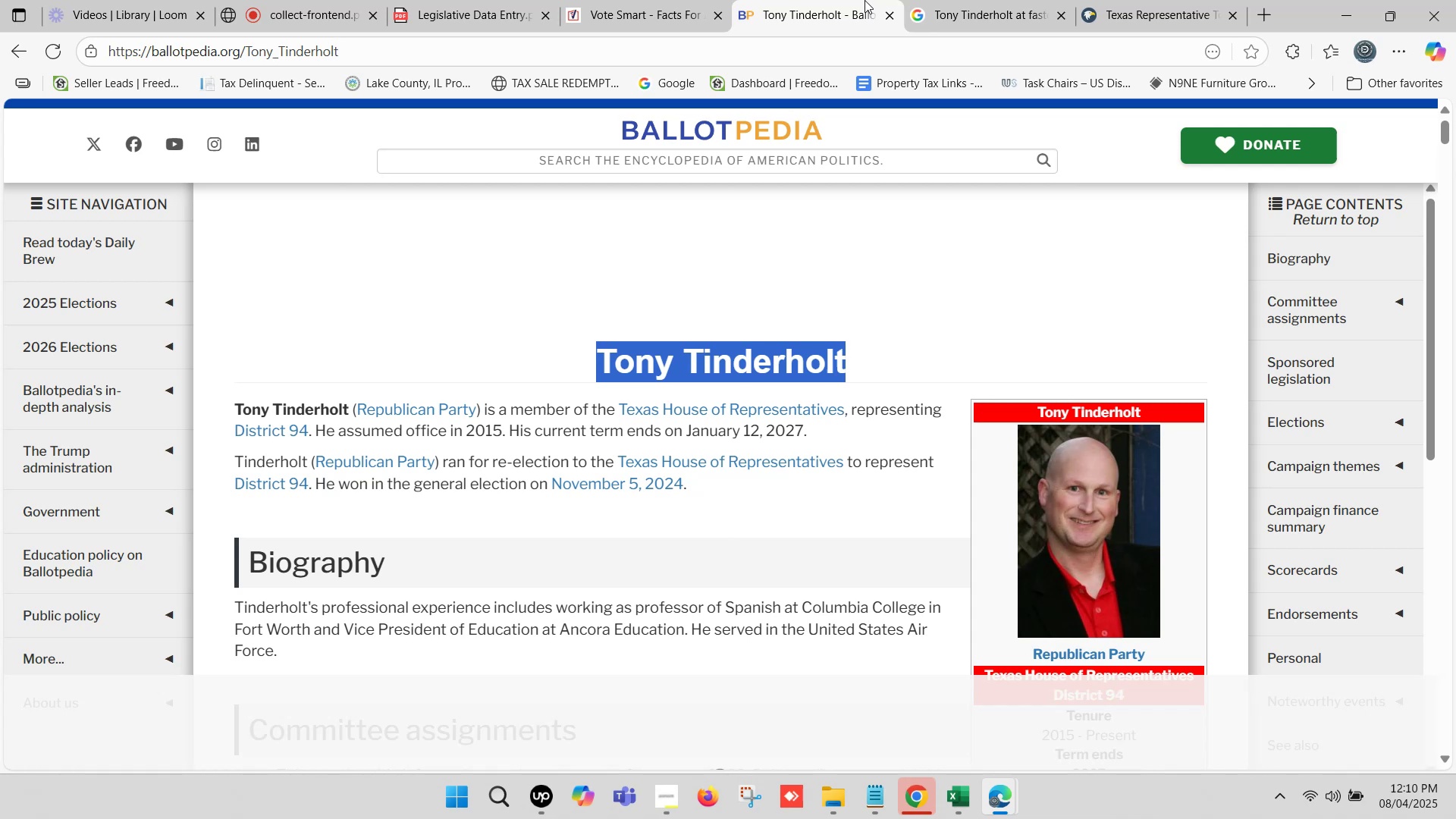 
wait(7.93)
 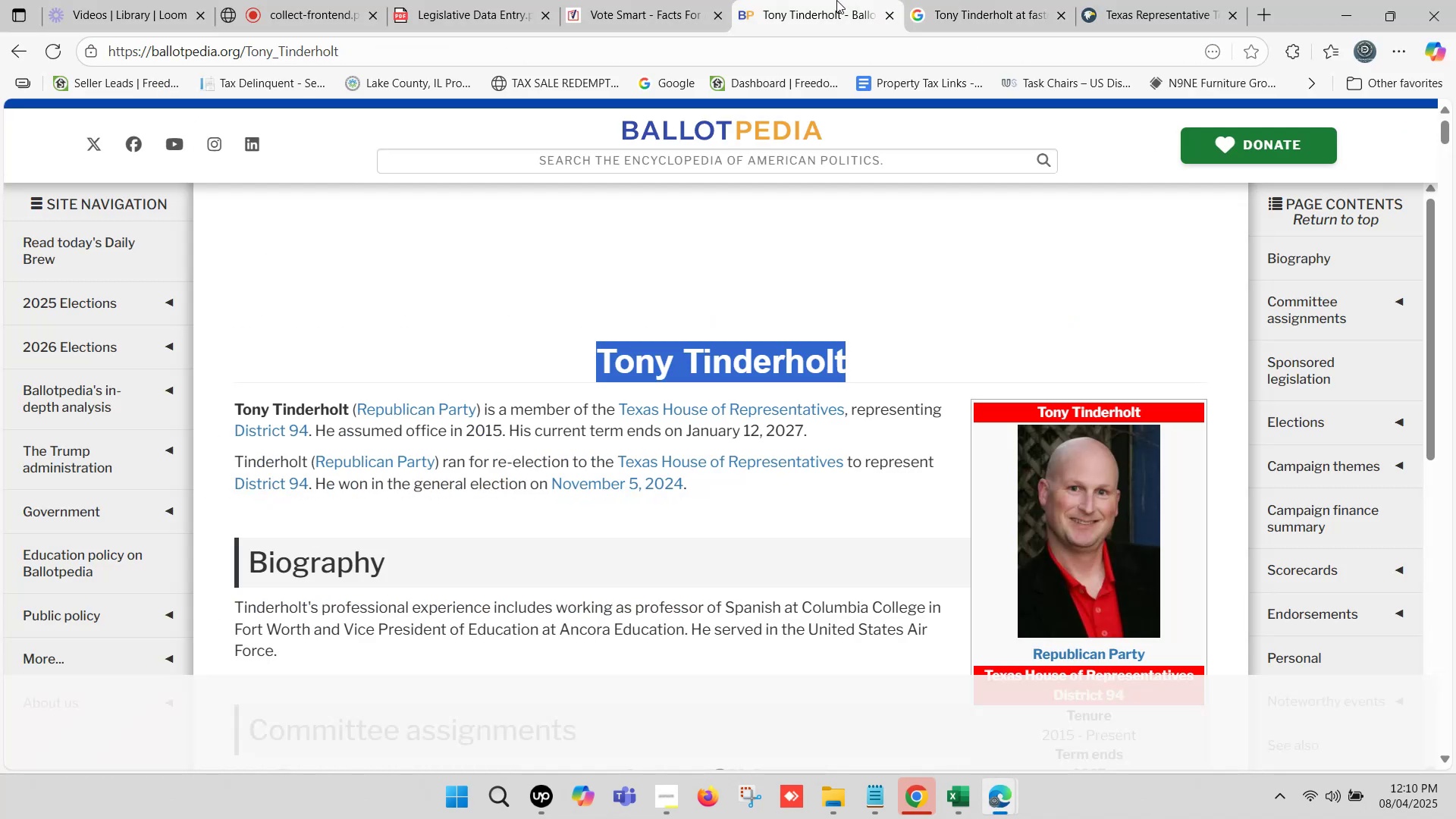 
left_click([858, 0])
 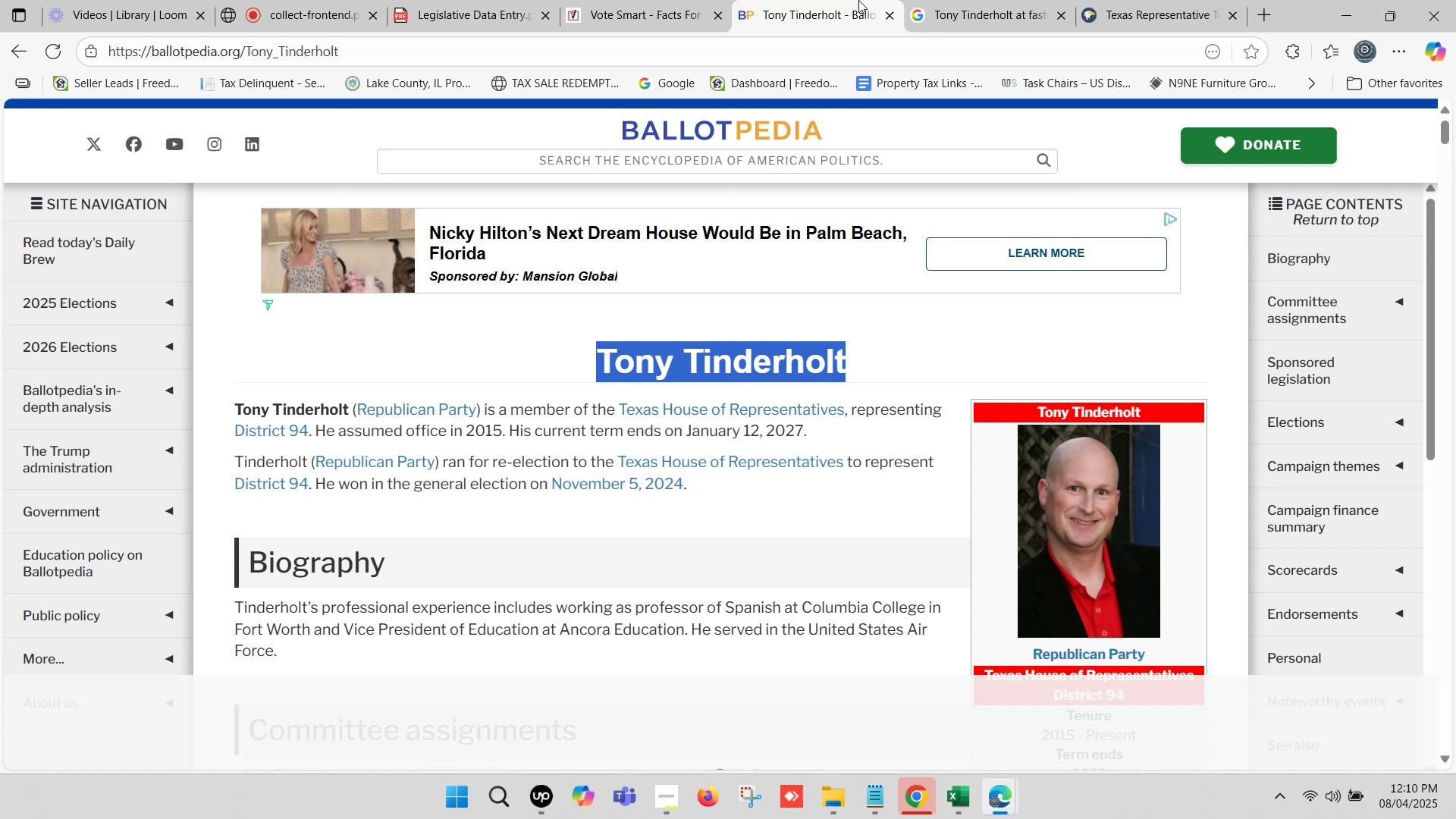 
left_click([855, 0])
 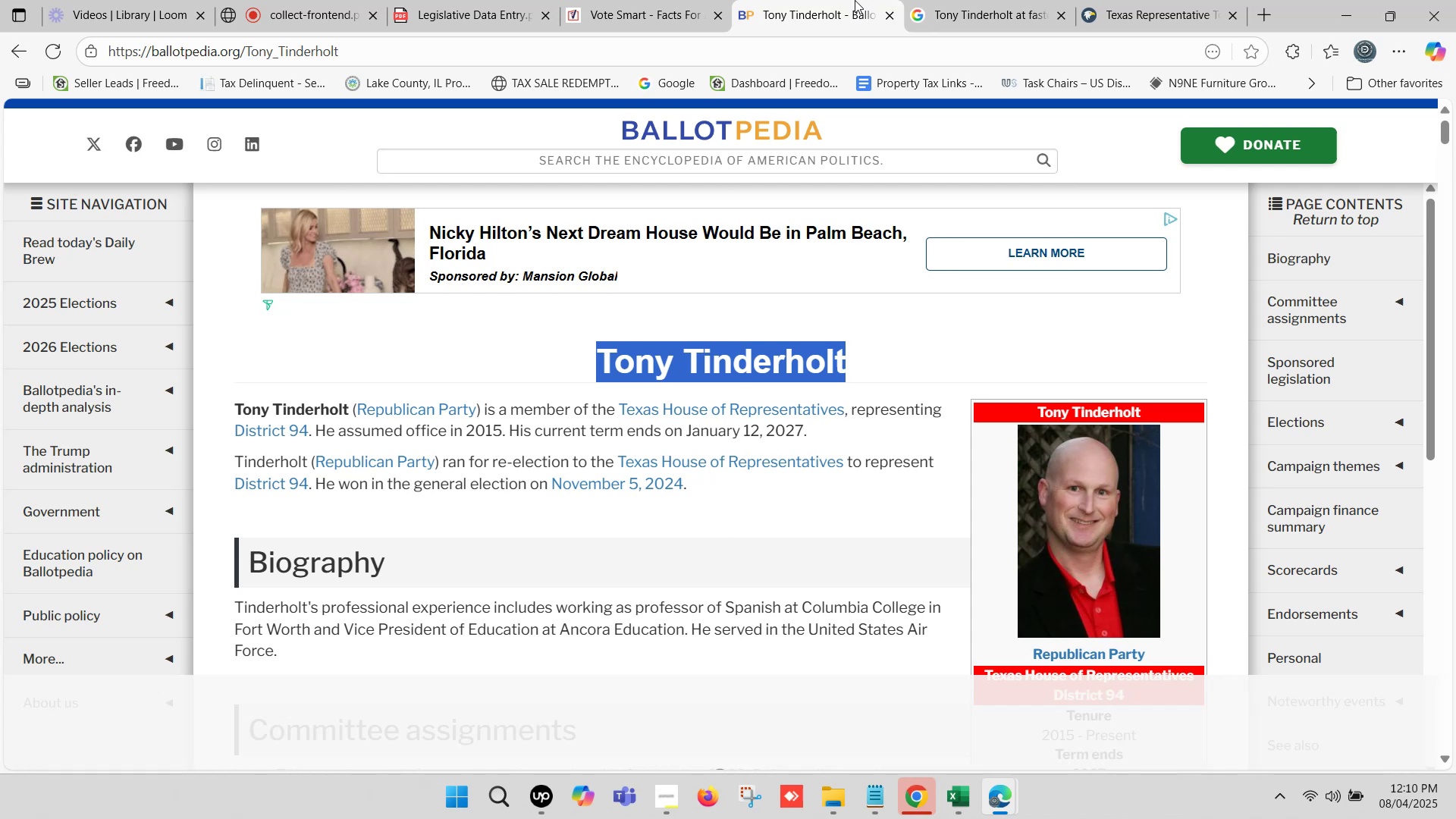 
wait(7.03)
 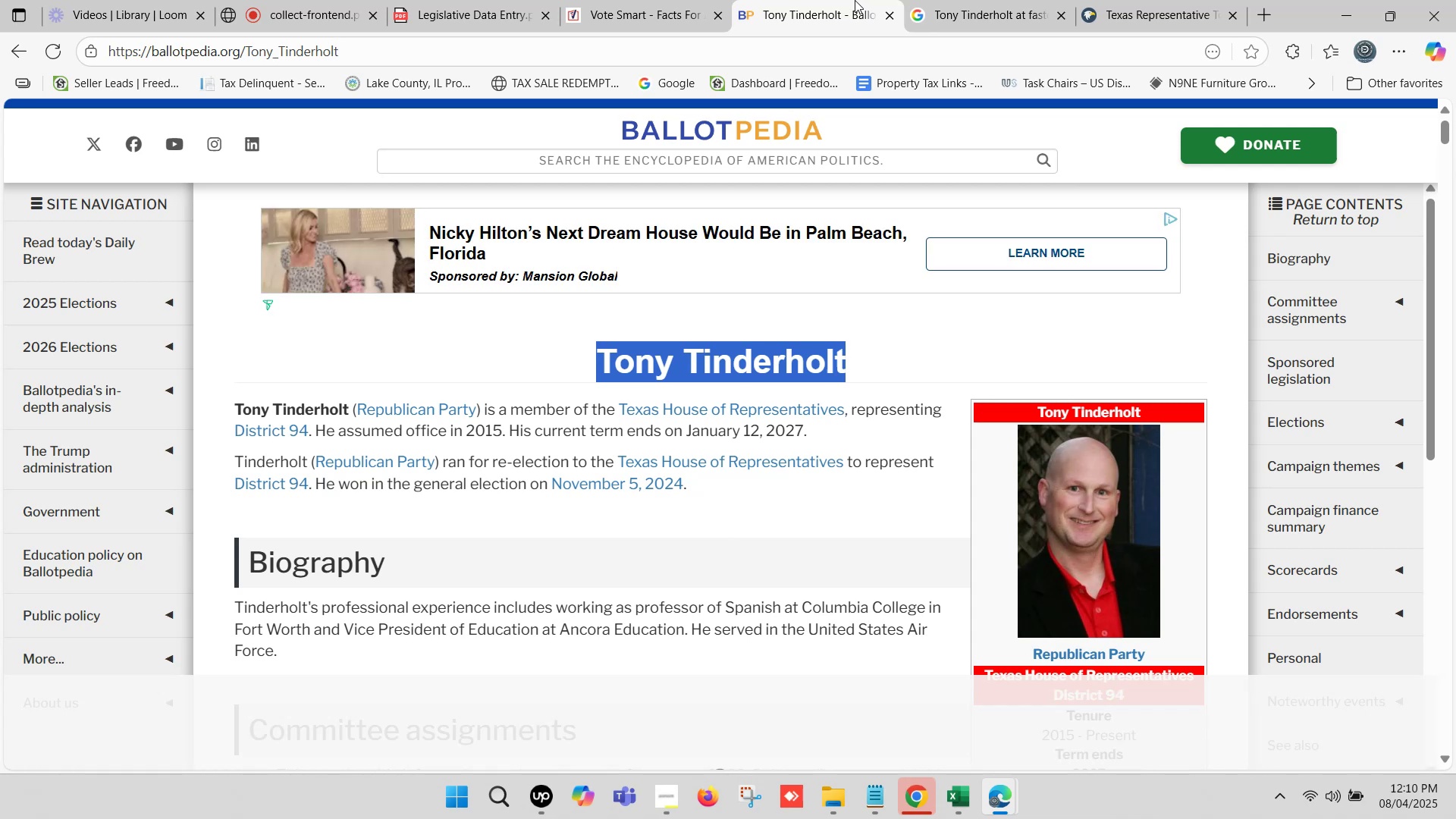 
left_click([792, 0])
 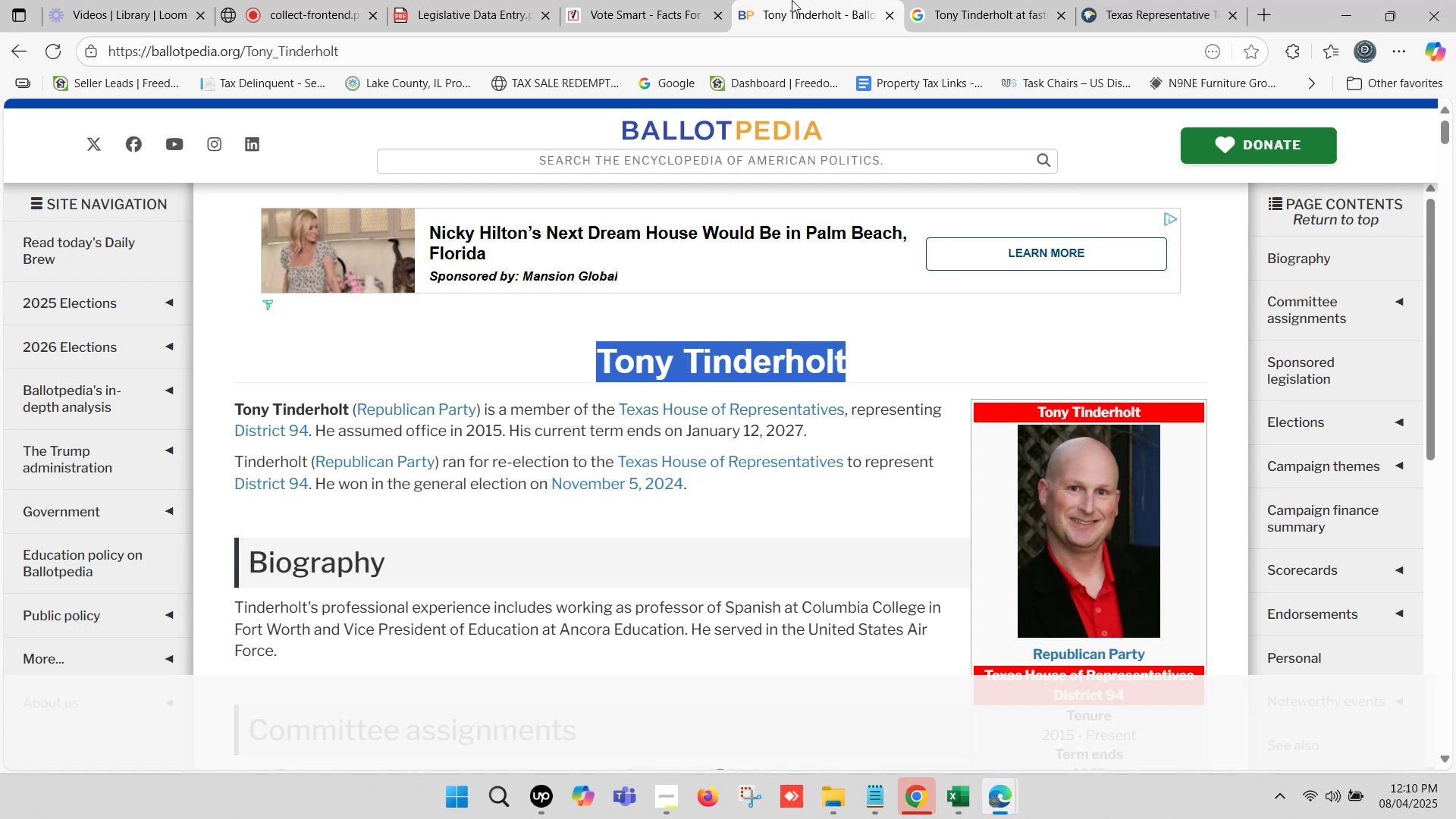 
wait(5.25)
 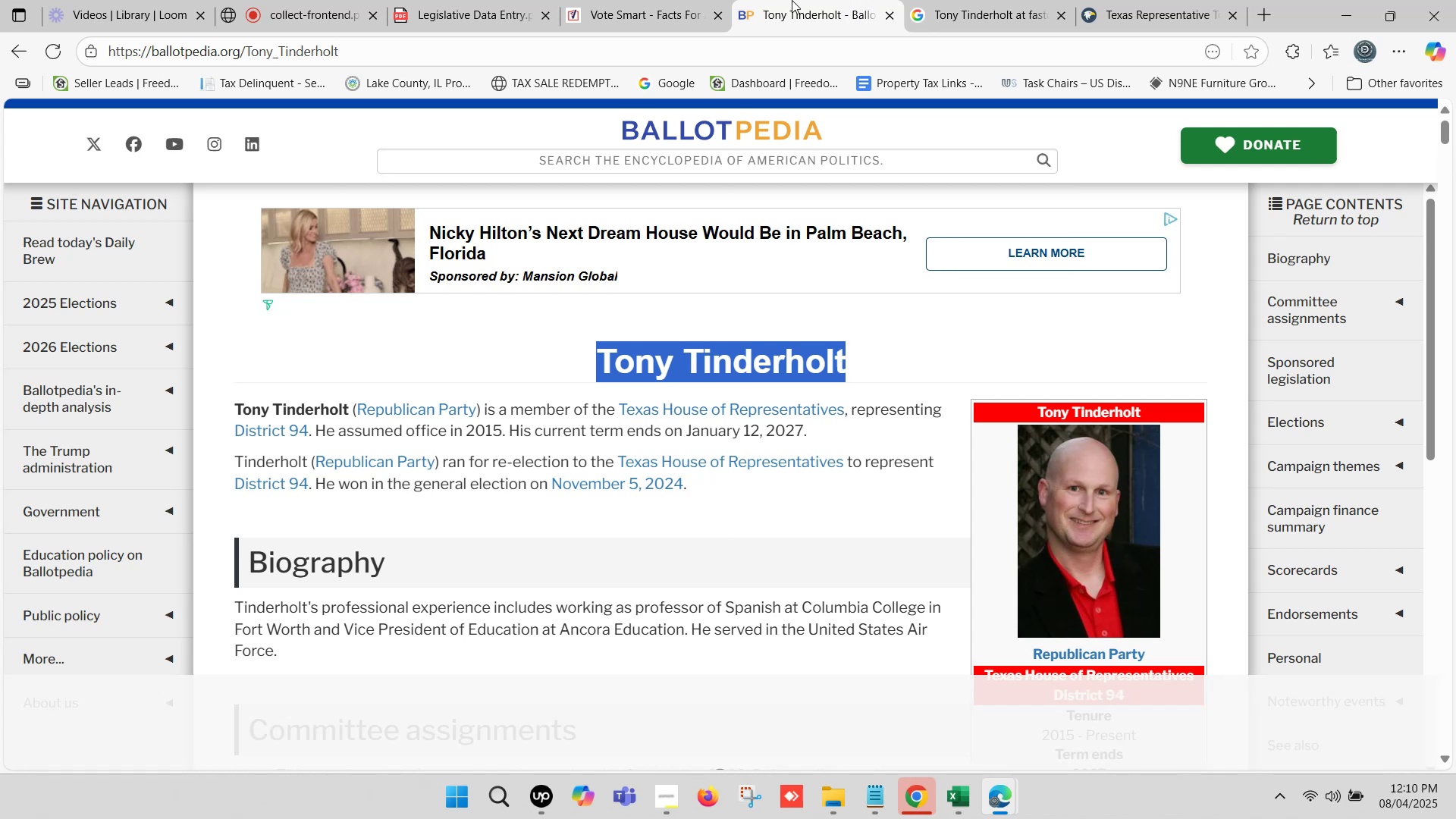 
left_click([792, 0])
 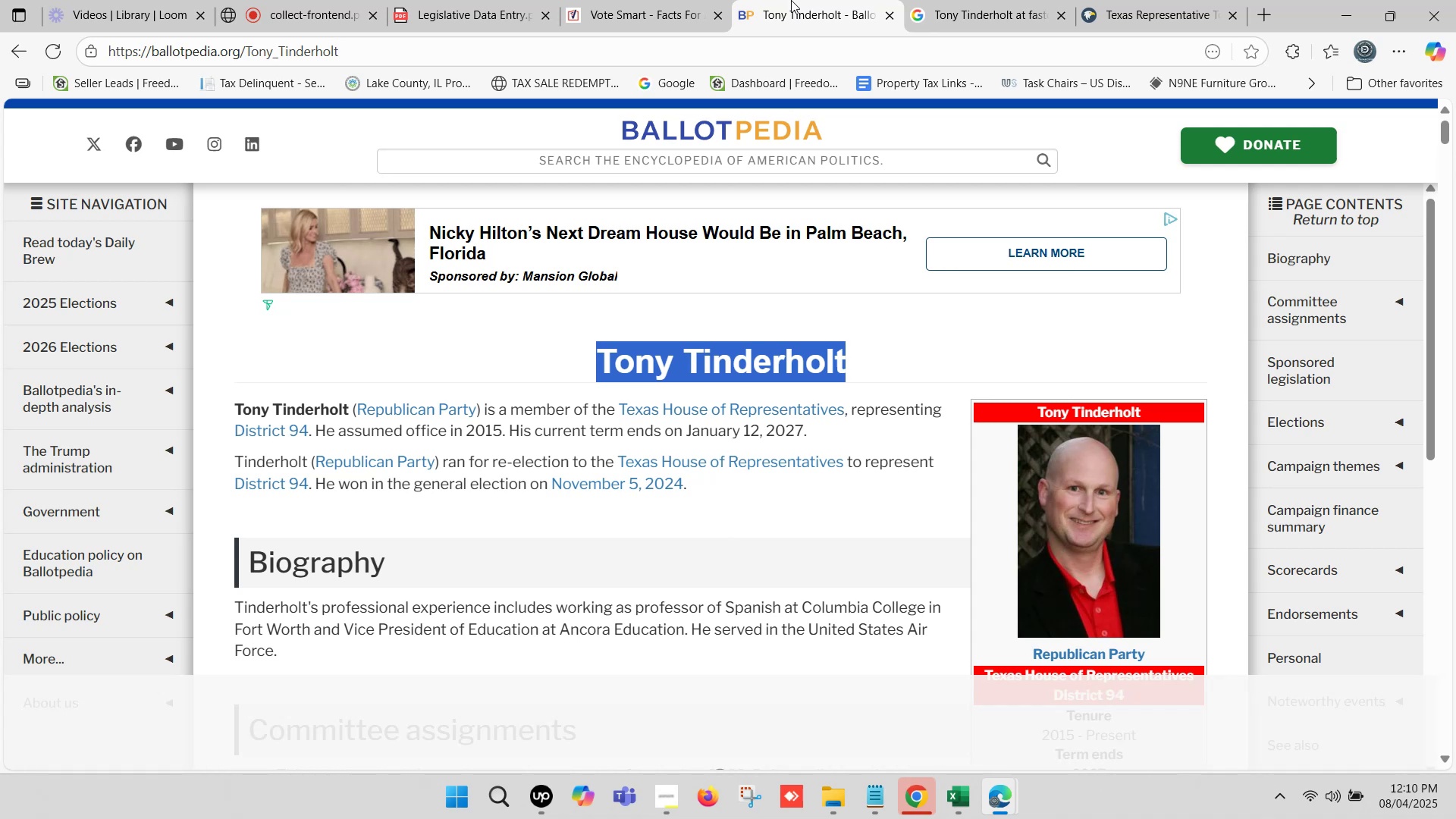 
left_click([789, 0])
 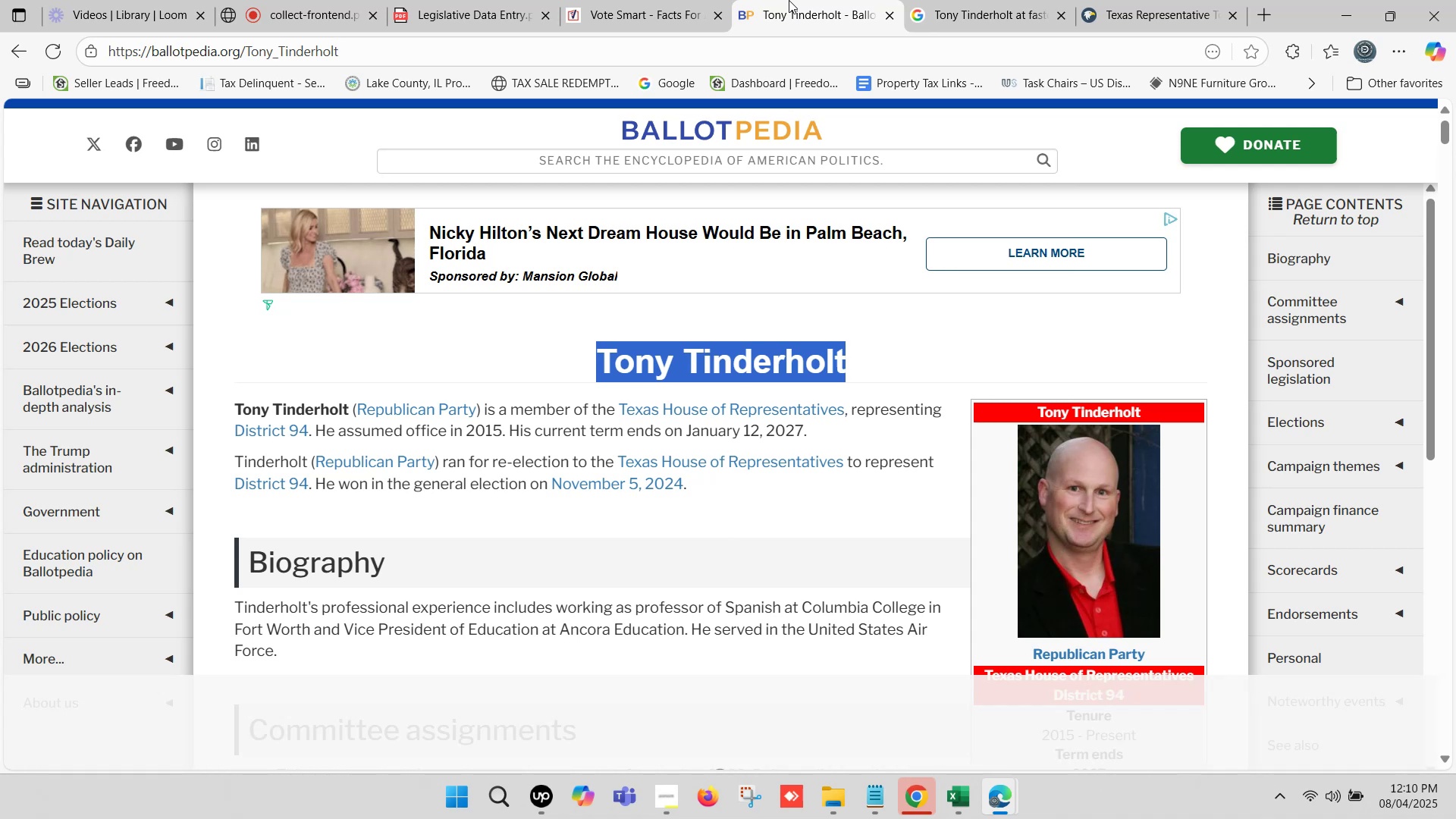 
left_click([788, 0])
 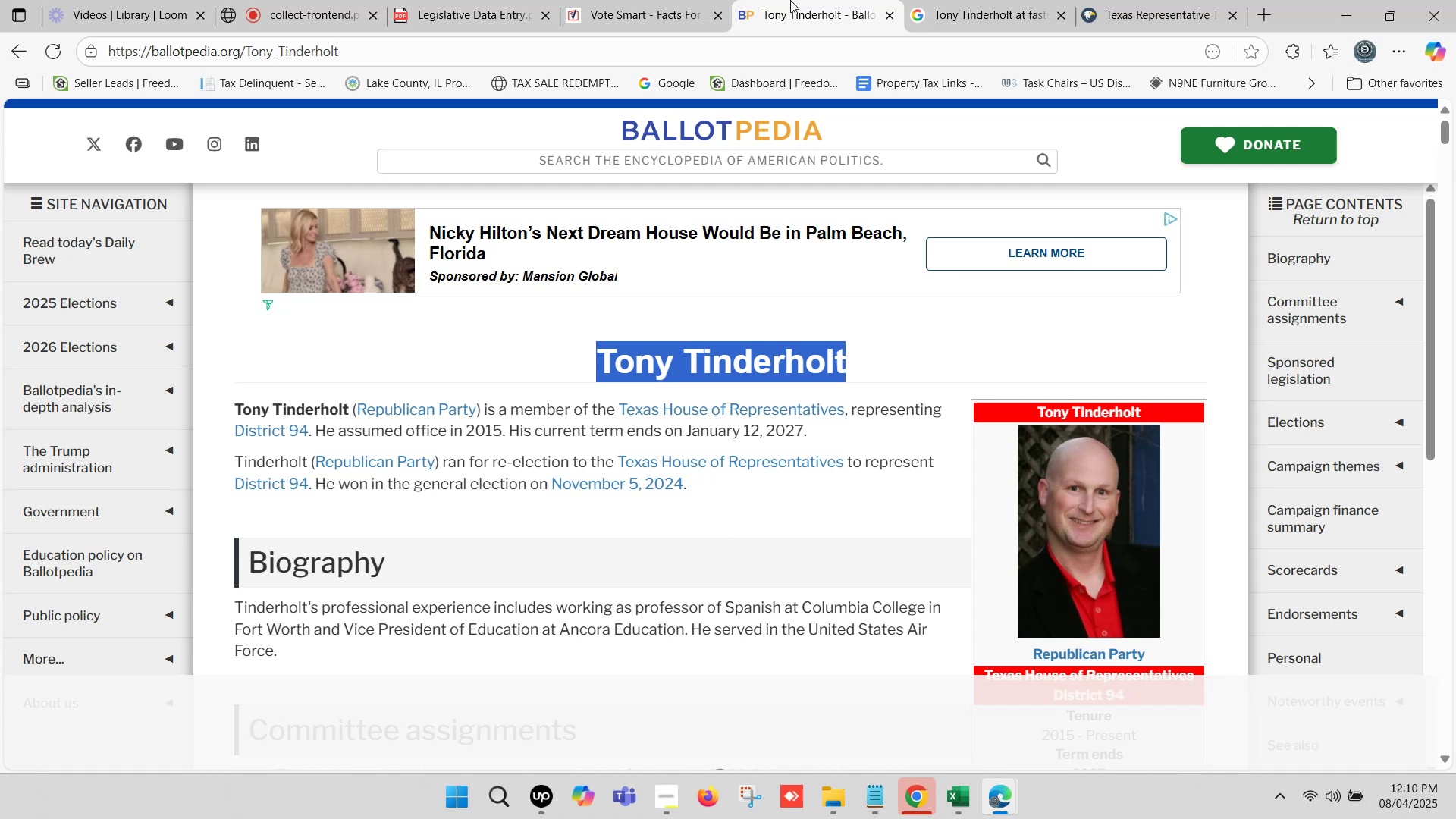 
left_click([790, 0])
 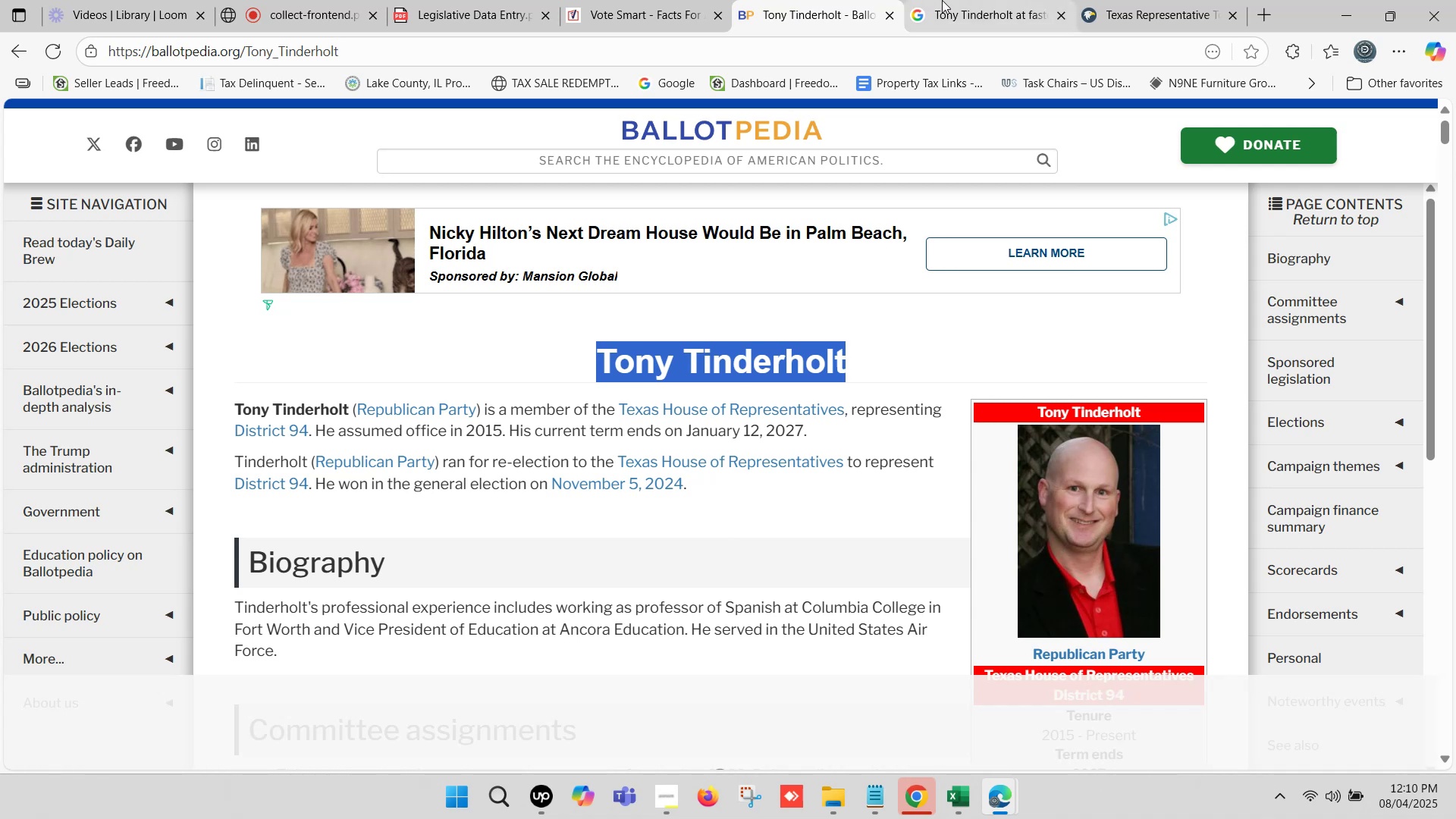 
left_click([1196, 0])
 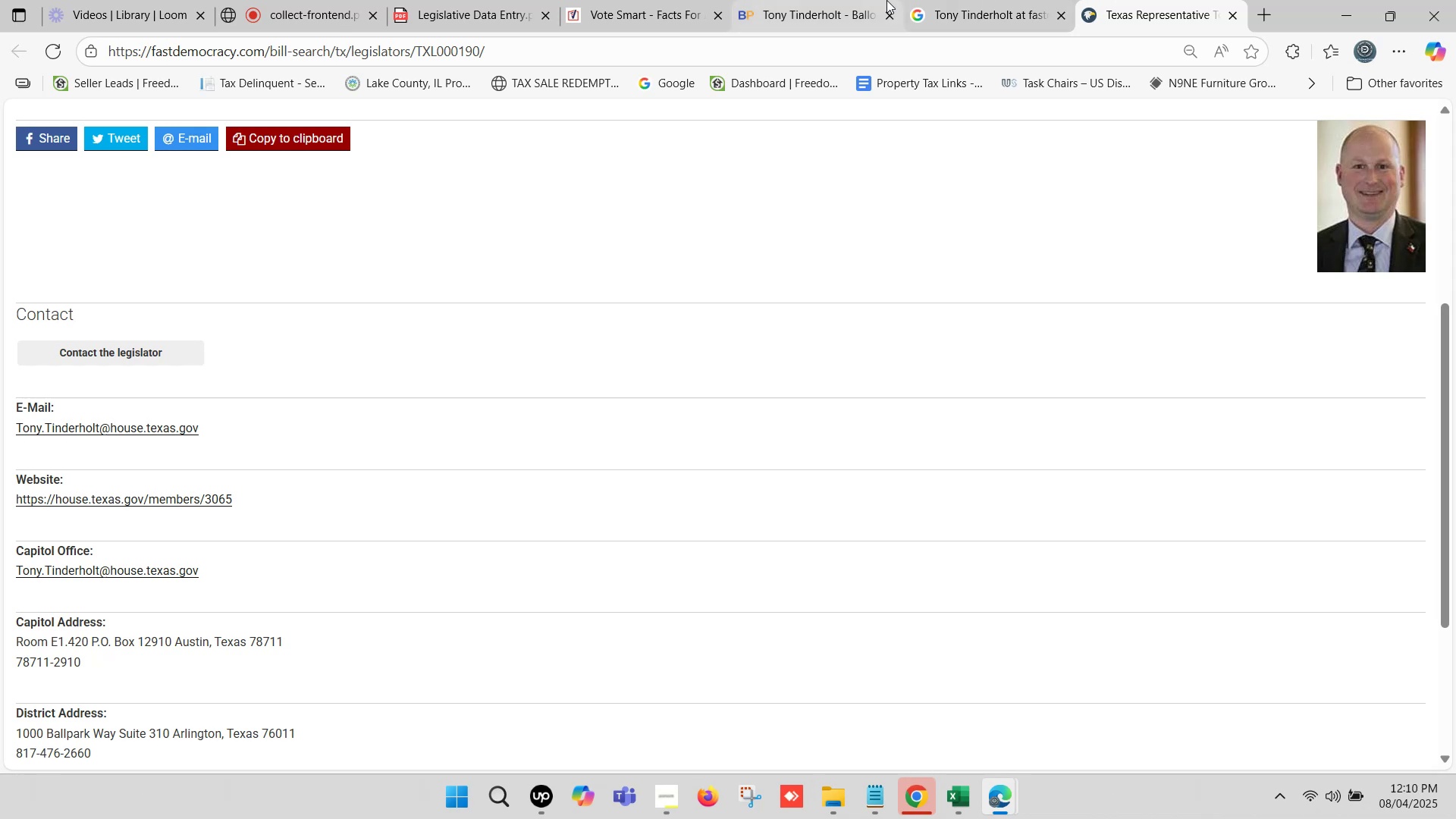 
left_click([819, 0])
 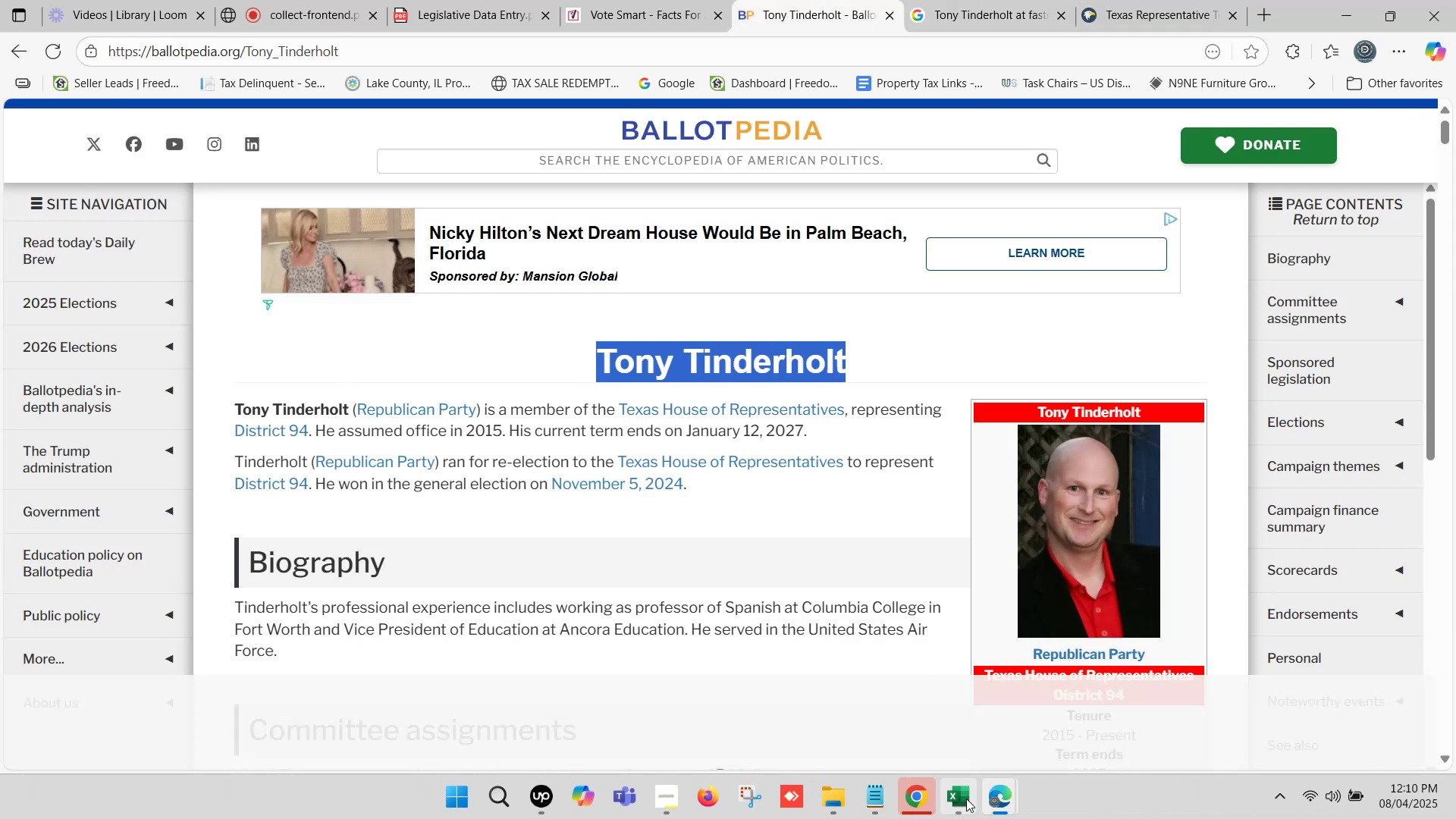 
left_click([958, 804])
 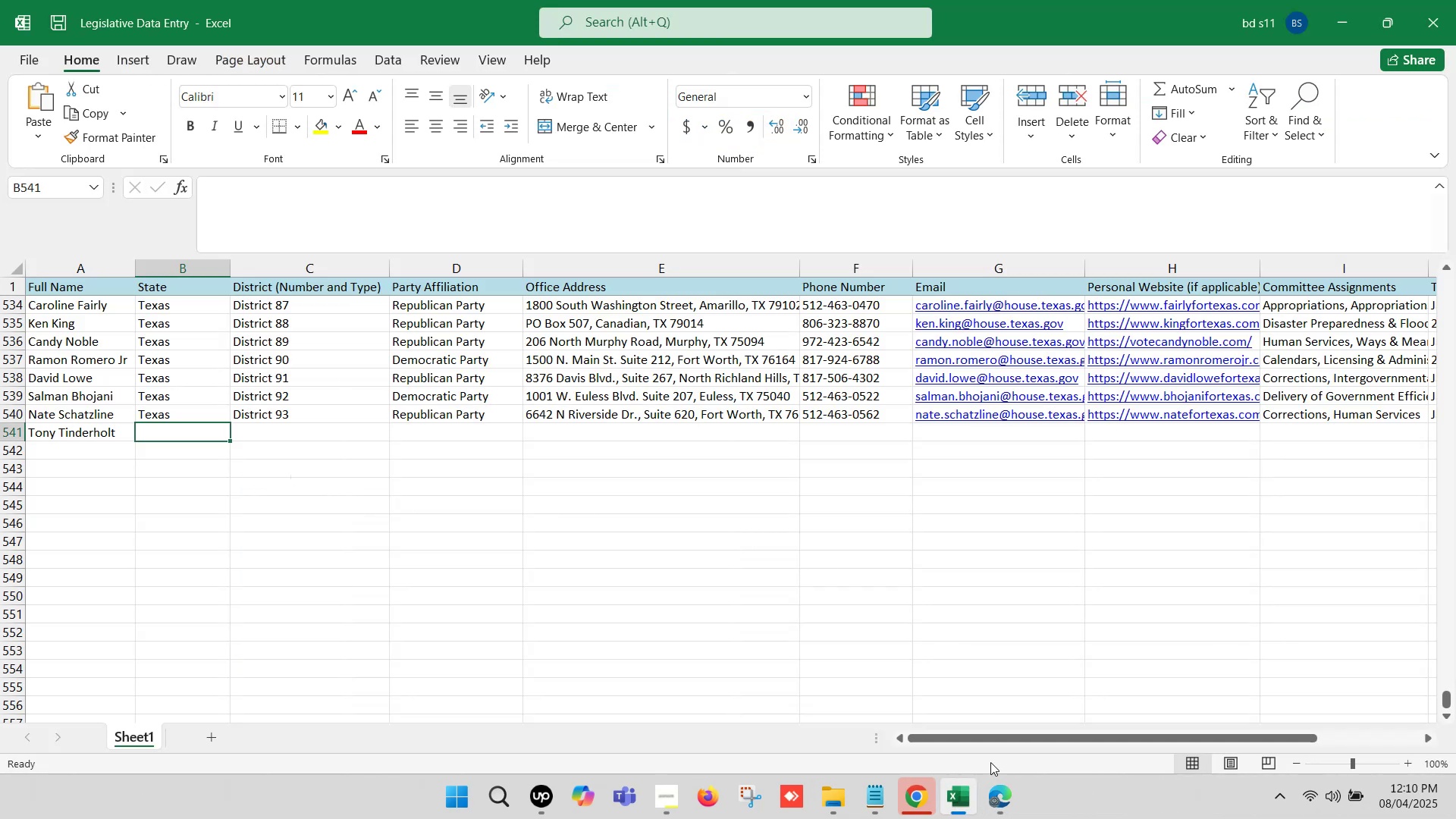 
left_click([996, 792])
 